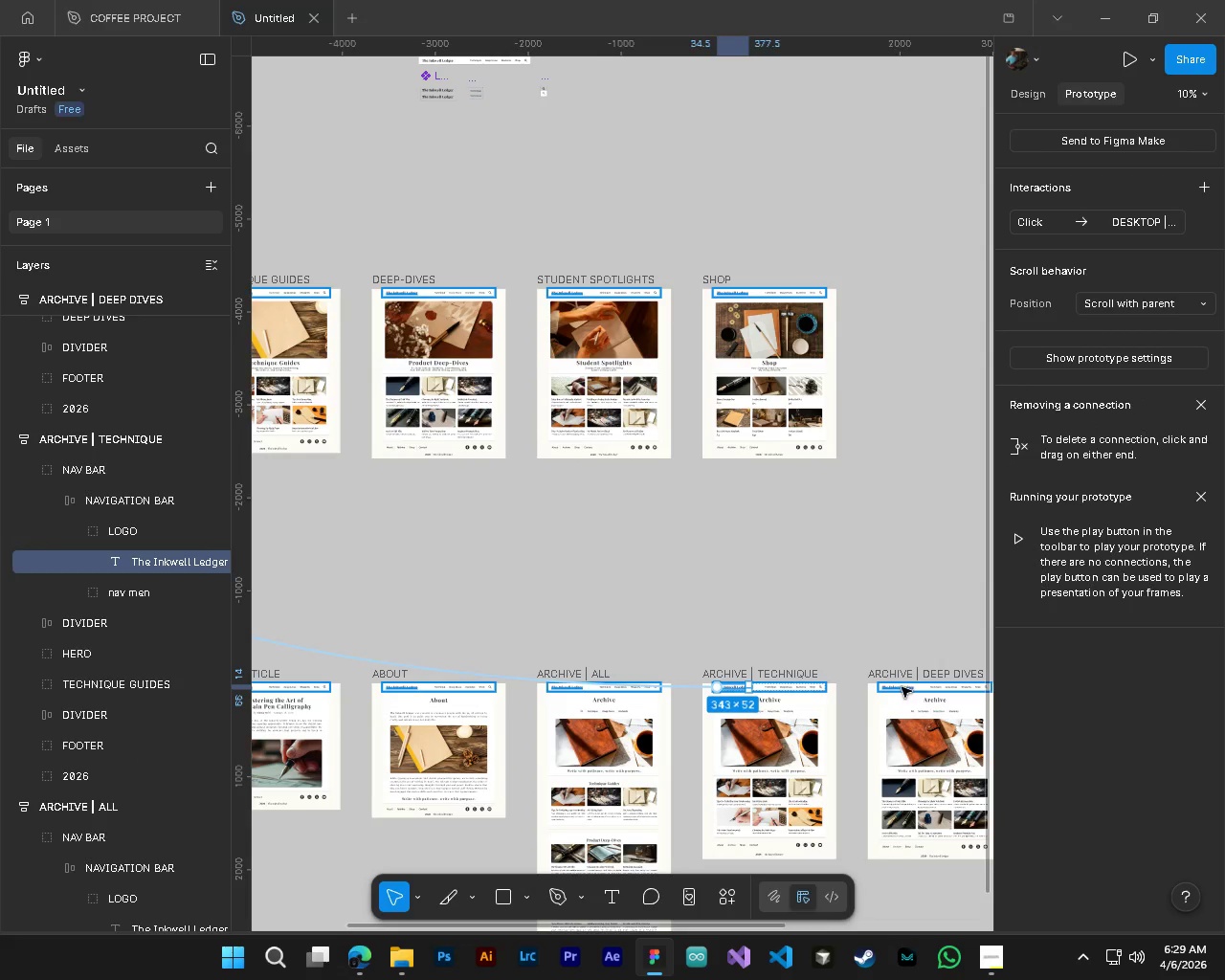 
left_click([901, 687])
 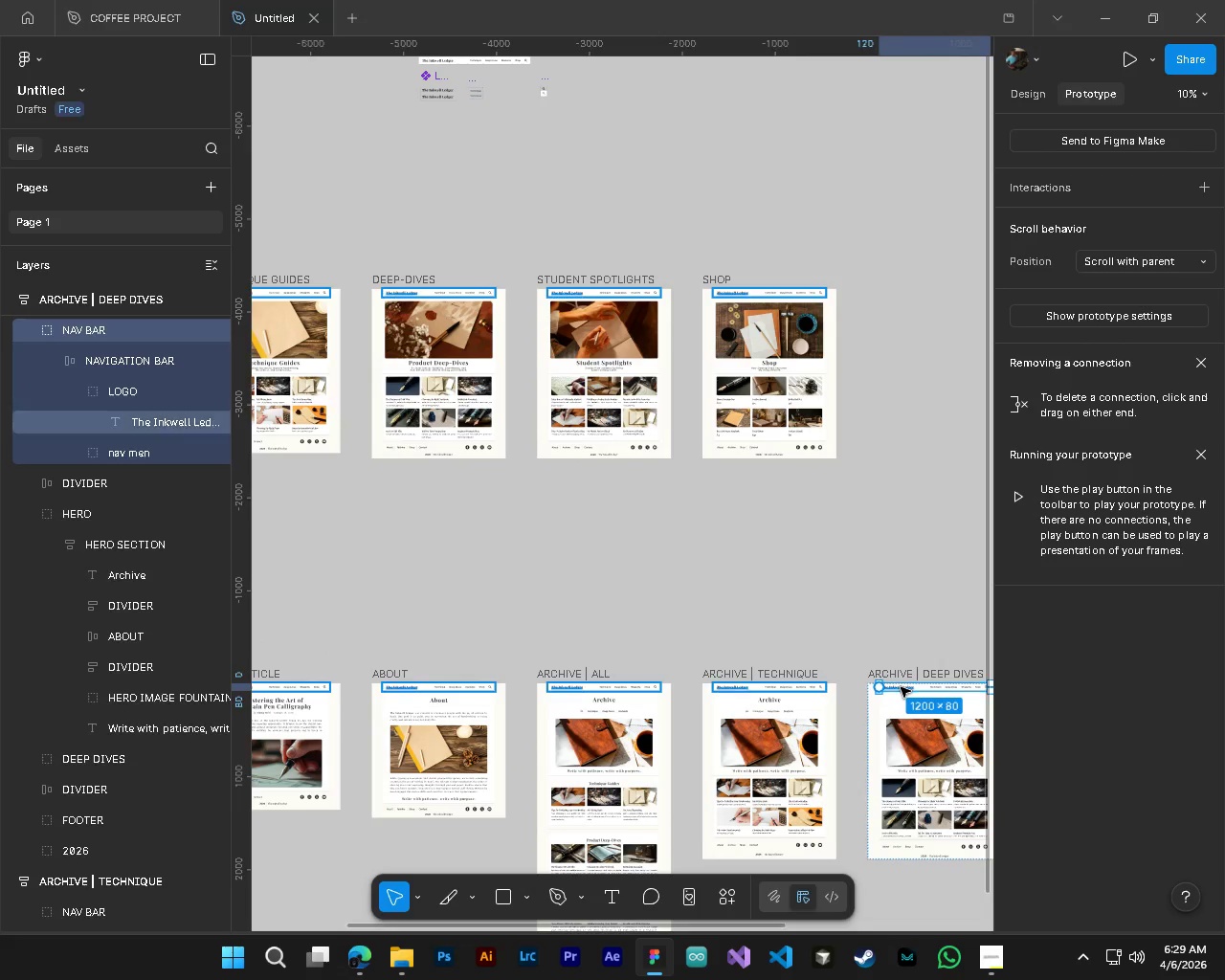 
hold_key(key=ControlLeft, duration=1.81)
left_click([898, 687])
 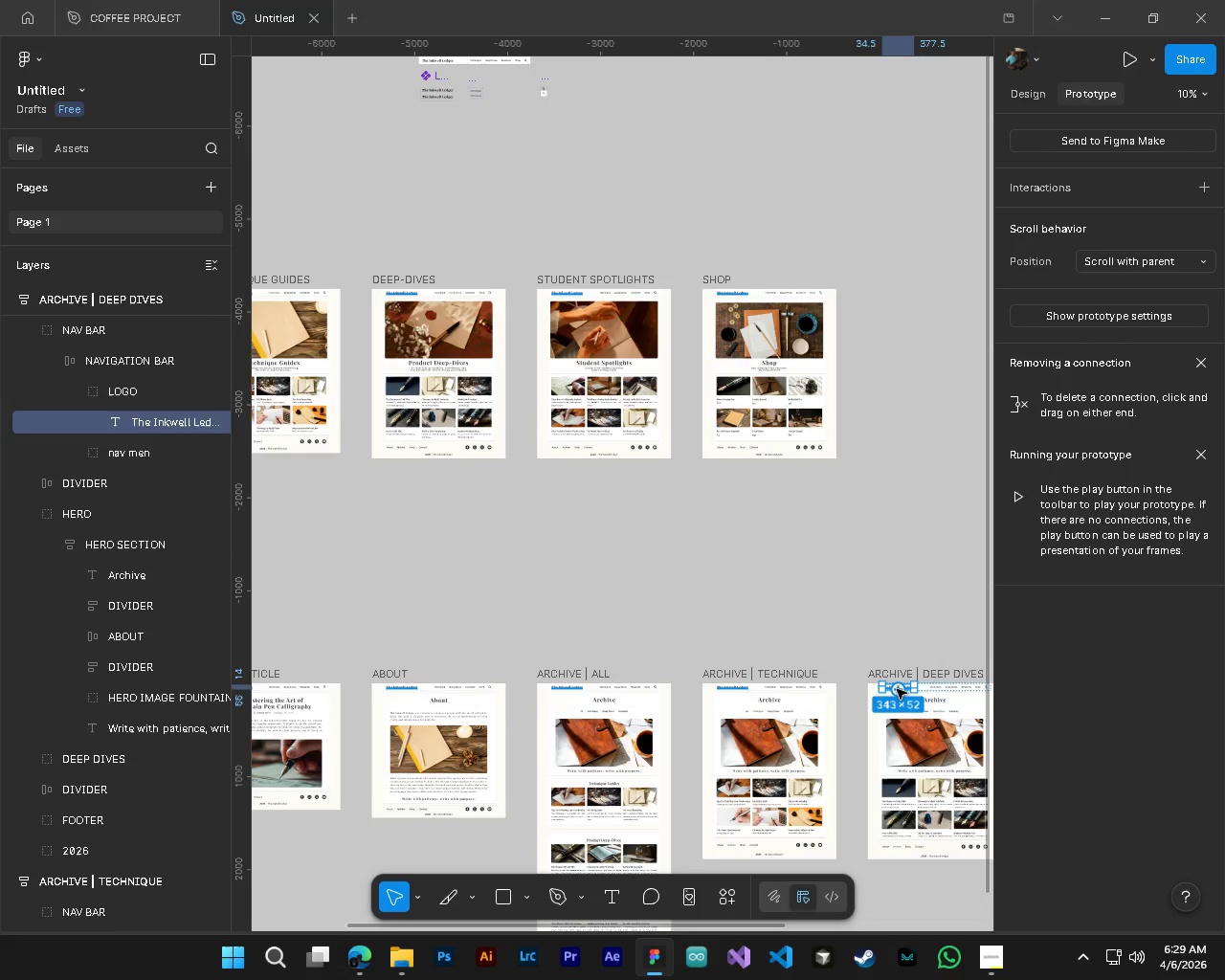 
hold_key(key=AltLeft, duration=0.61)
scroll: coordinate [897, 689], scroll_direction: down, amount: 5.0
 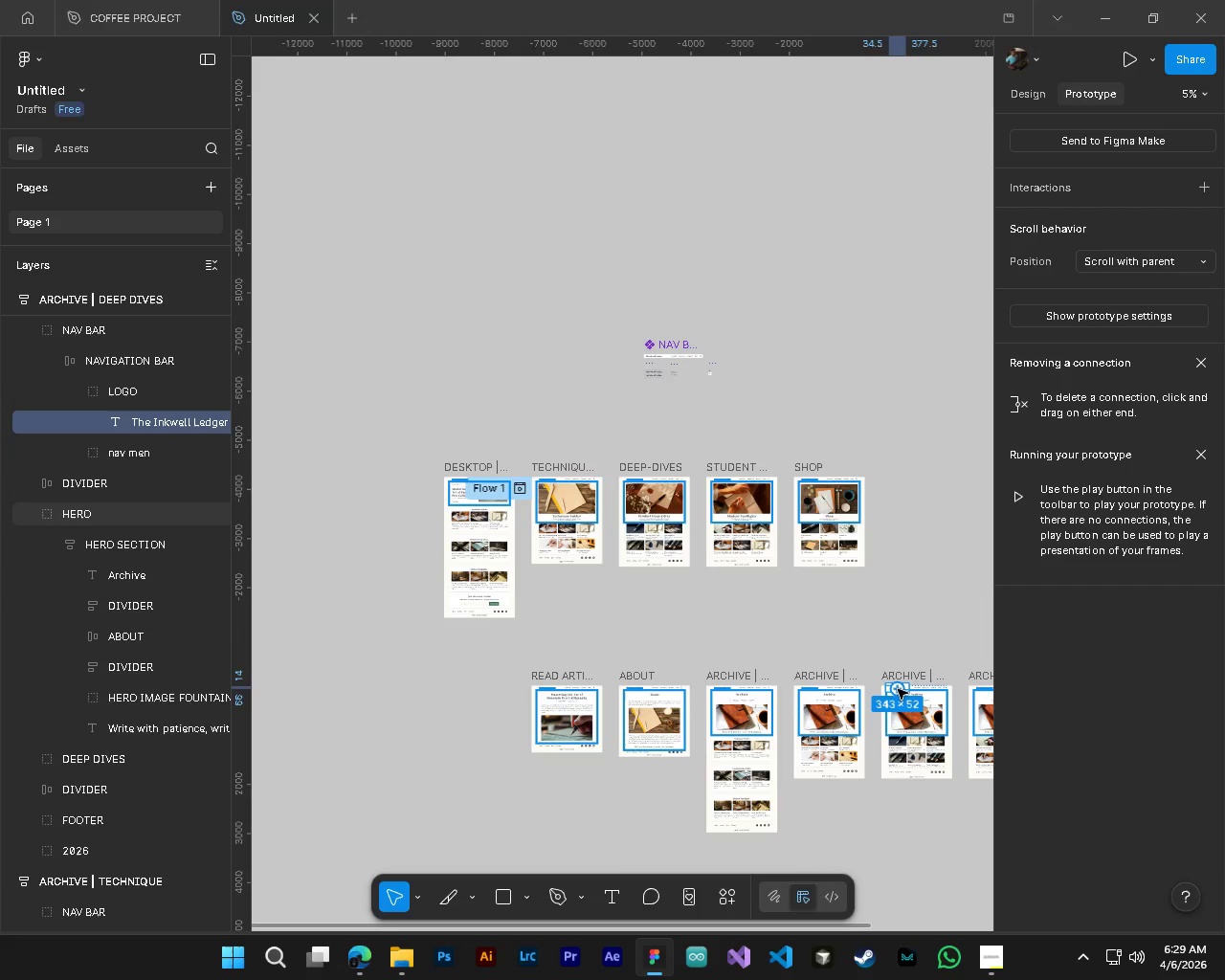 
left_click_drag(start_coordinate=[897, 689], to_coordinate=[483, 614])
 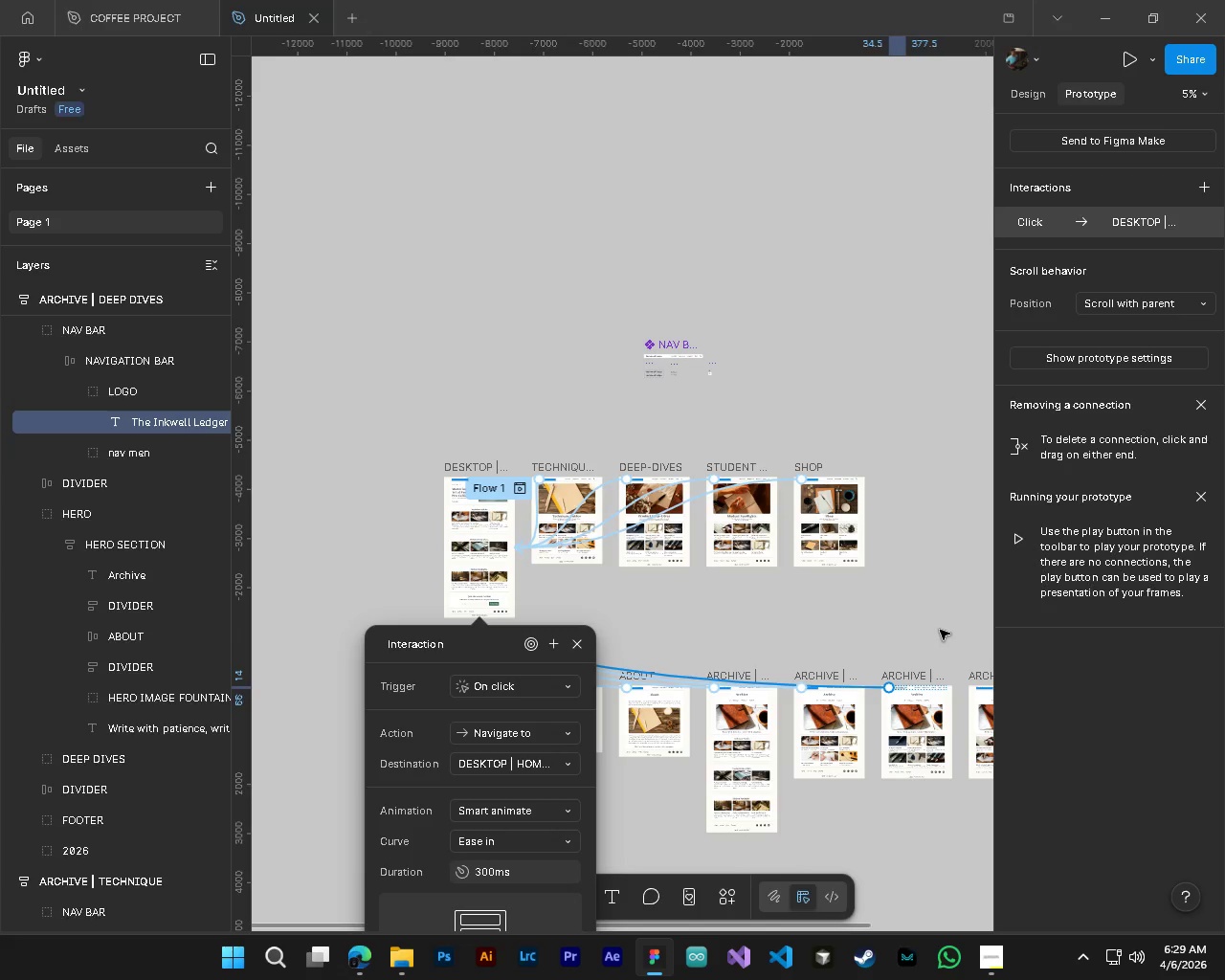 
left_click([940, 630])
 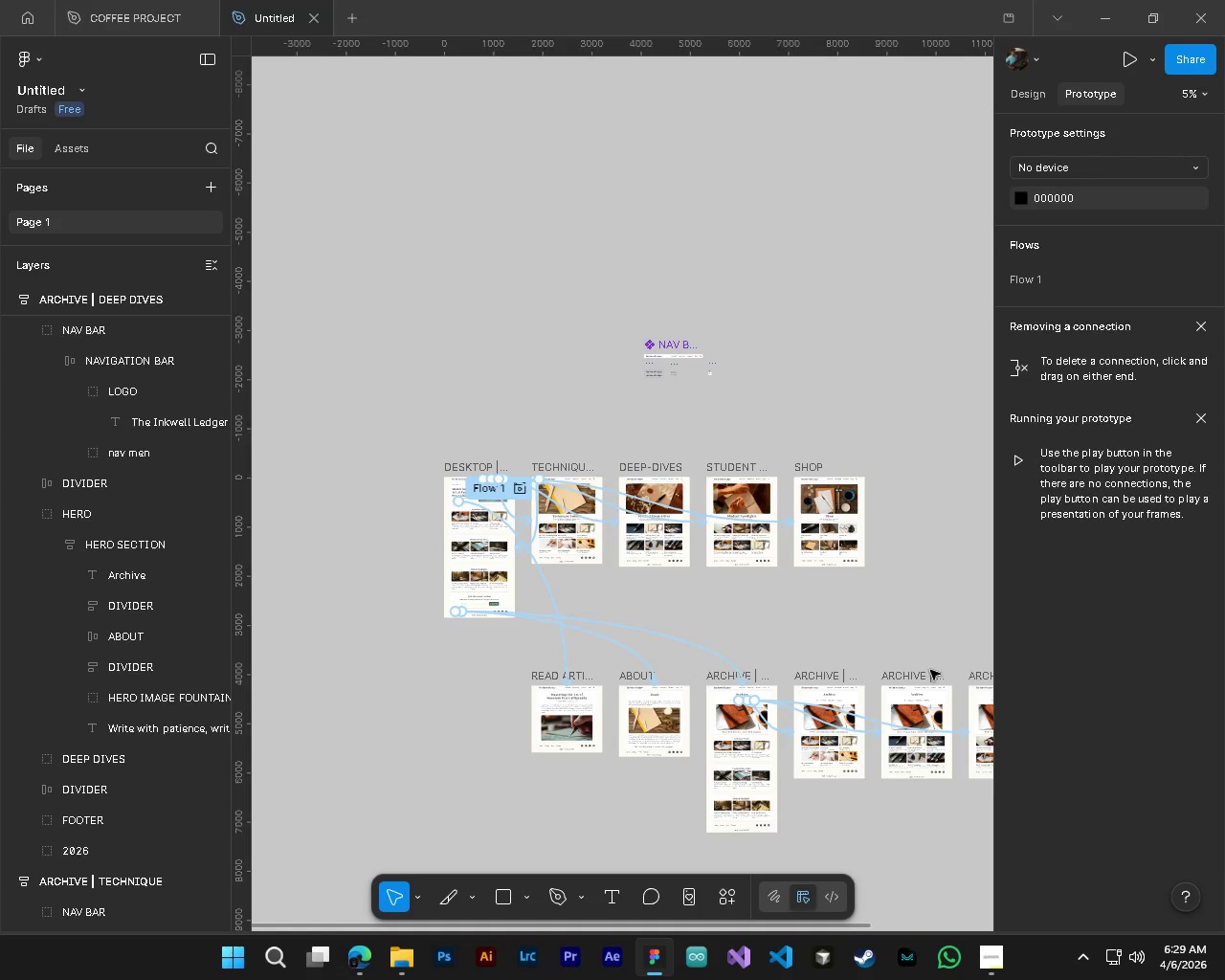 
hold_key(key=ShiftLeft, duration=0.48)
scroll: coordinate [930, 674], scroll_direction: down, amount: 4.0
 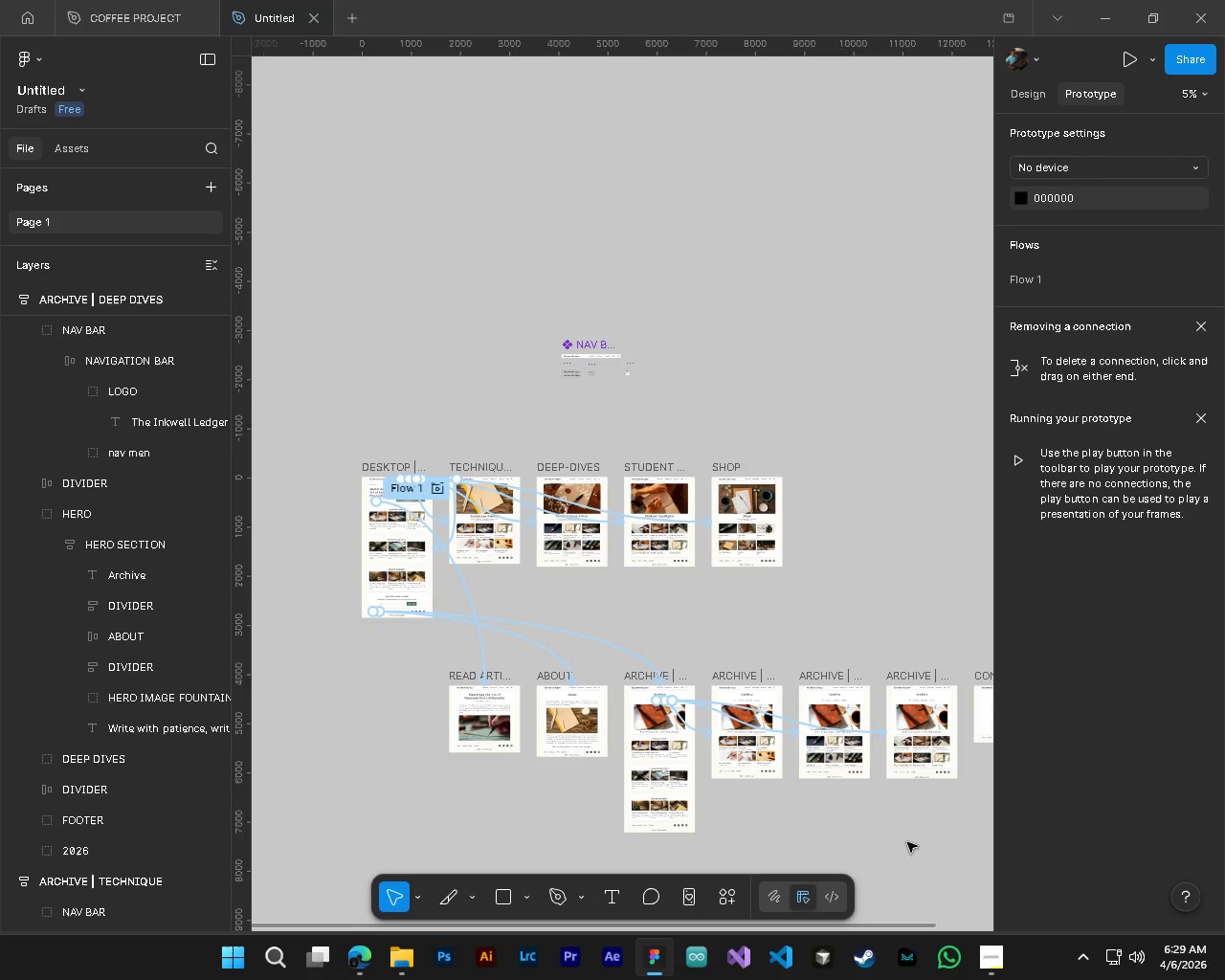 
hold_key(key=ControlLeft, duration=0.77)
 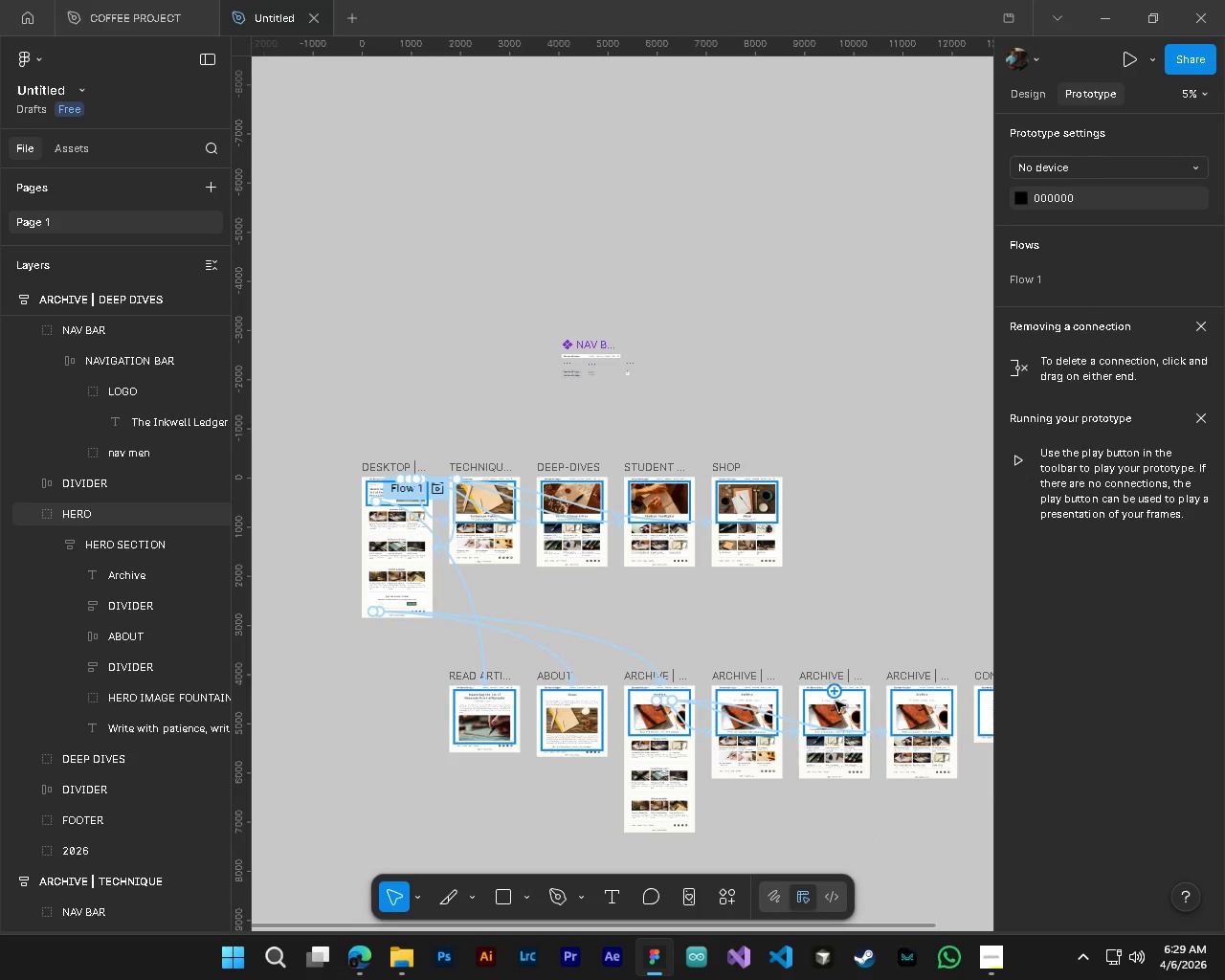 
key(Alt+Control+AltLeft)
 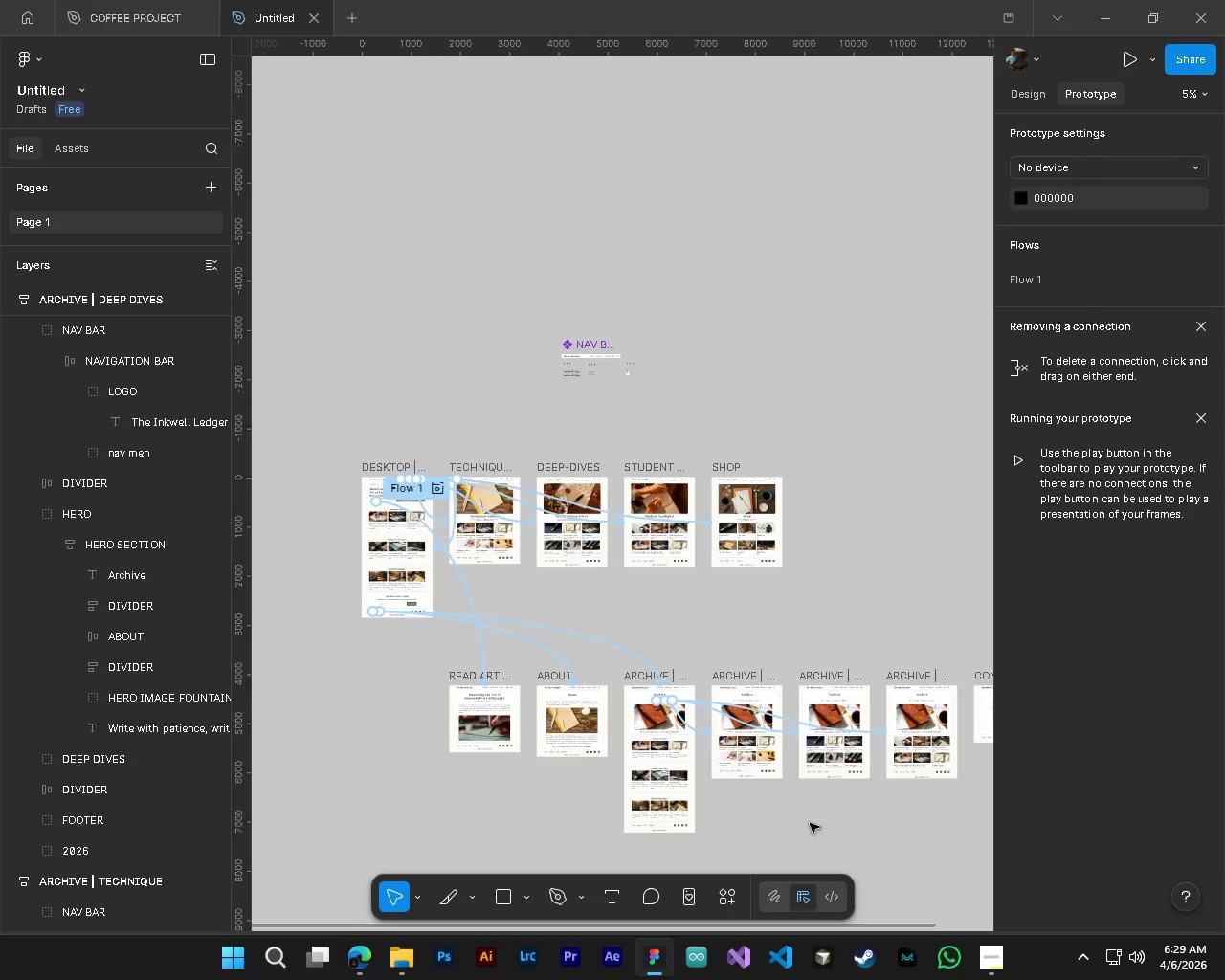 
hold_key(key=AltLeft, duration=0.5)
 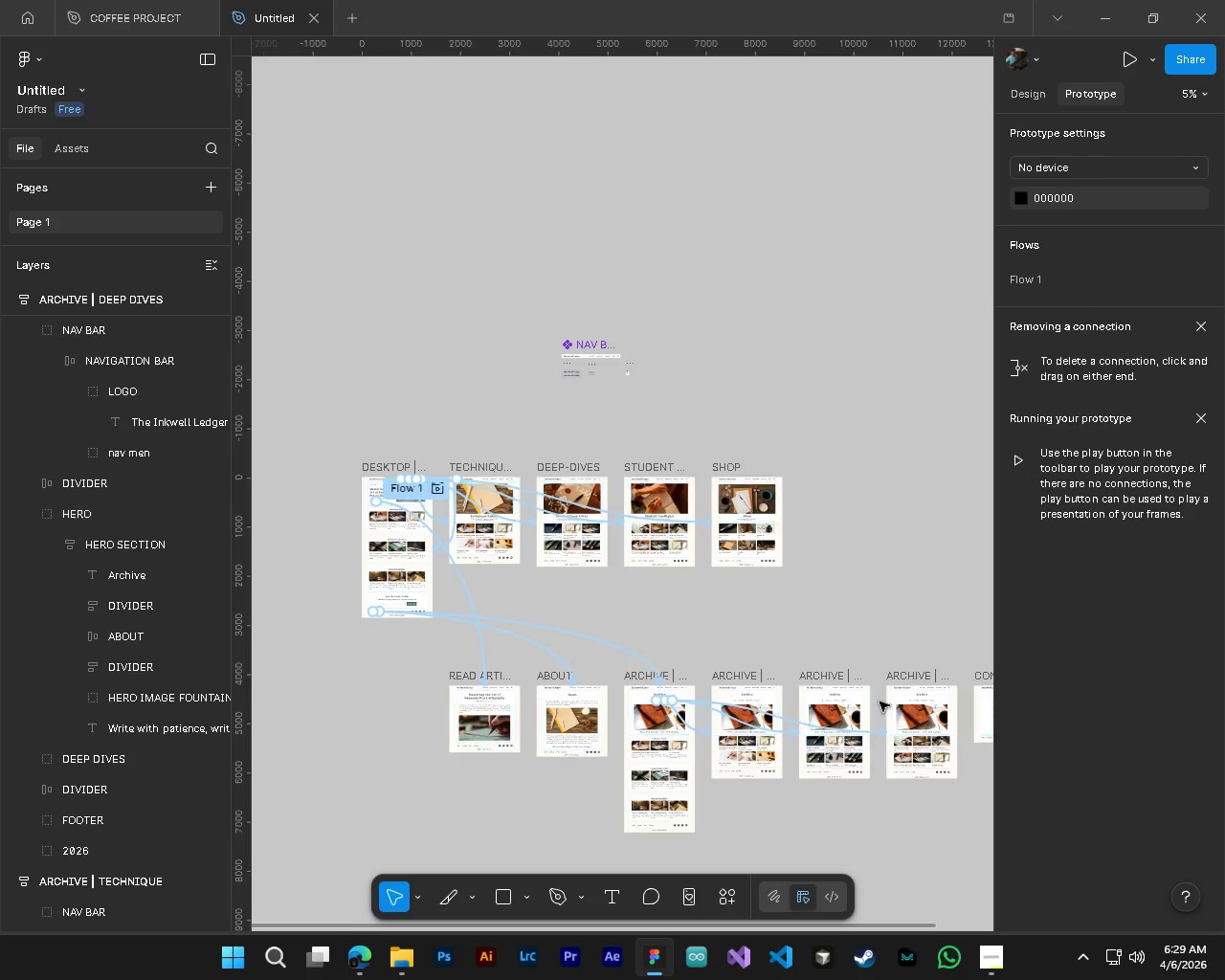 
key(Control+ControlLeft)
 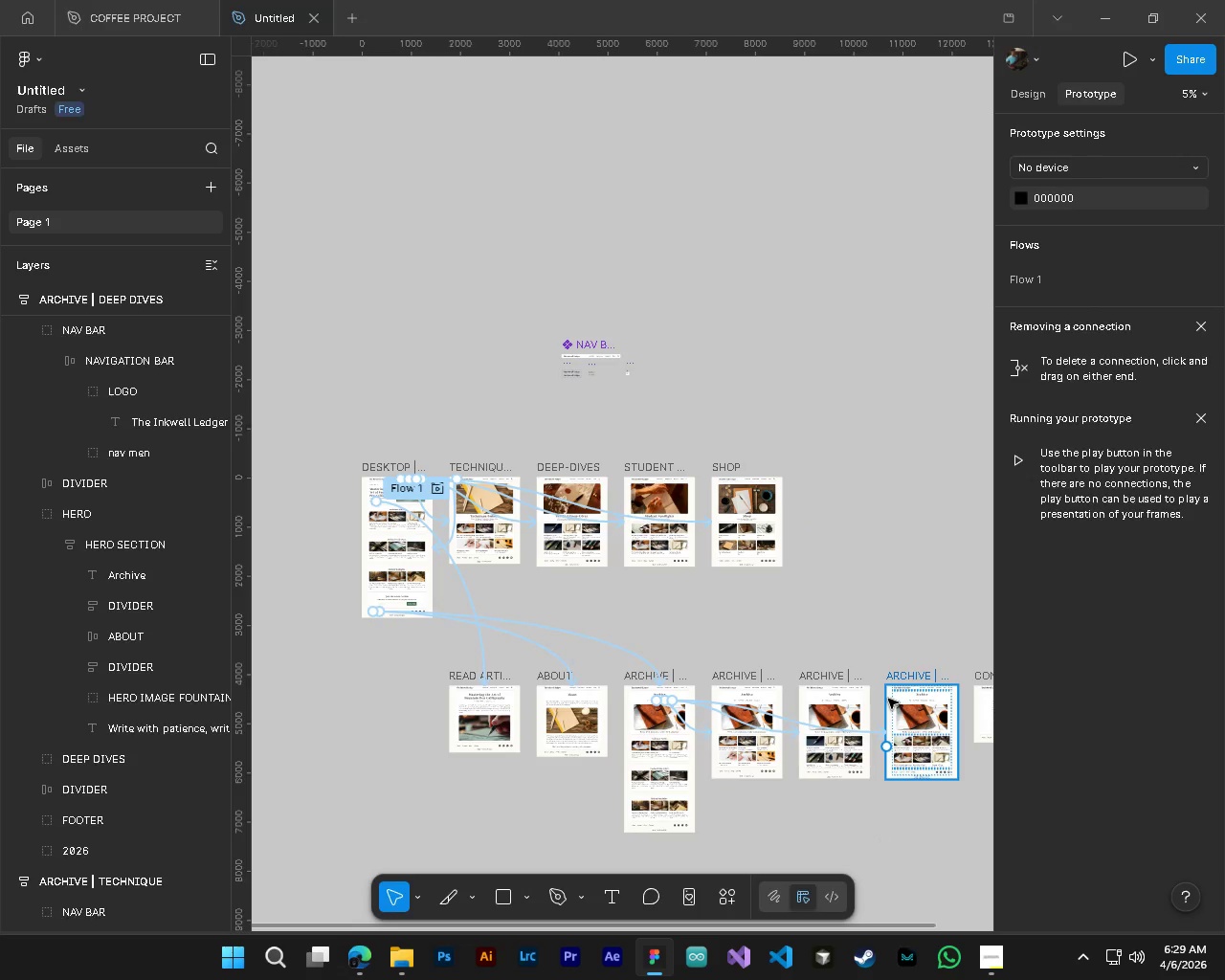 
hold_key(key=ShiftLeft, duration=0.77)
scroll: coordinate [888, 699], scroll_direction: down, amount: 3.0
 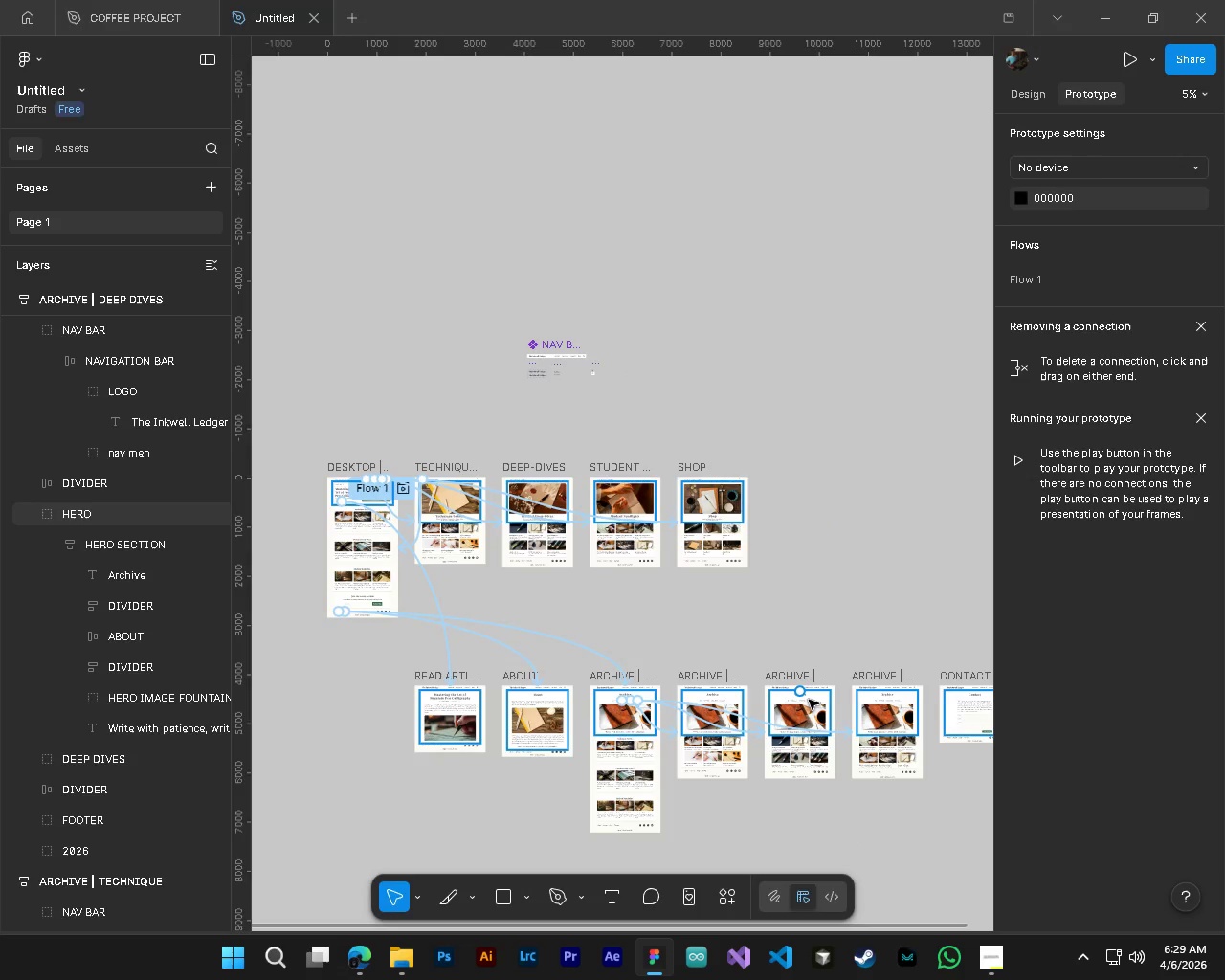 
hold_key(key=AltLeft, duration=0.58)
hold_key(key=ControlLeft, duration=0.61)
scroll: coordinate [809, 700], scroll_direction: up, amount: 5.0
 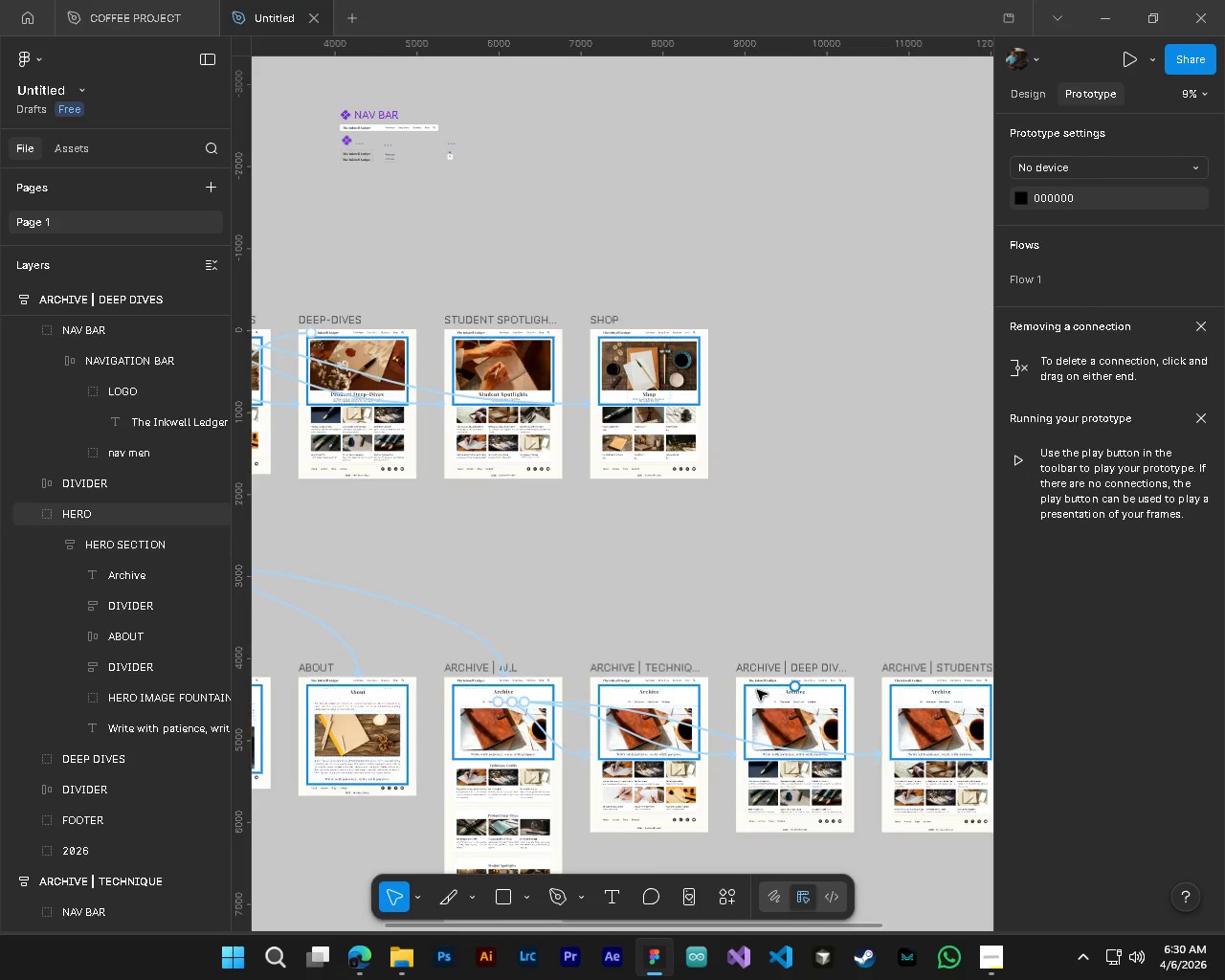 
hold_key(key=ControlLeft, duration=1.8)
 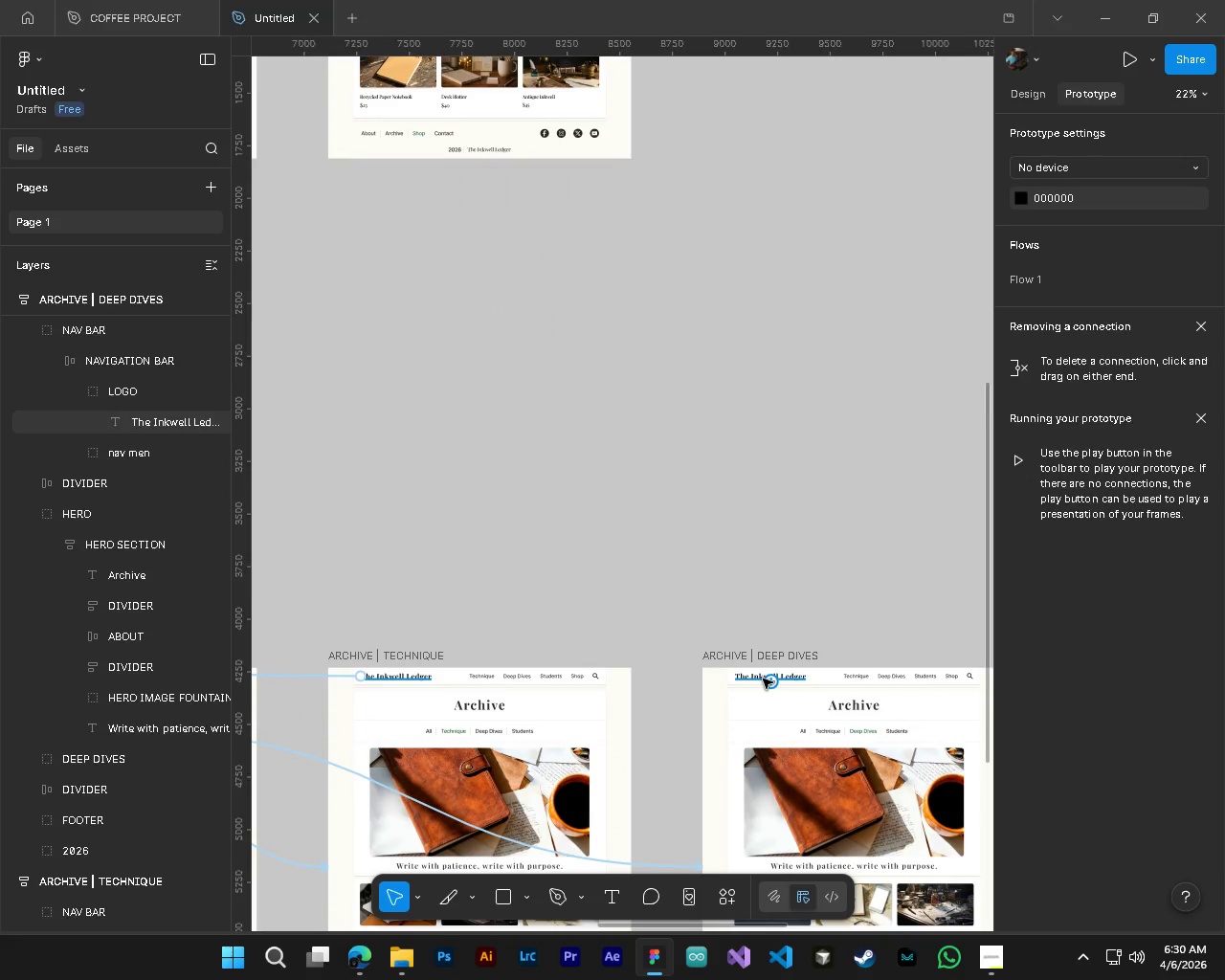 
key(Alt+Control+AltLeft)
 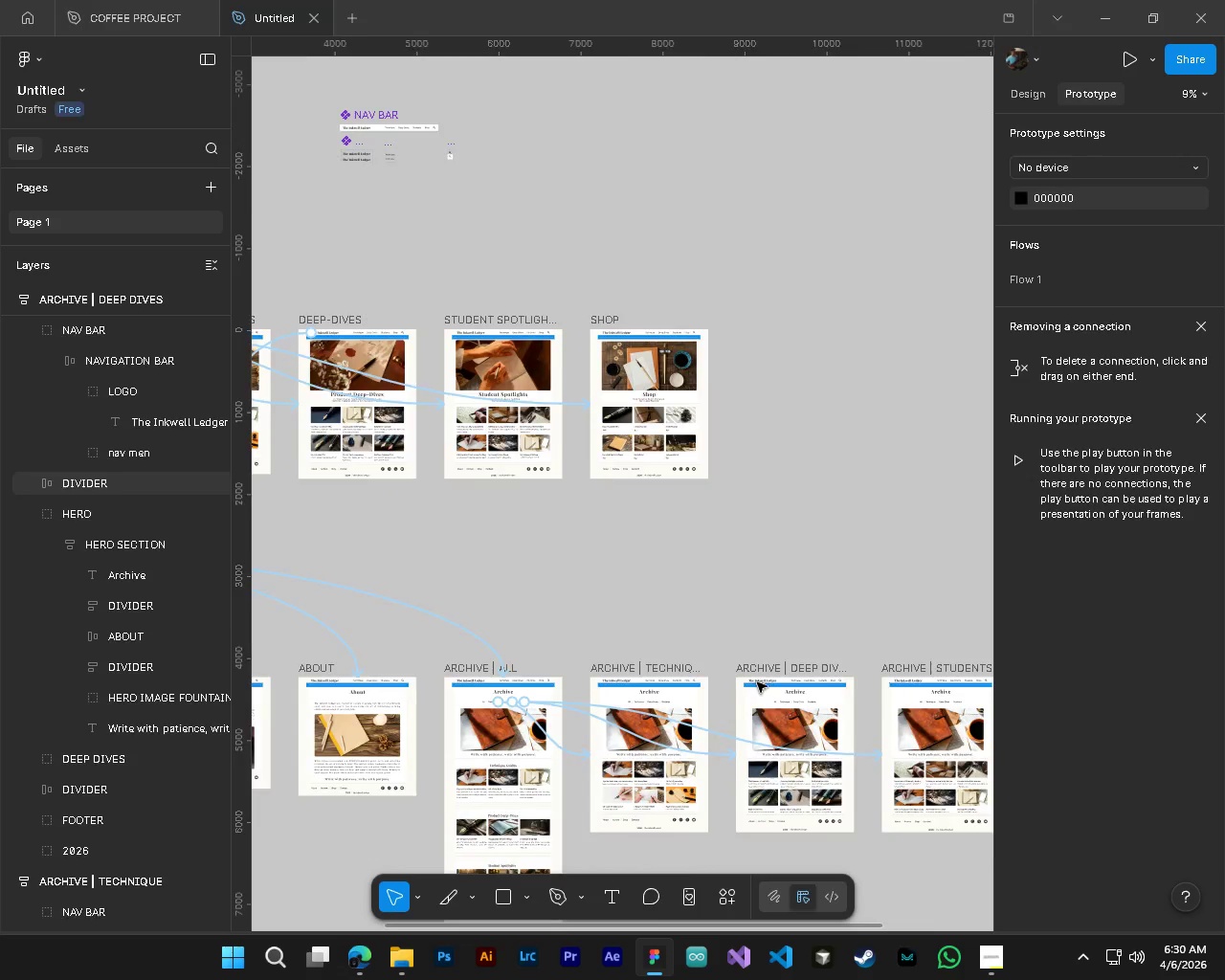 
key(Alt+Control+AltLeft)
 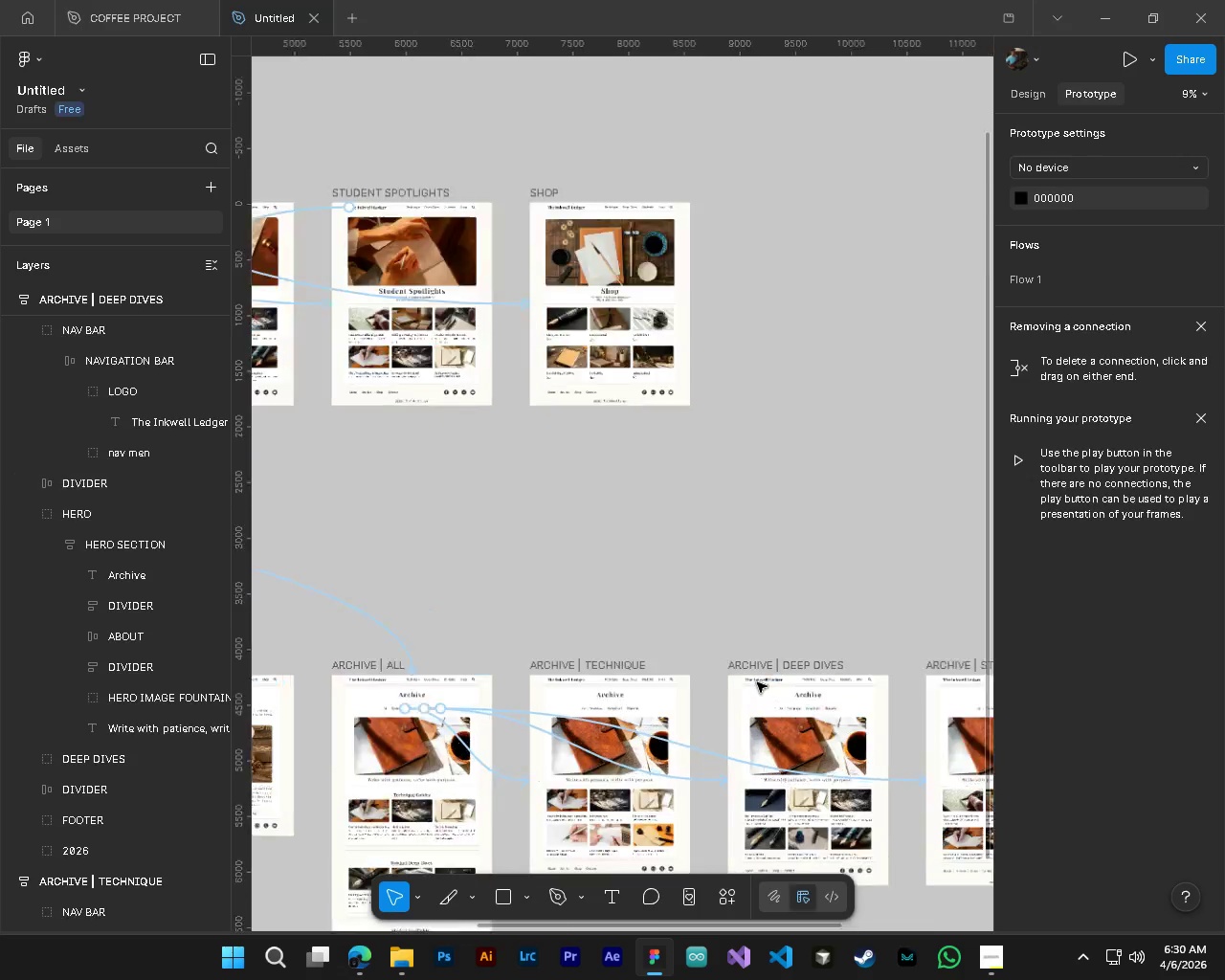 
key(Alt+Control+AltLeft)
 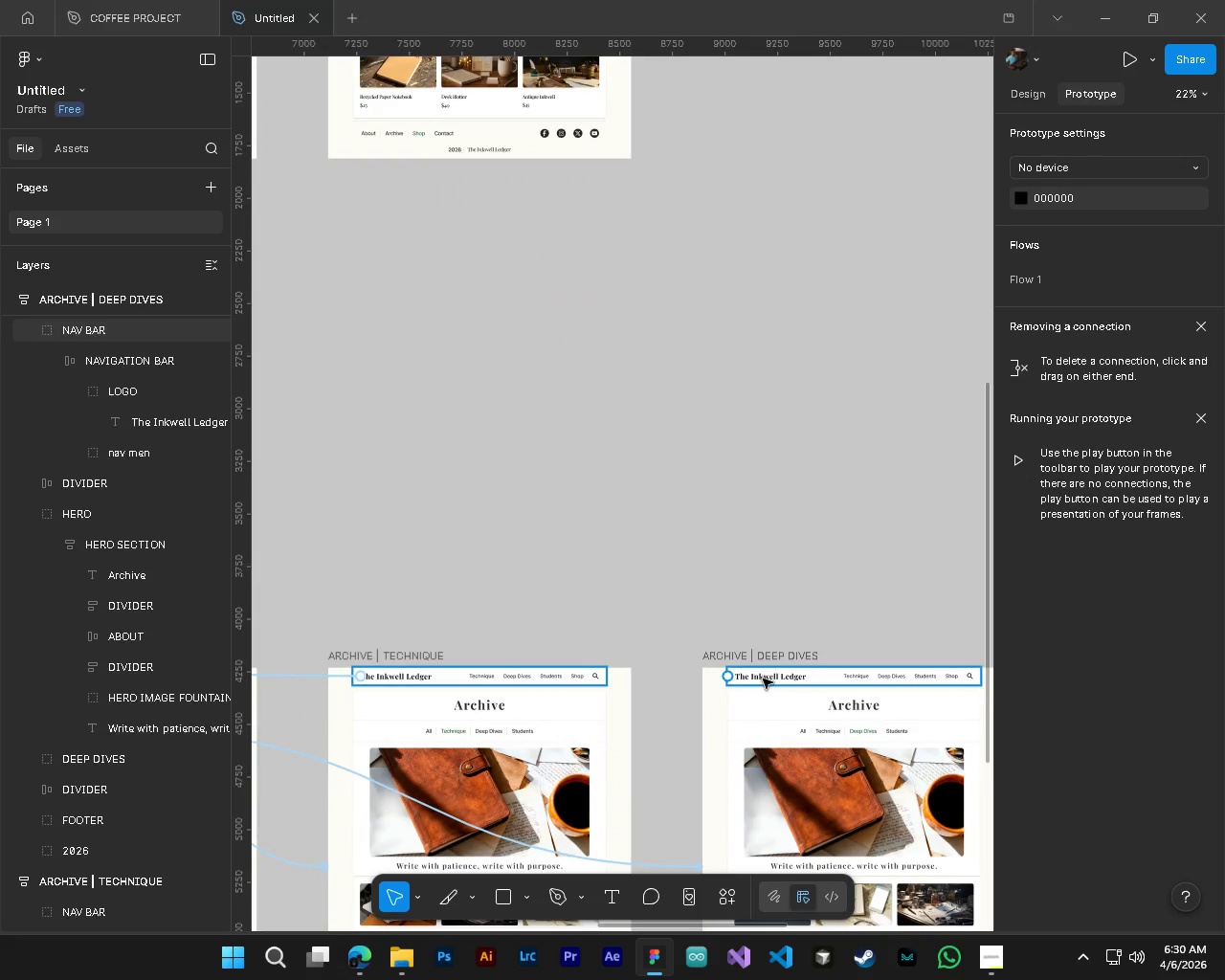 
scroll: coordinate [757, 682], scroll_direction: up, amount: 8.0
 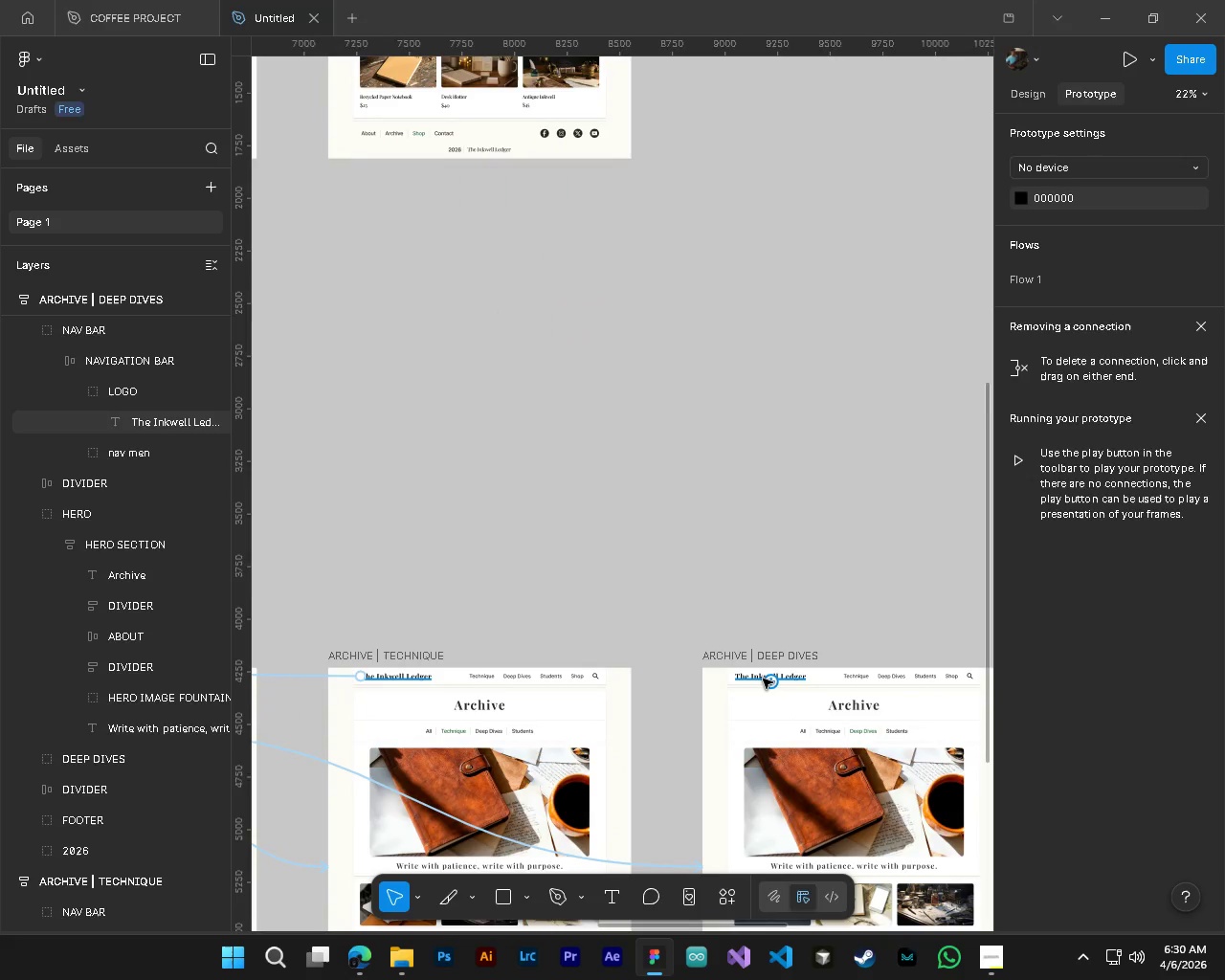 
hold_key(key=ControlLeft, duration=0.64)
left_click([763, 679])
 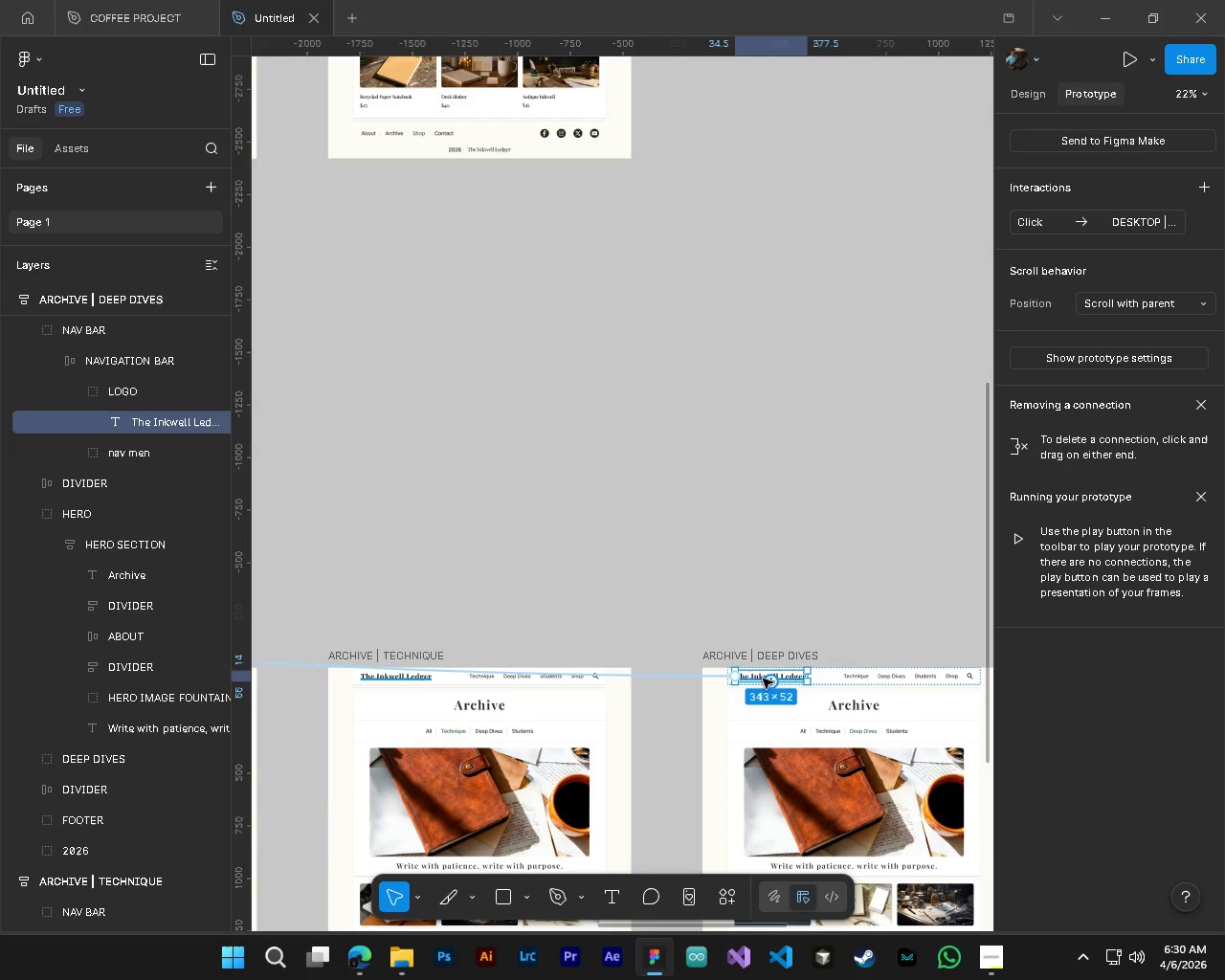 
hold_key(key=ControlLeft, duration=1.2)
hold_key(key=AltLeft, duration=1.08)
scroll: coordinate [729, 735], scroll_direction: down, amount: 4.0
 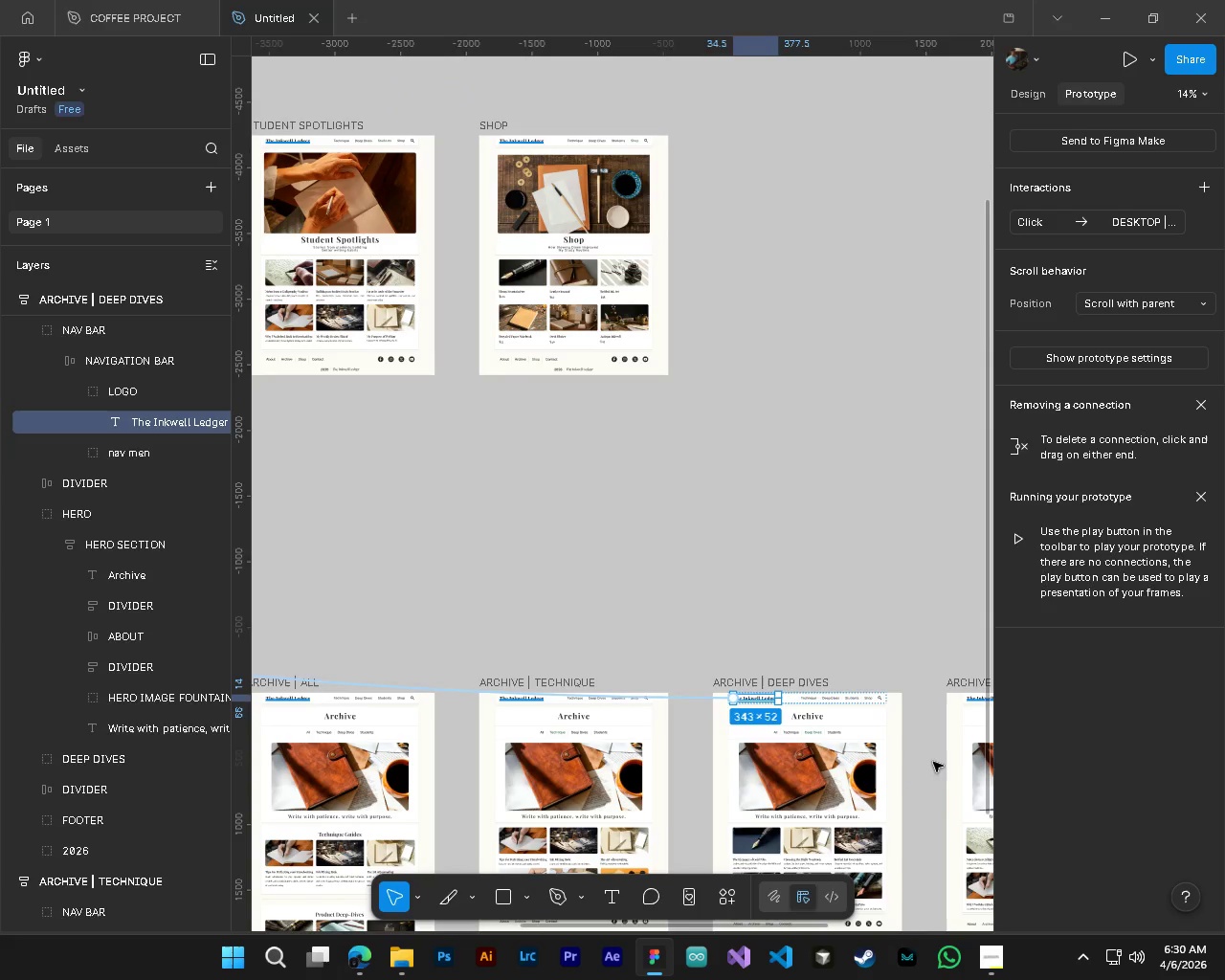 
key(Shift+ShiftLeft)
 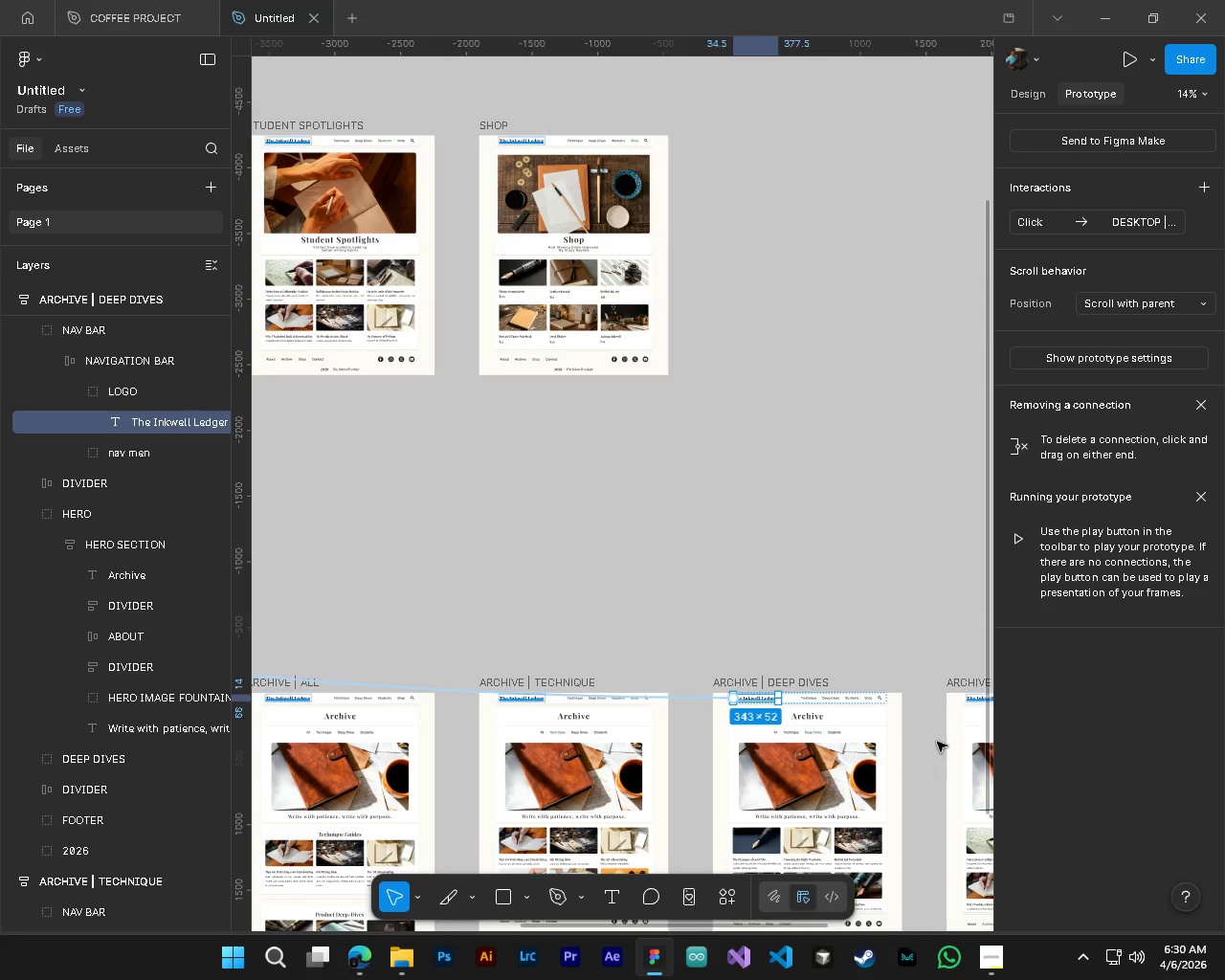 
scroll: coordinate [934, 741], scroll_direction: down, amount: 3.0
 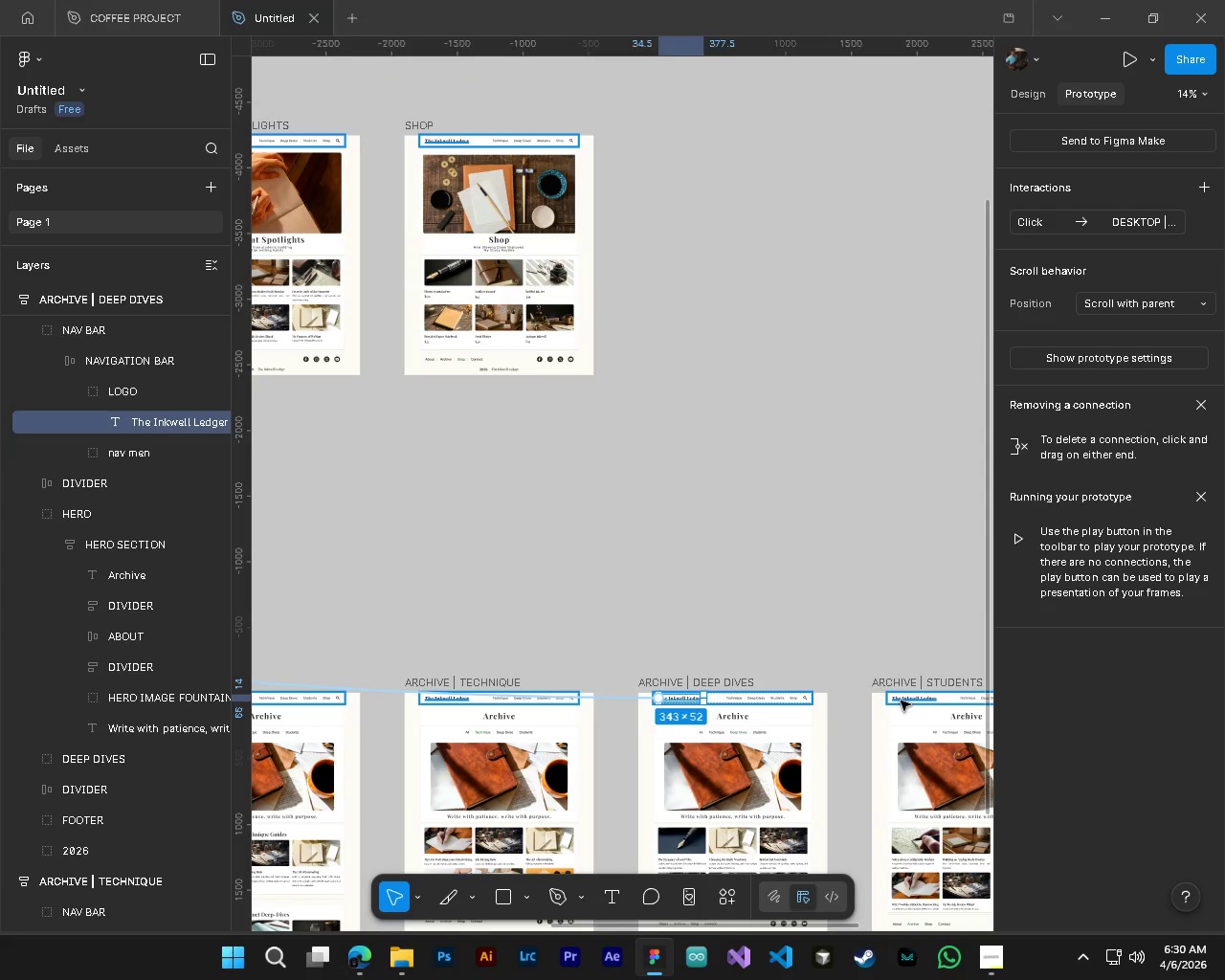 
left_click([901, 701])
 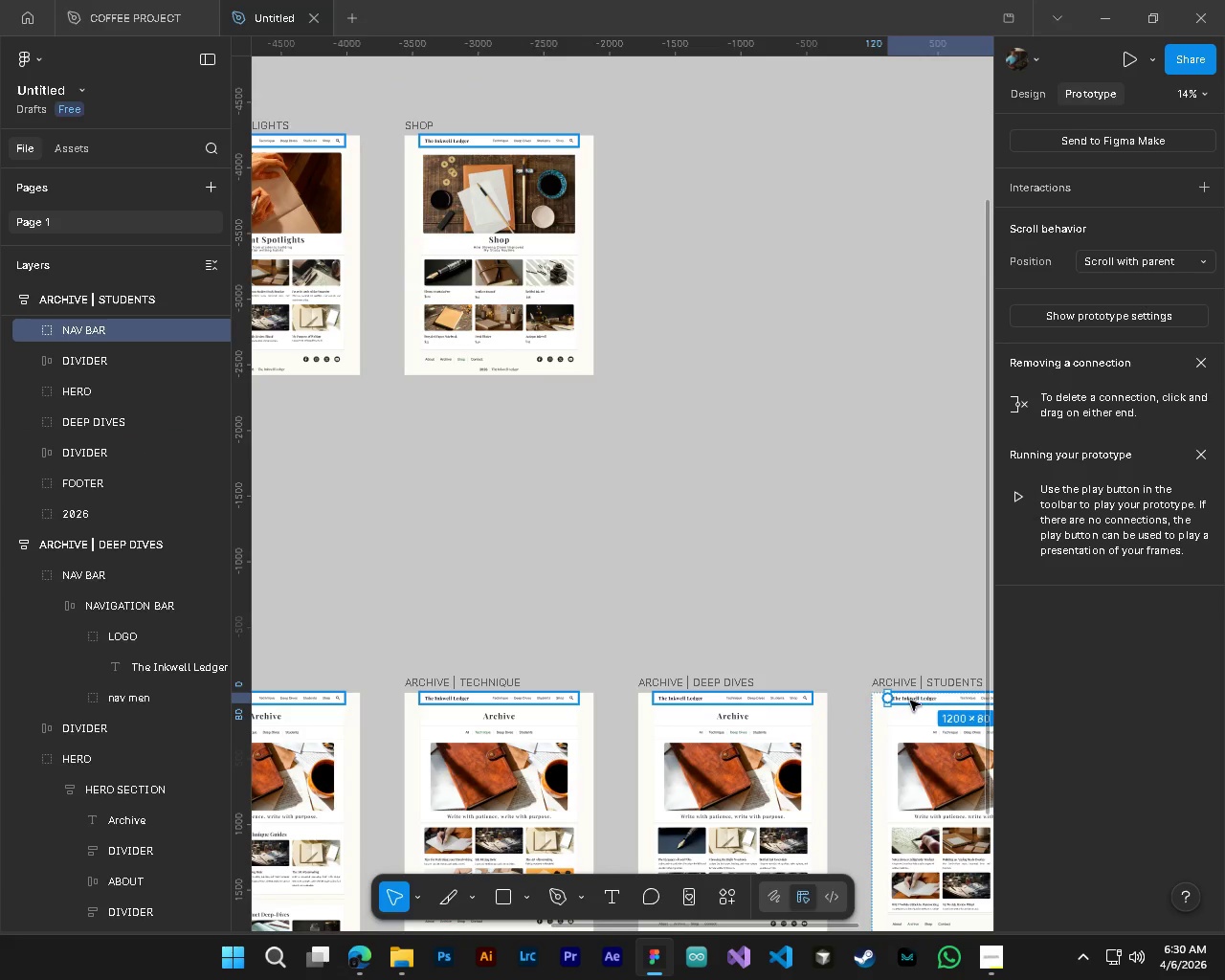 
hold_key(key=ControlLeft, duration=1.94)
left_click([910, 701])
 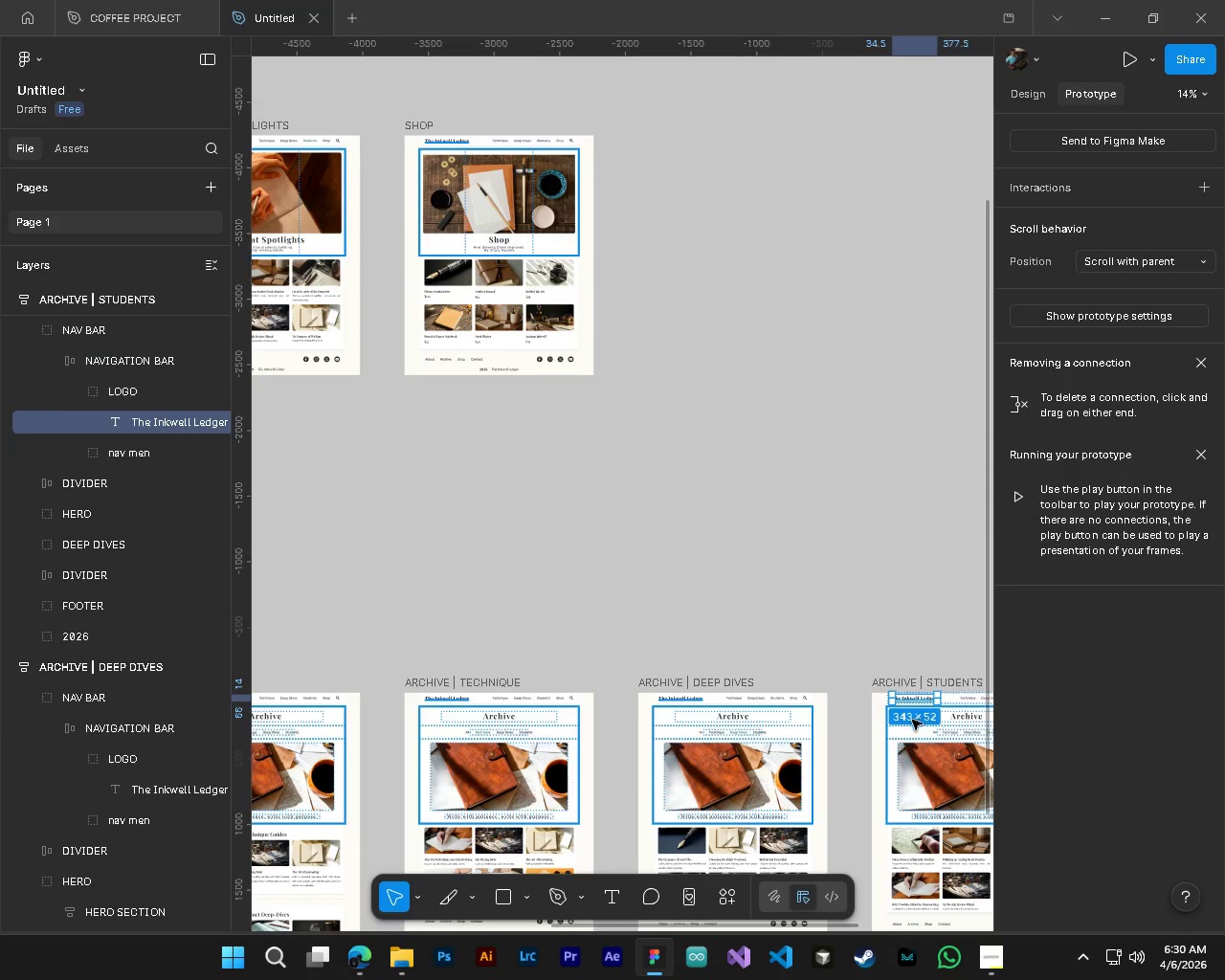 
hold_key(key=AltLeft, duration=0.91)
 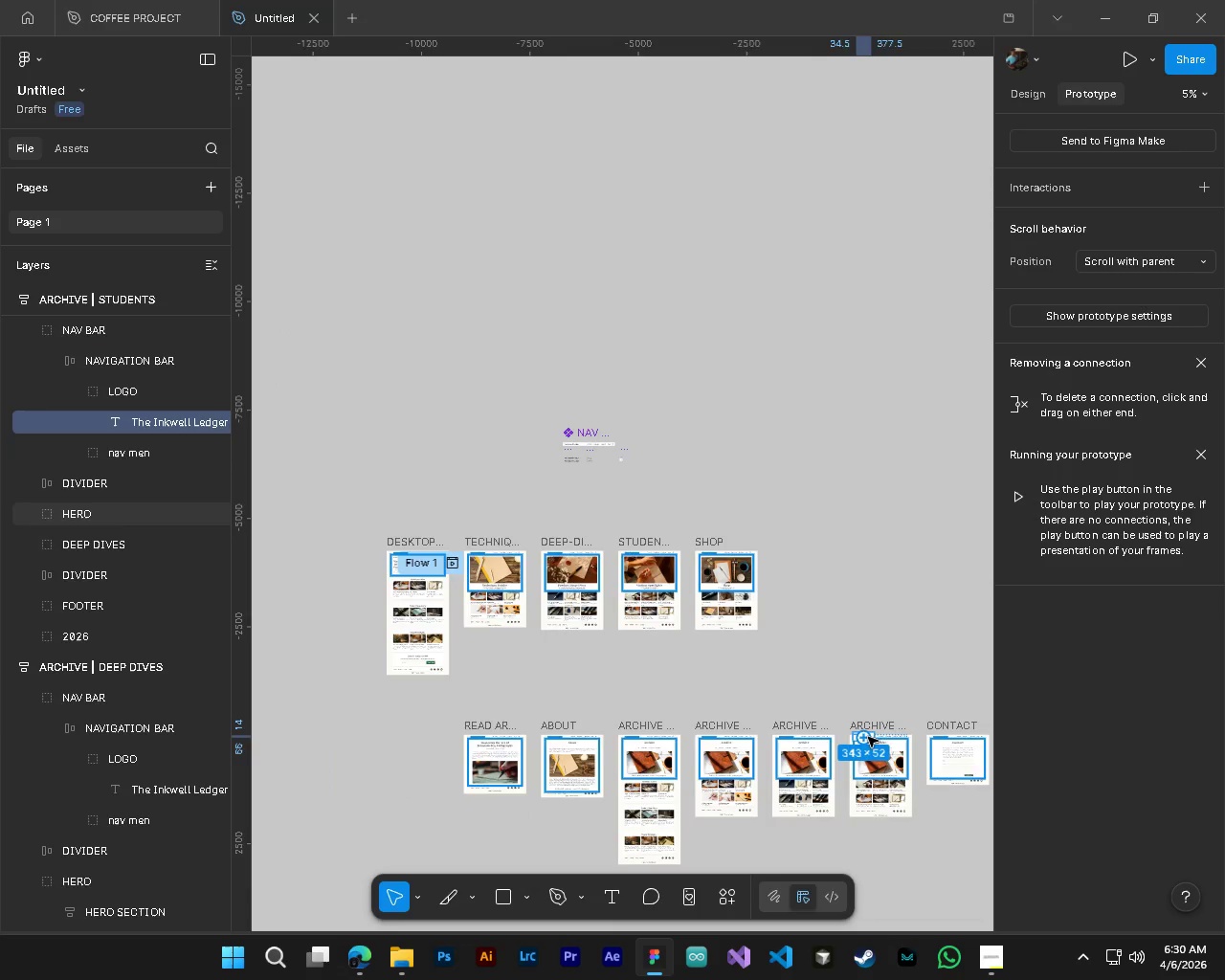 
hold_key(key=AltLeft, duration=3.88)
 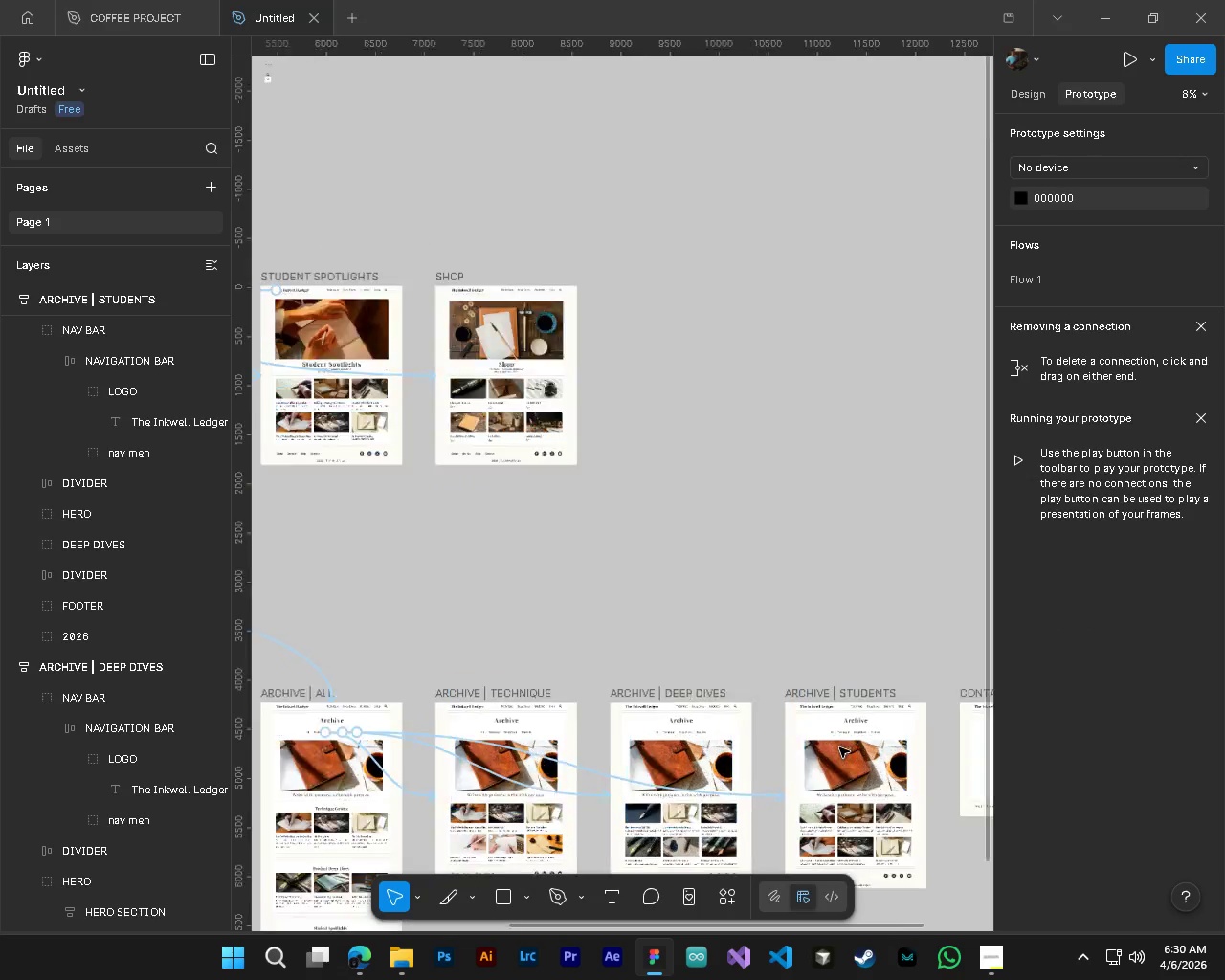 
scroll: coordinate [831, 760], scroll_direction: down, amount: 10.0
 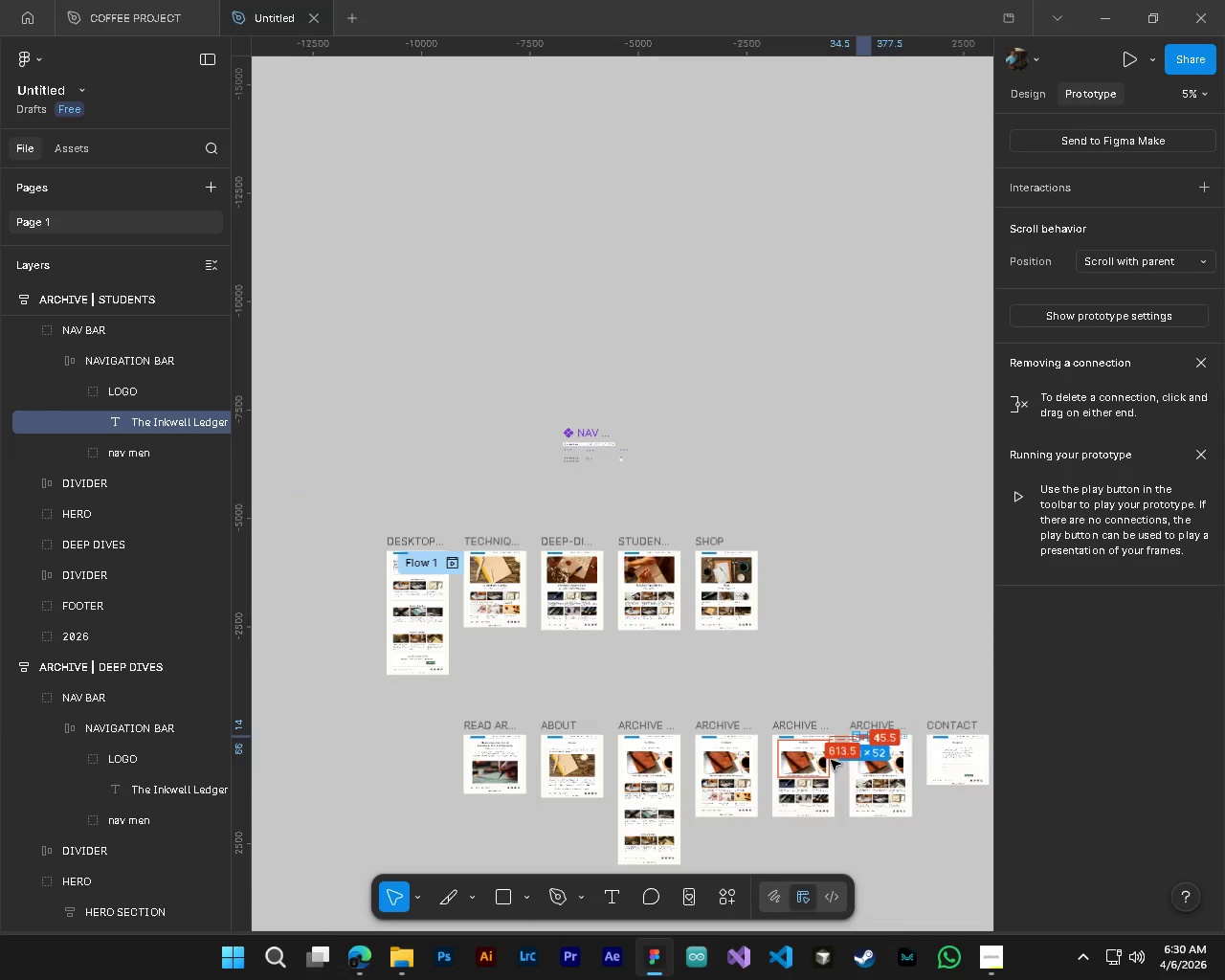 
left_click_drag(start_coordinate=[862, 737], to_coordinate=[420, 669])
 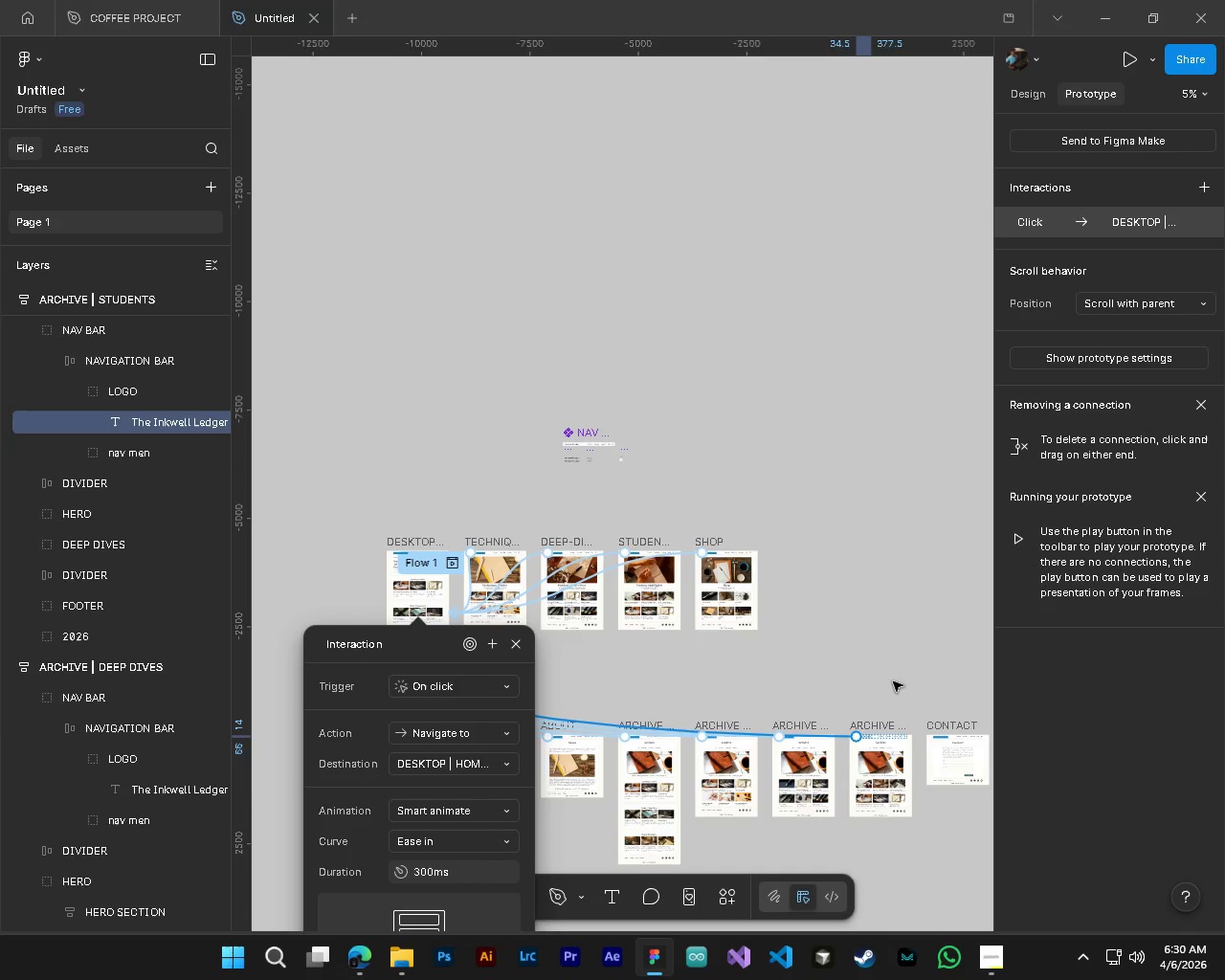 
left_click([893, 681])
 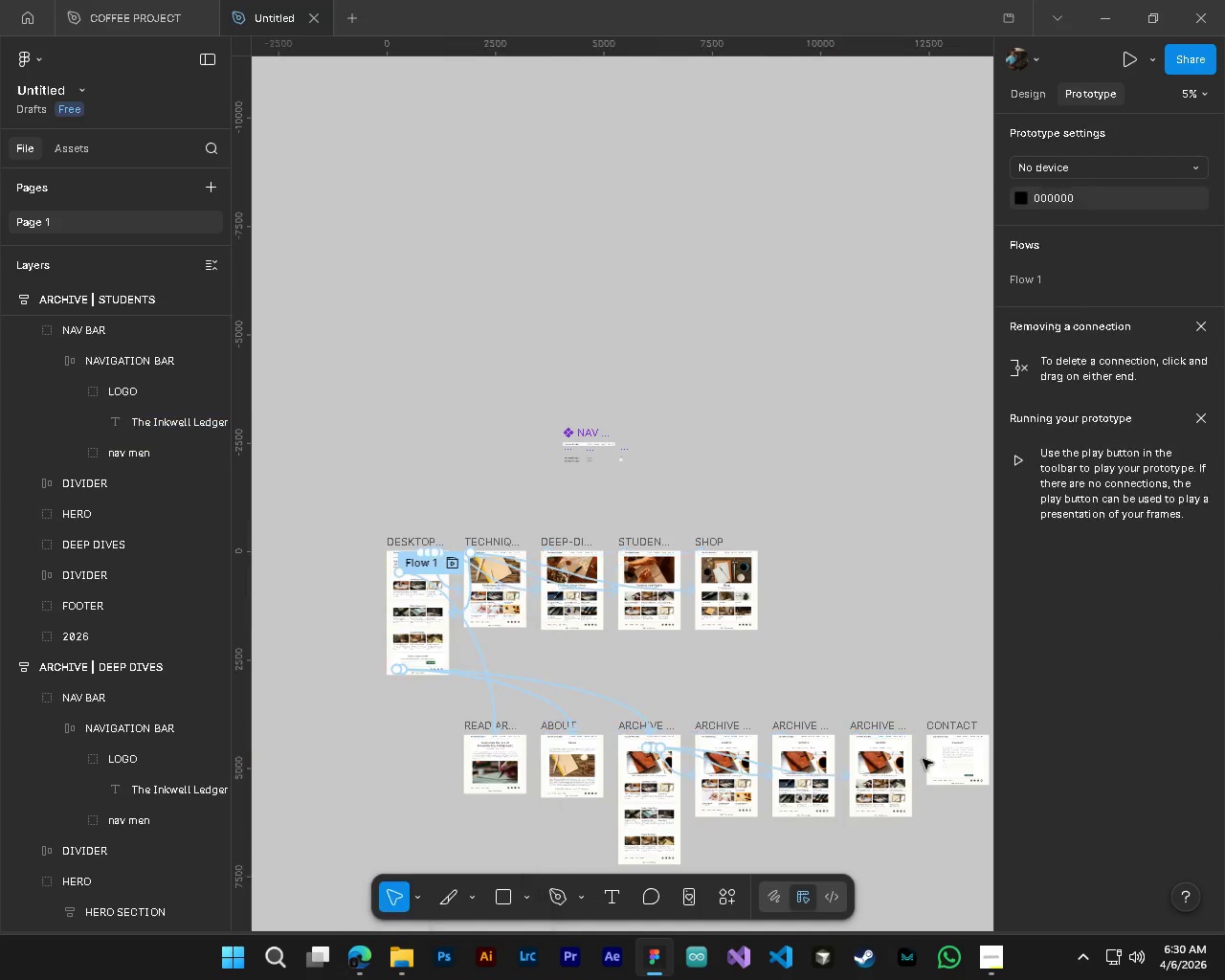 
hold_key(key=ControlLeft, duration=1.7)
hold_key(key=AltLeft, duration=1.5)
scroll: coordinate [839, 747], scroll_direction: up, amount: 9.0
 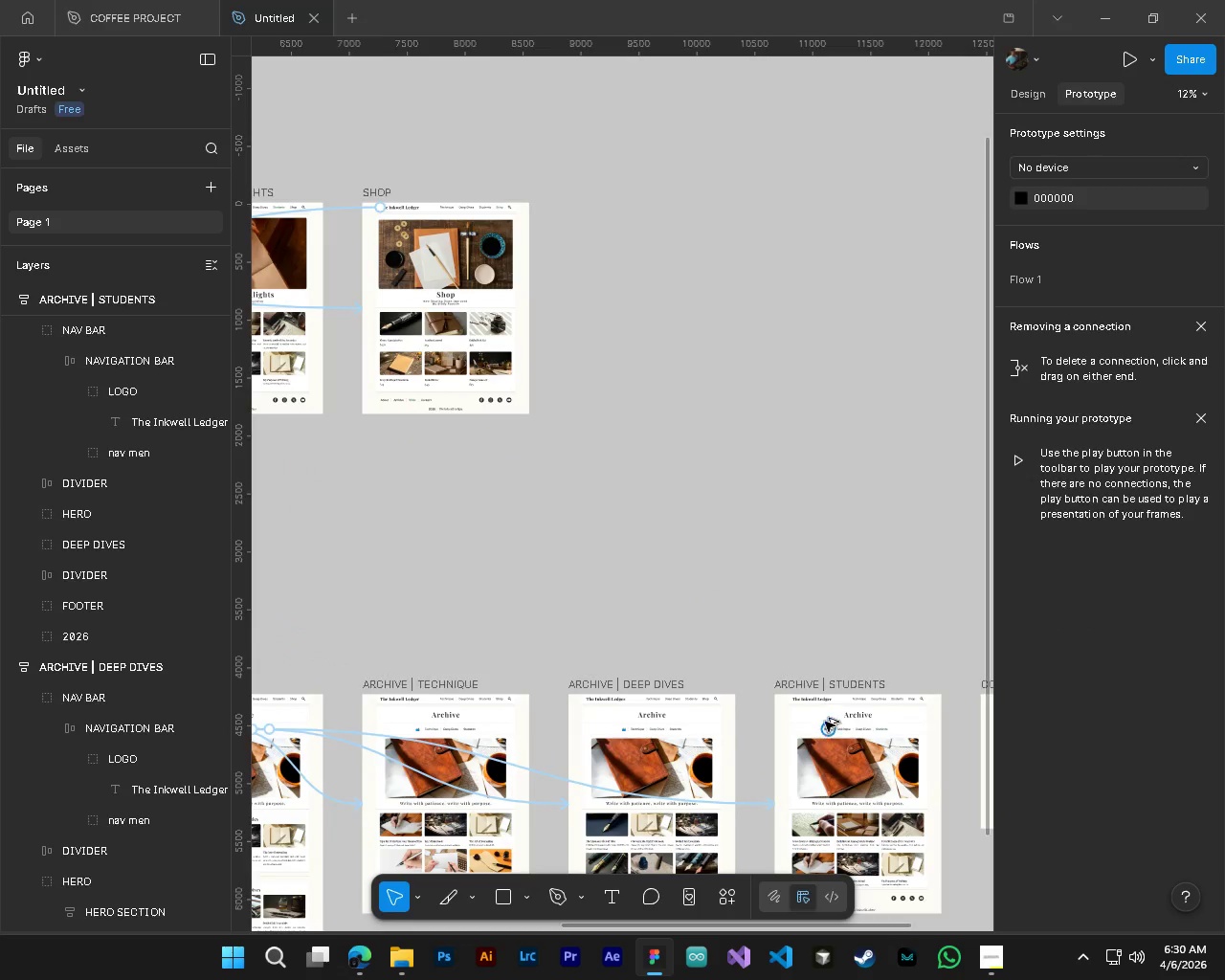 
key(Alt+Control+AltLeft)
 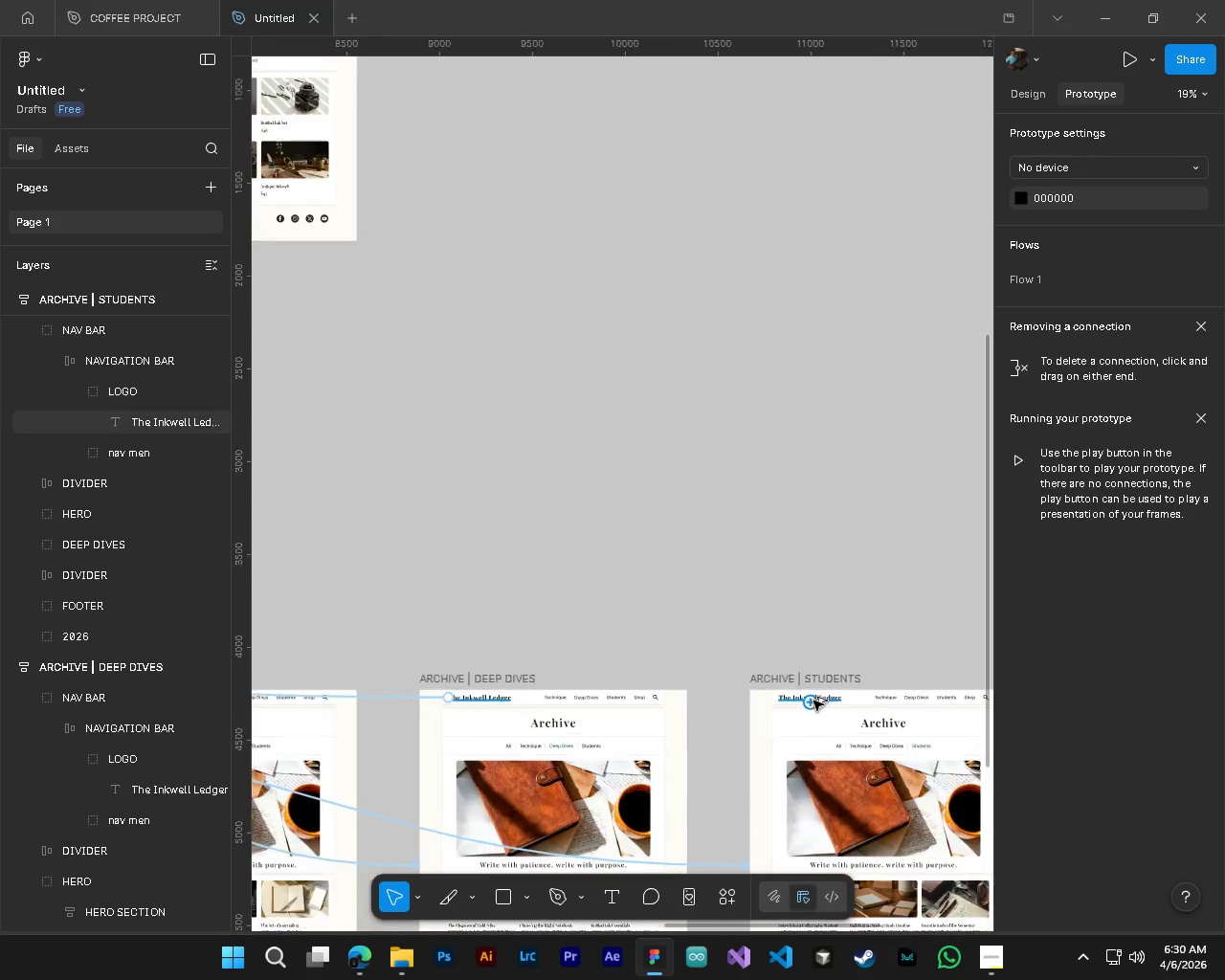 
key(Alt+Control+AltLeft)
 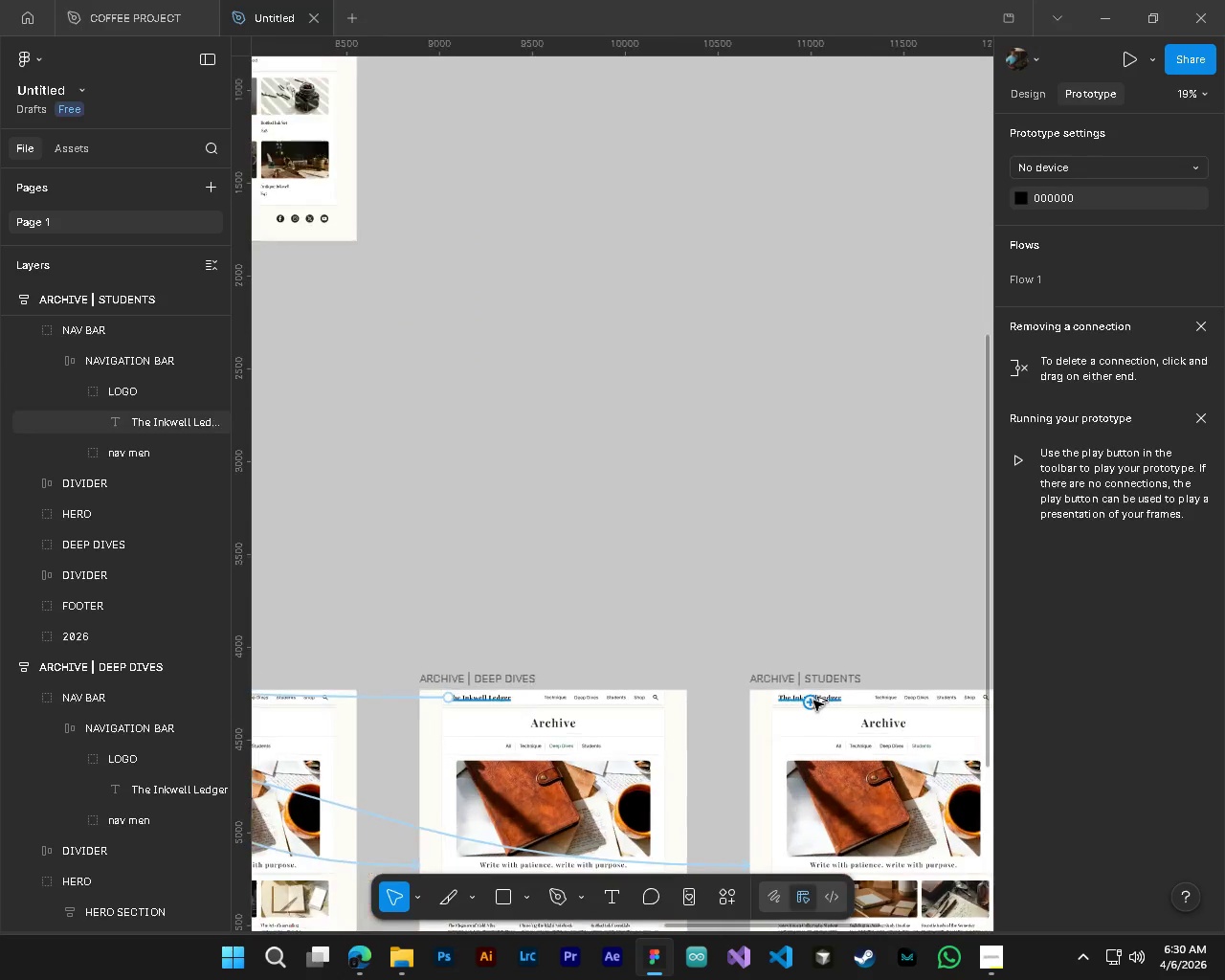 
key(Alt+Control+AltLeft)
 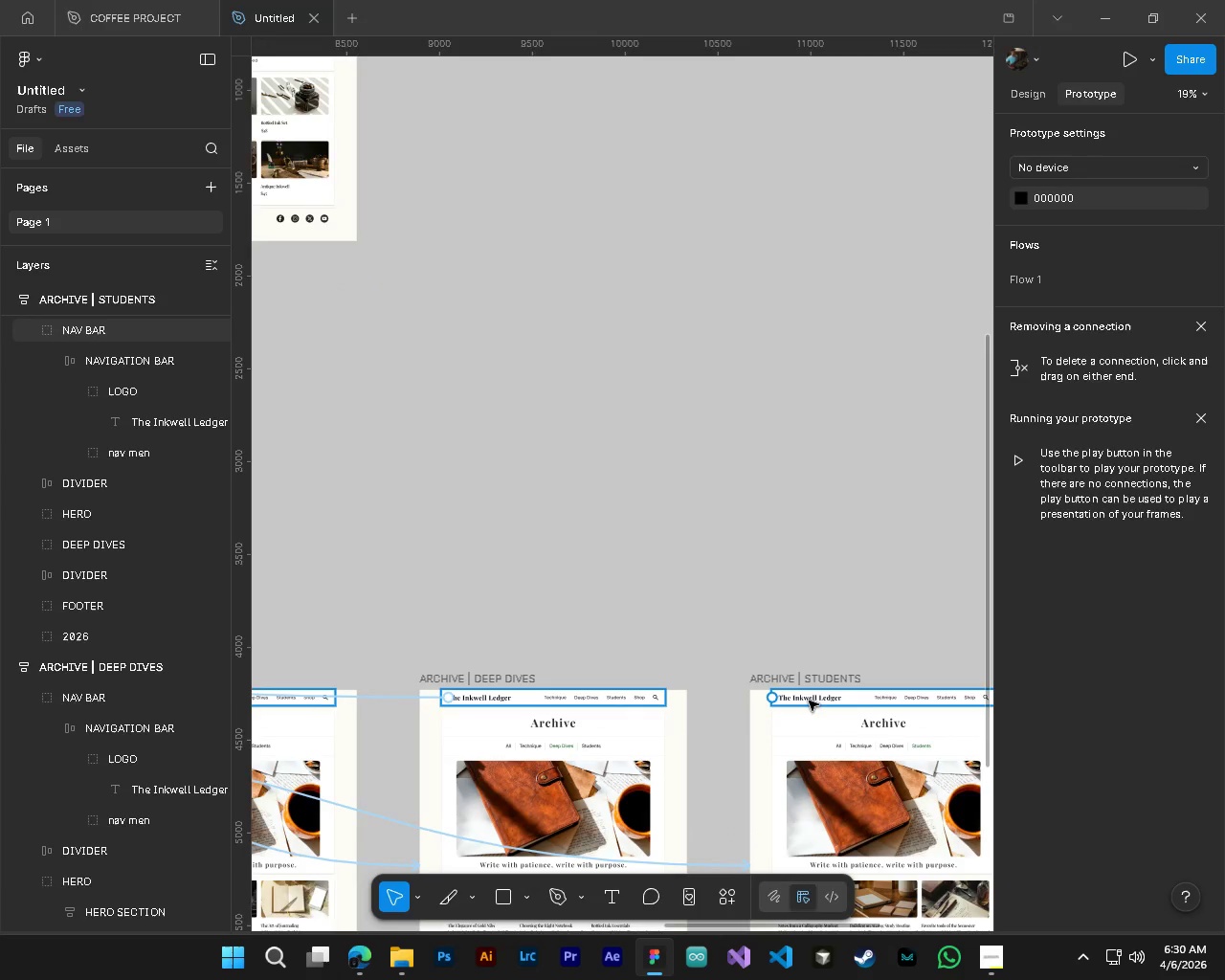 
scroll: coordinate [814, 702], scroll_direction: up, amount: 4.0
 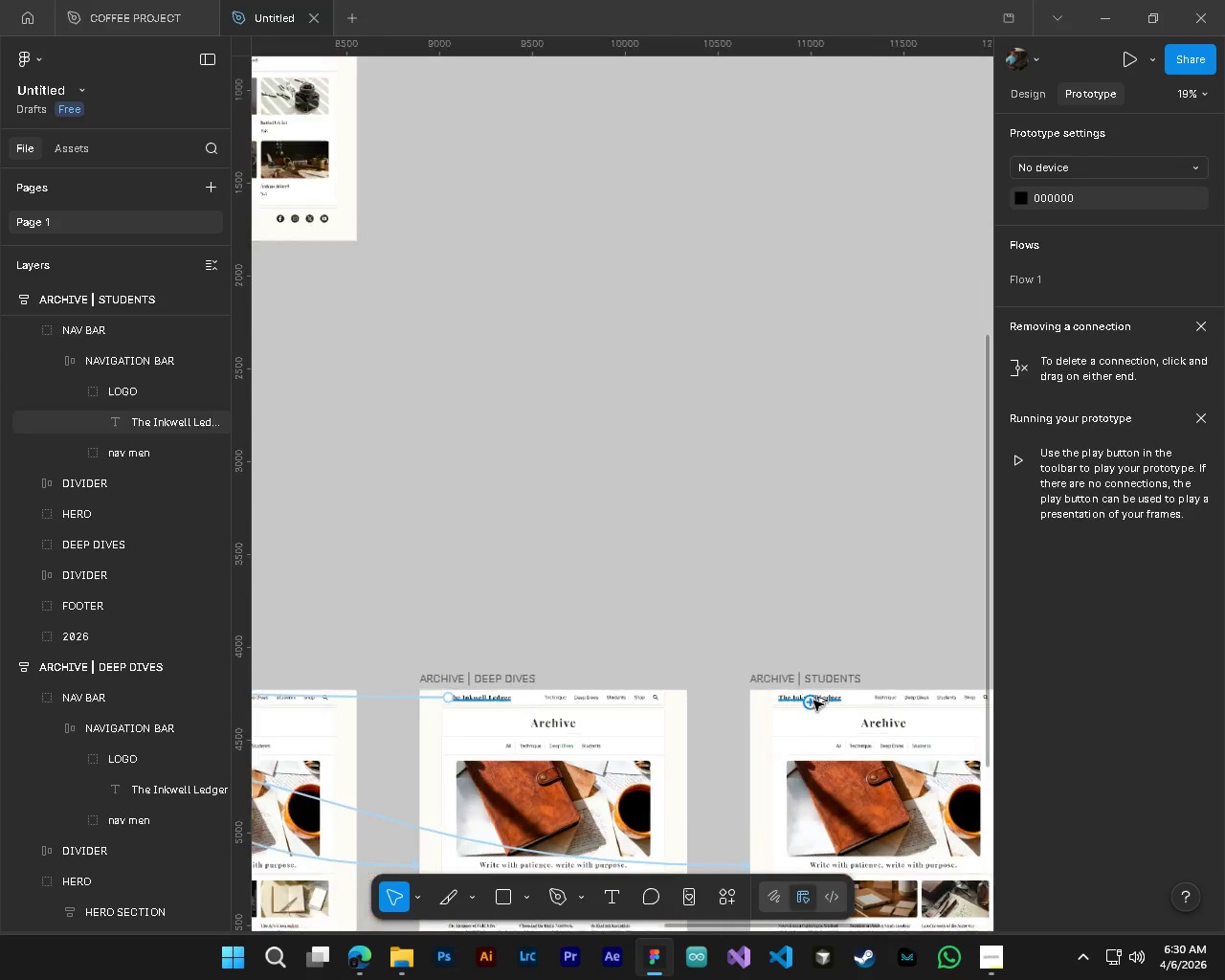 
left_click([809, 701])
 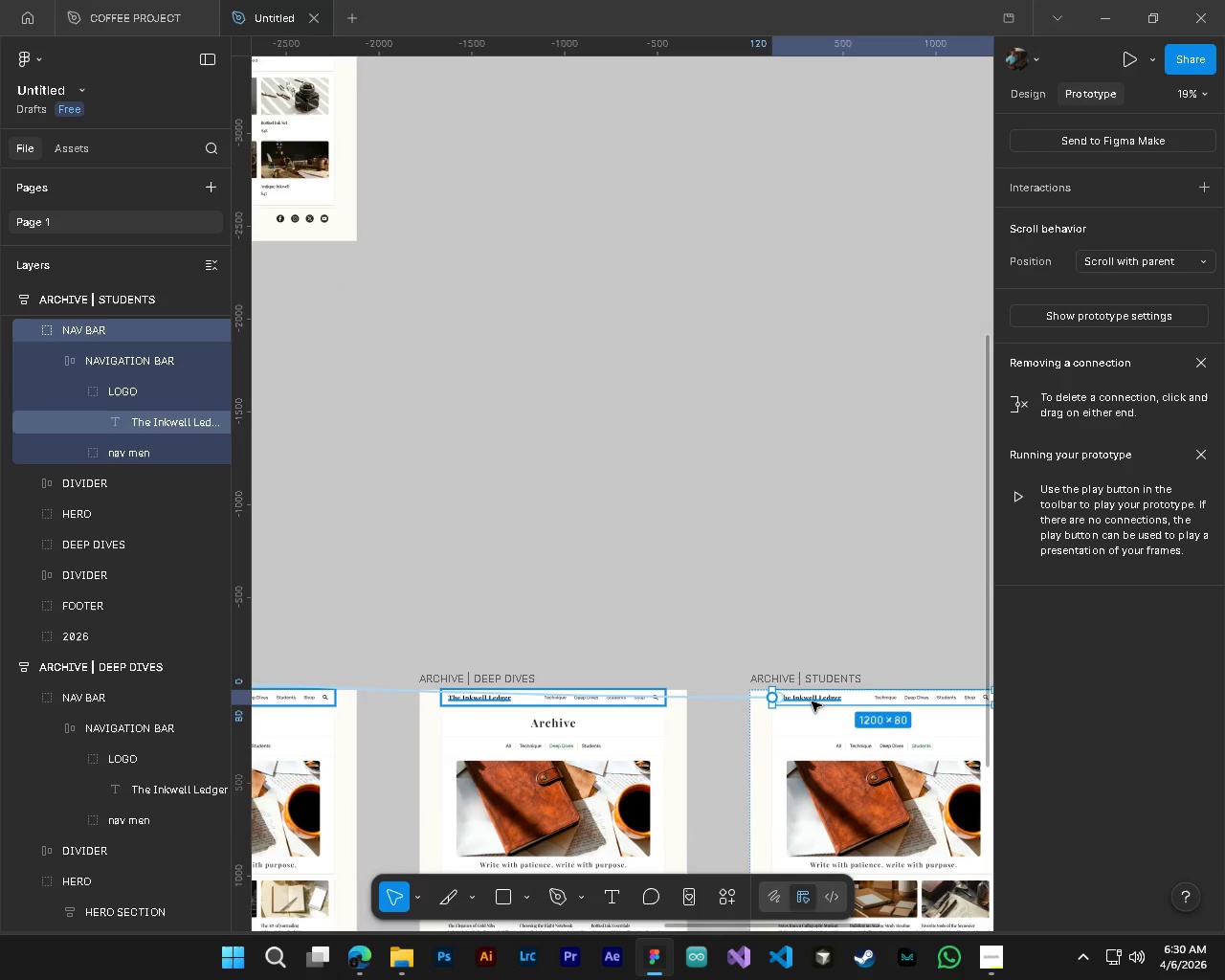 
hold_key(key=ControlLeft, duration=1.5)
left_click([815, 703])
 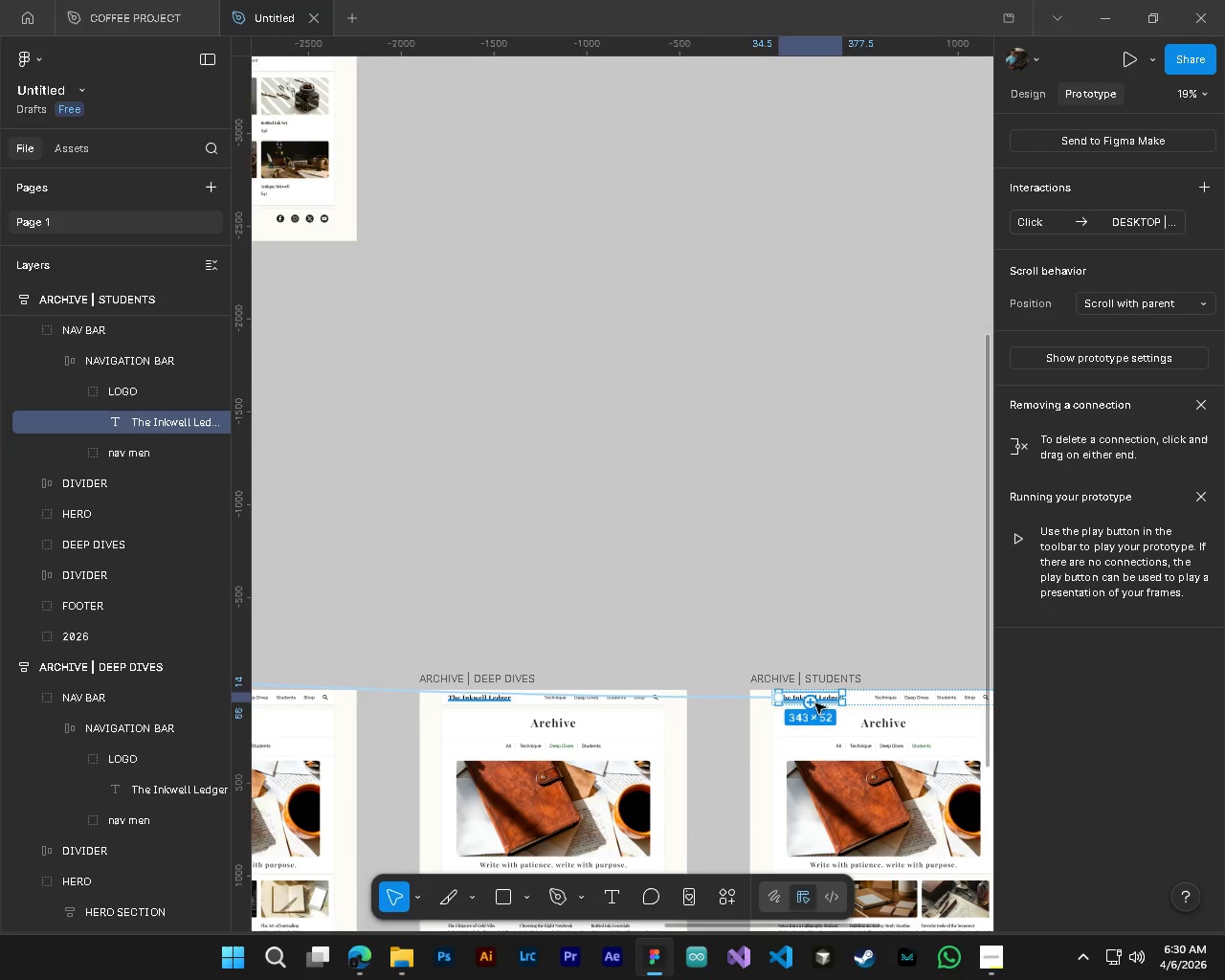 
hold_key(key=ControlLeft, duration=1.77)
hold_key(key=AltLeft, duration=1.12)
hold_key(key=ShiftLeft, duration=0.62)
scroll: coordinate [815, 778], scroll_direction: down, amount: 9.0
 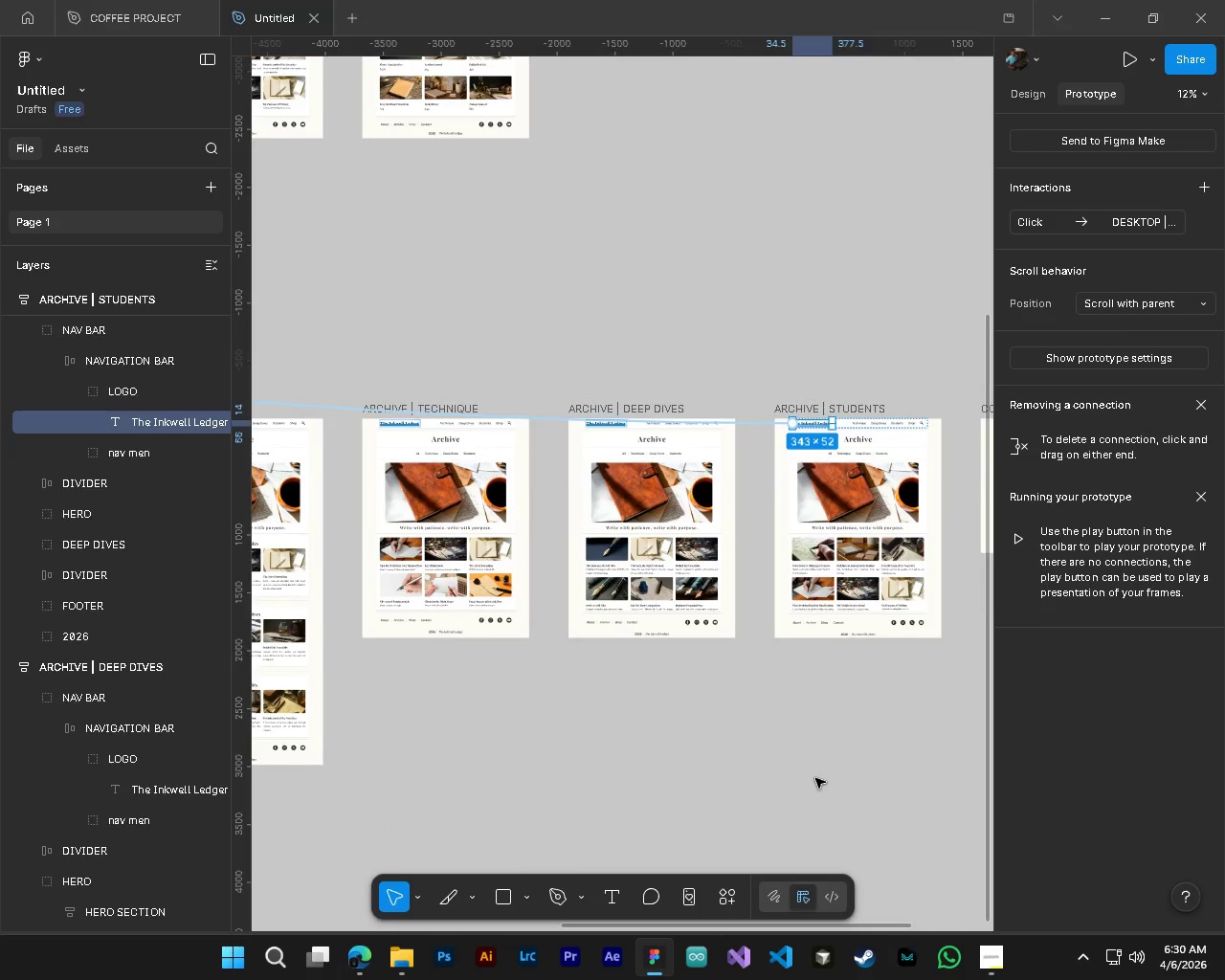 
key(Alt+Control+AltLeft)
 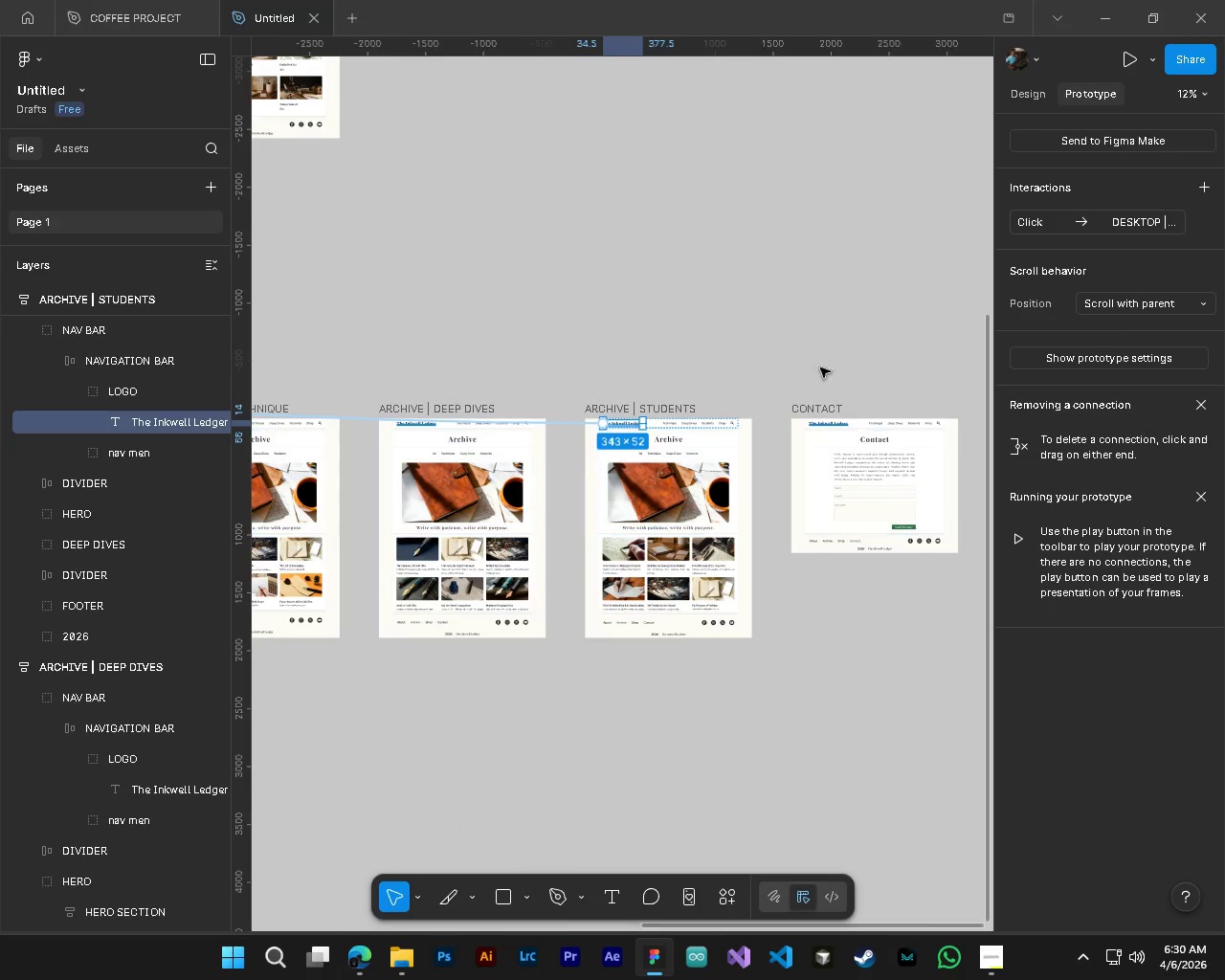 
hold_key(key=ControlLeft, duration=0.58)
hold_key(key=AltLeft, duration=0.48)
scroll: coordinate [815, 325], scroll_direction: up, amount: 4.0
 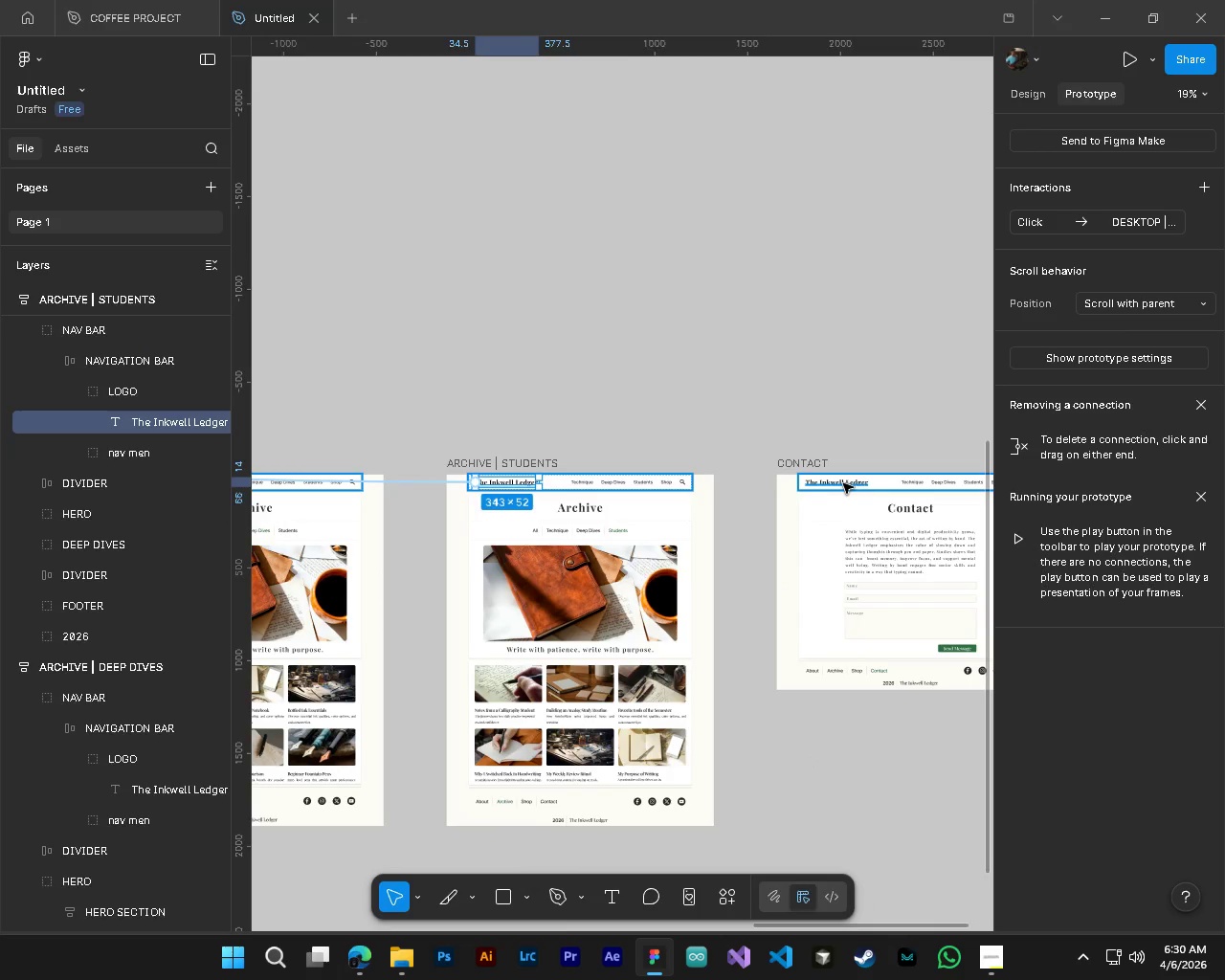 
left_click([839, 483])
 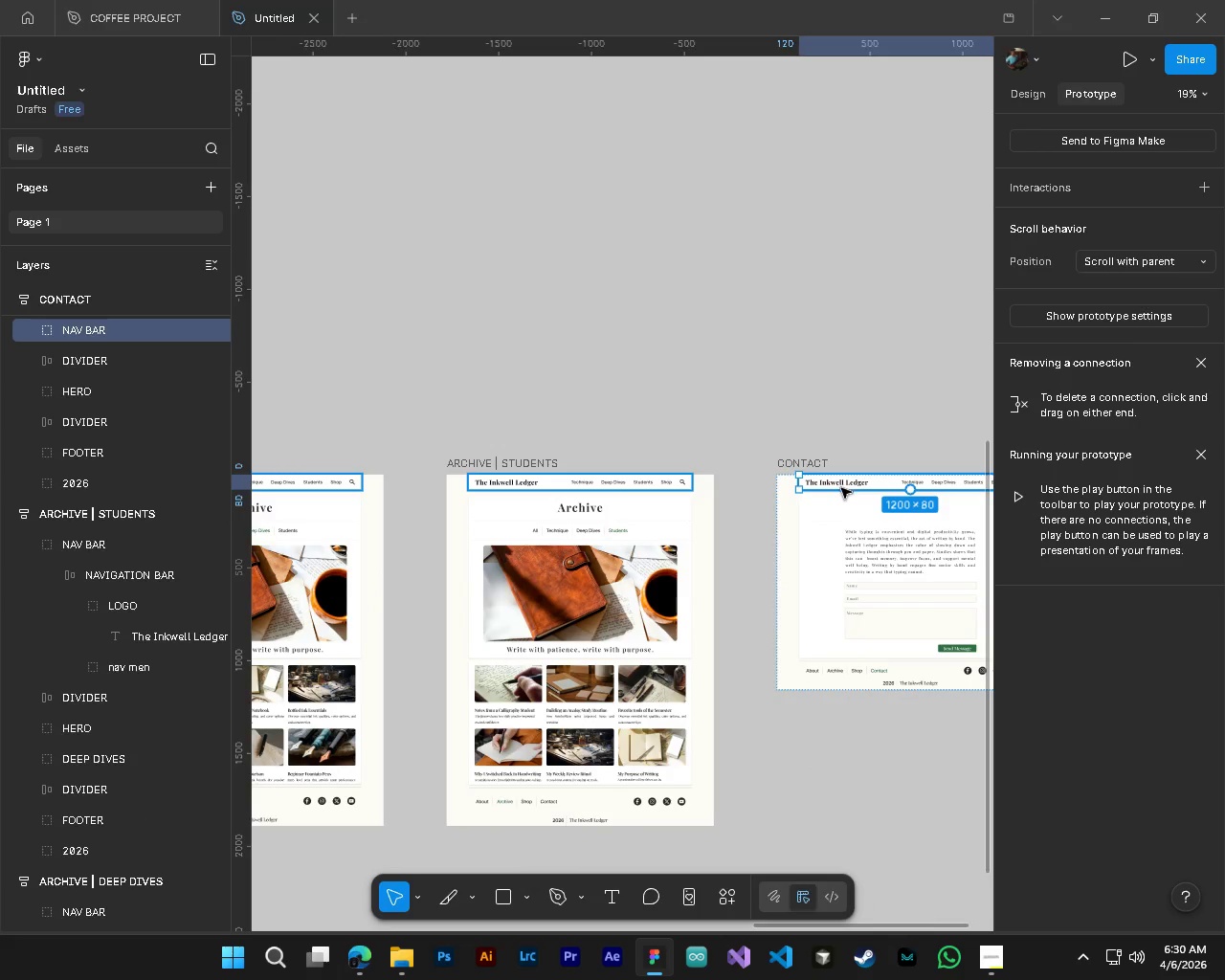 
hold_key(key=ControlLeft, duration=2.09)
left_click([838, 488])
 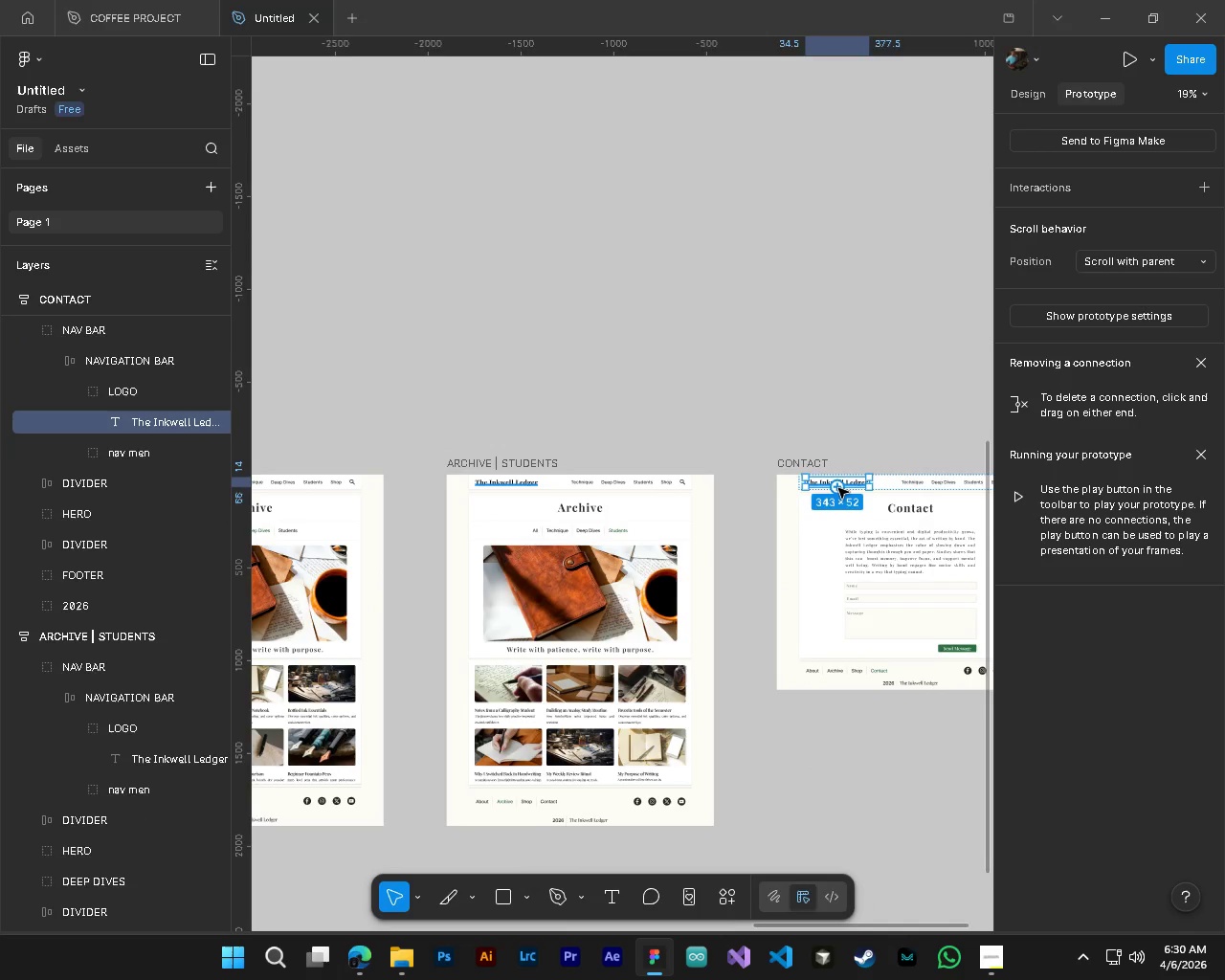 
hold_key(key=AltLeft, duration=0.91)
 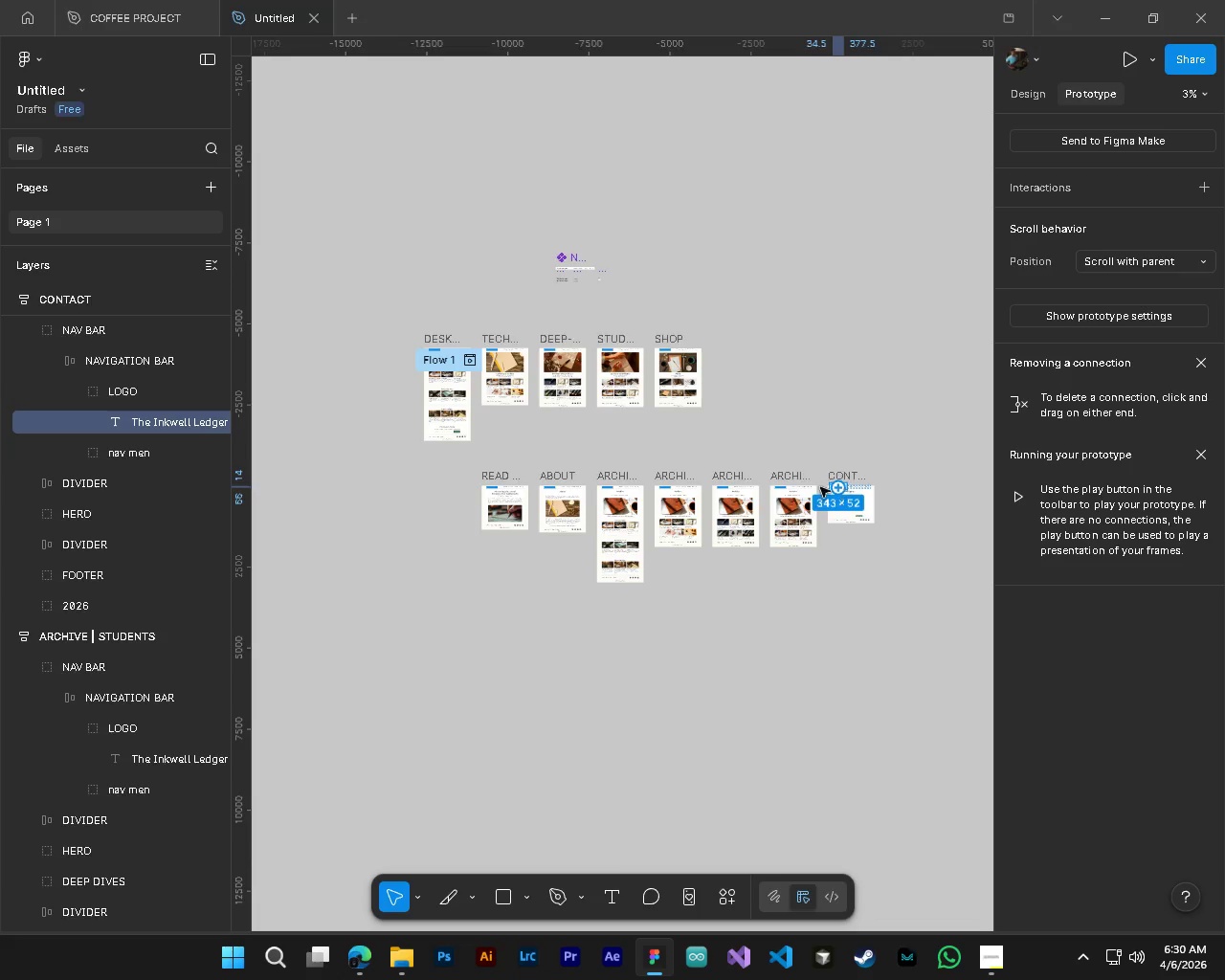 
hold_key(key=AltLeft, duration=3.02)
 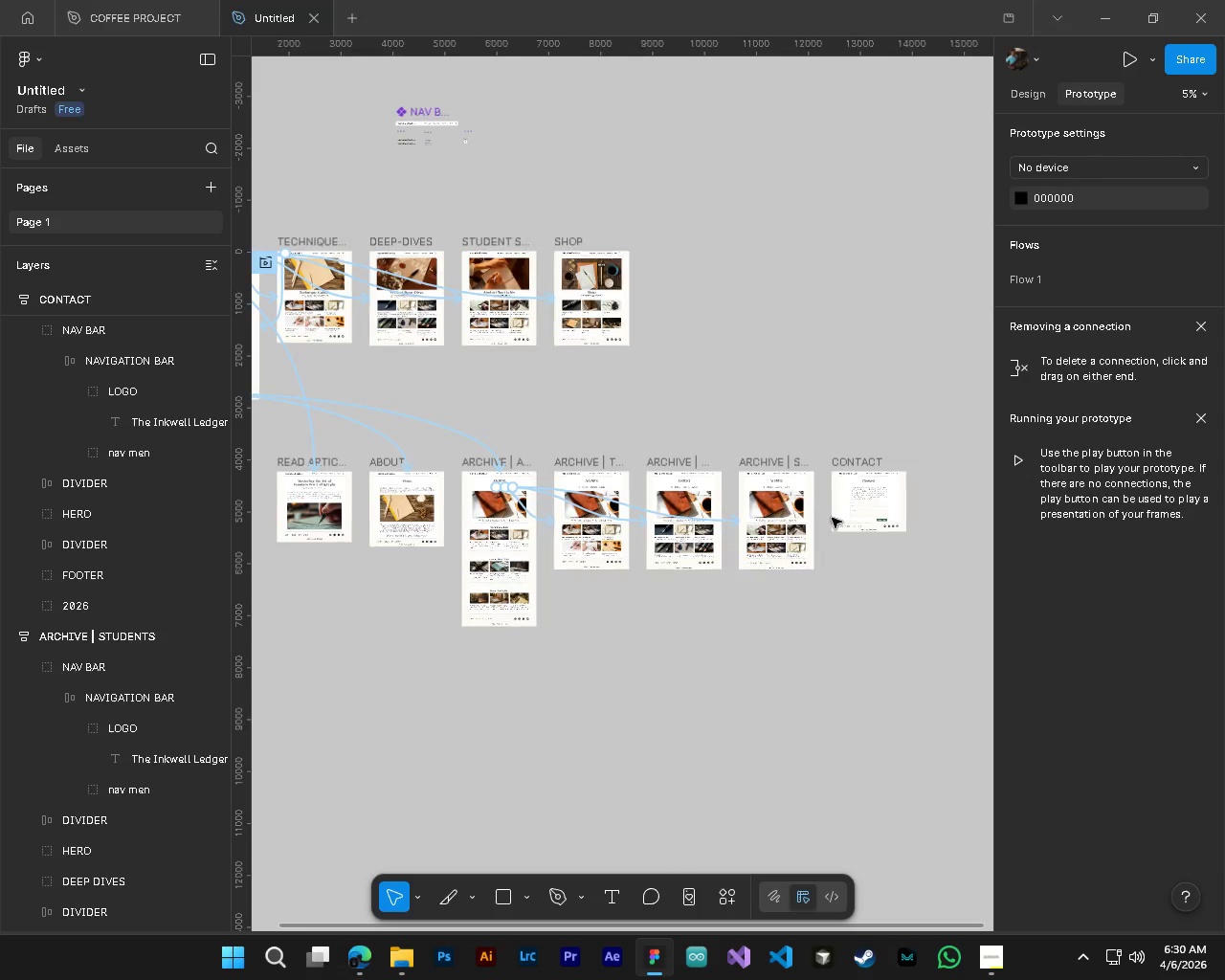 
scroll: coordinate [838, 488], scroll_direction: down, amount: 14.0
 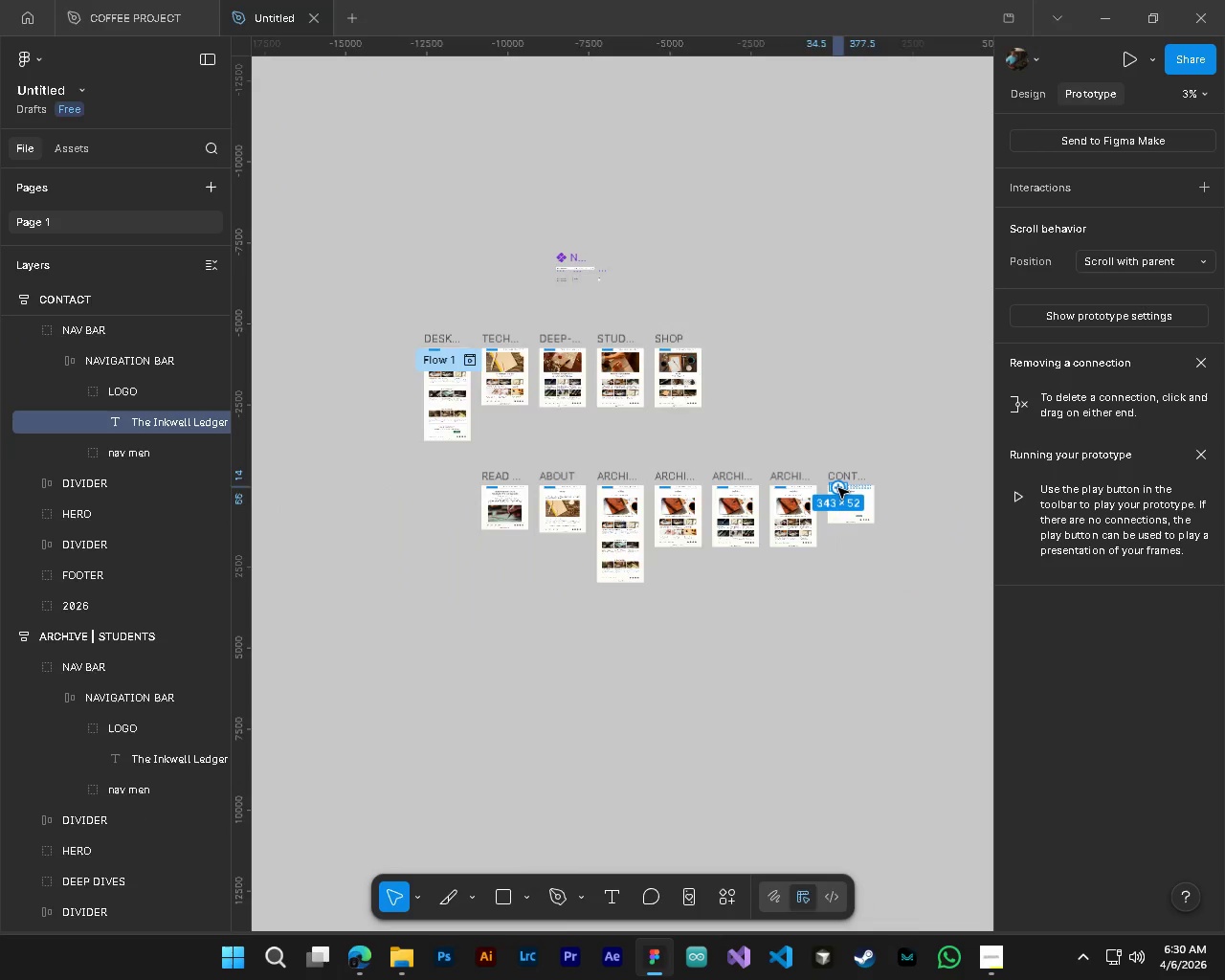 
left_click_drag(start_coordinate=[838, 488], to_coordinate=[457, 434])
 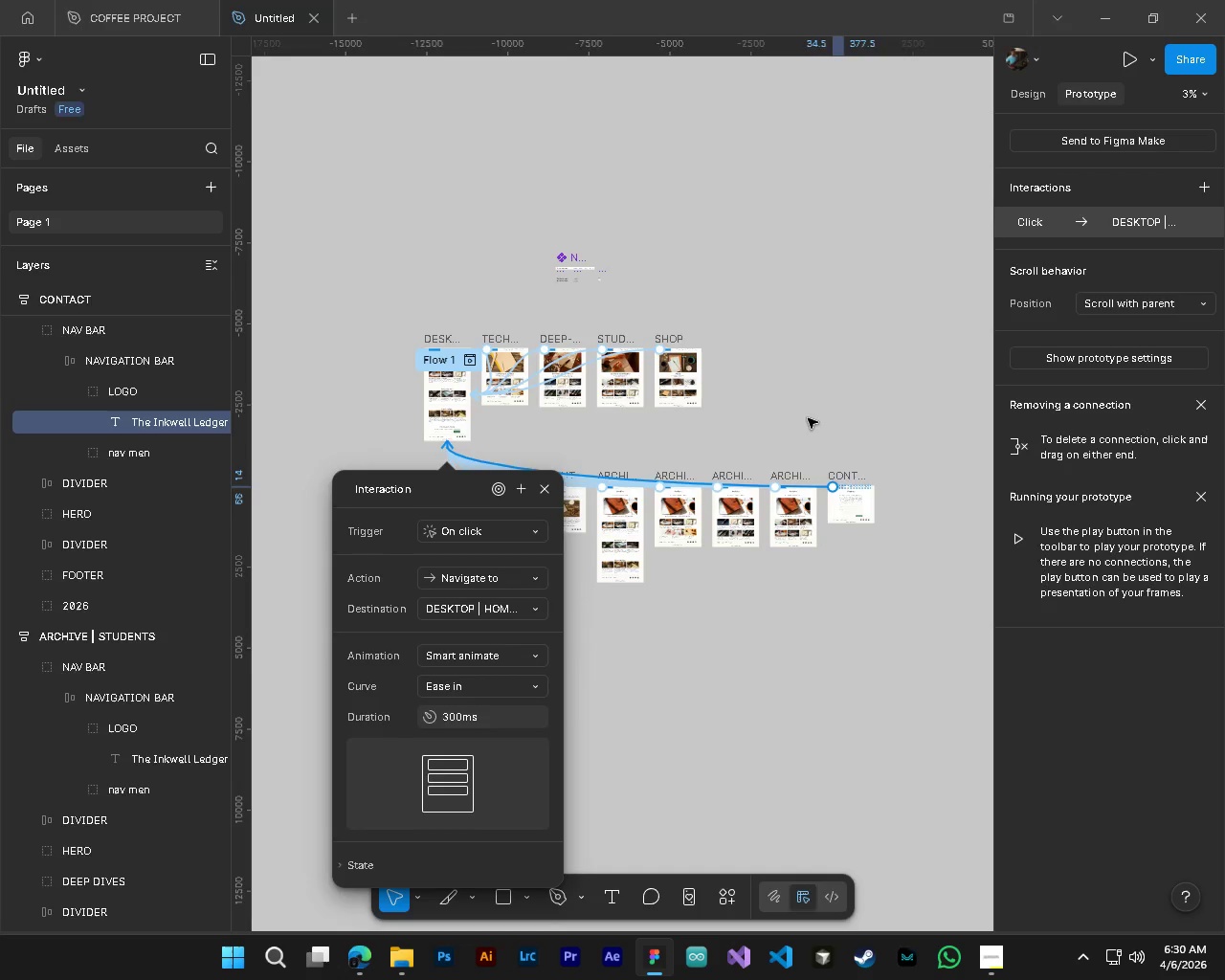 
left_click([808, 418])
 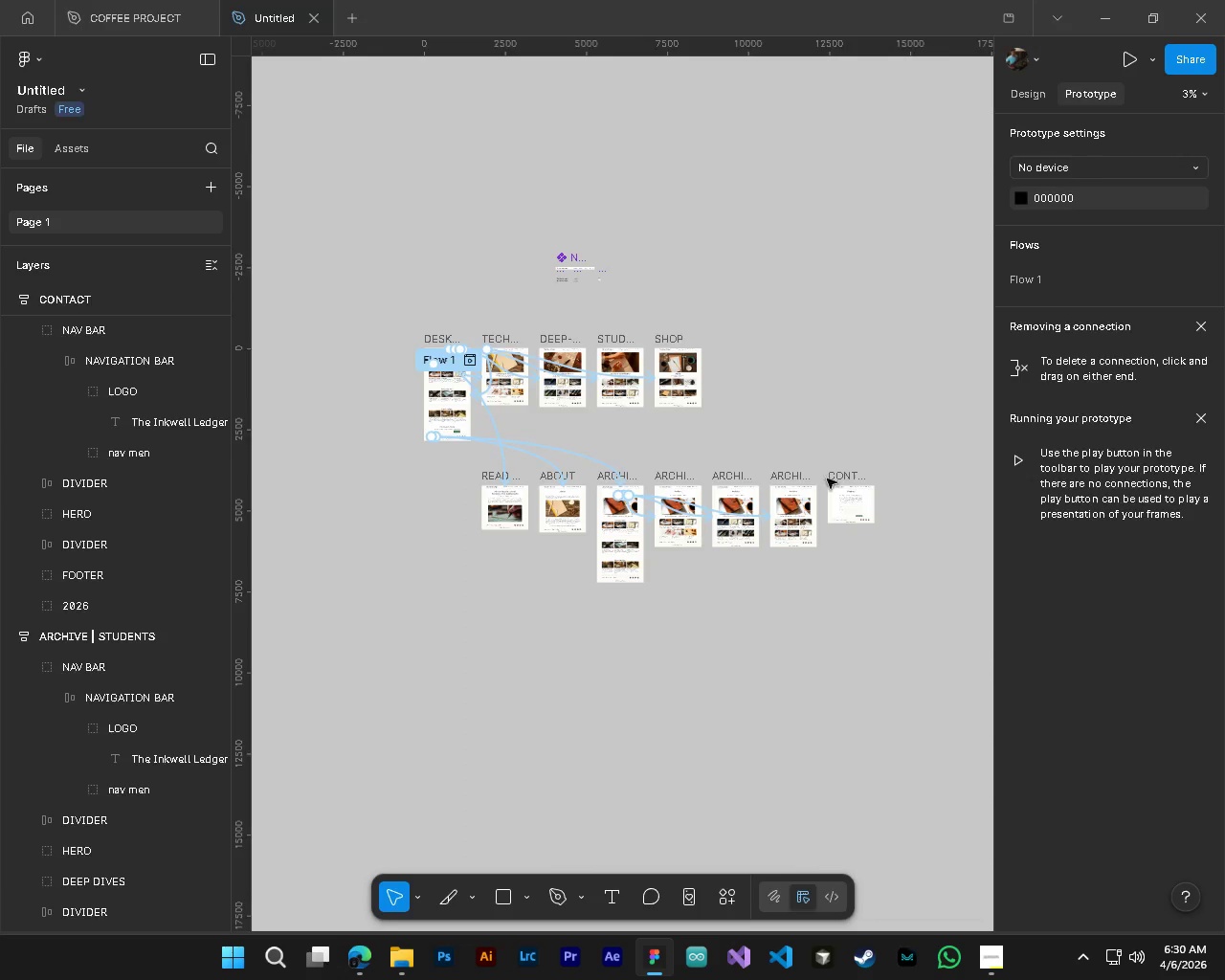 
hold_key(key=ControlLeft, duration=0.61)
hold_key(key=AltLeft, duration=0.56)
scroll: coordinate [821, 509], scroll_direction: up, amount: 4.0
 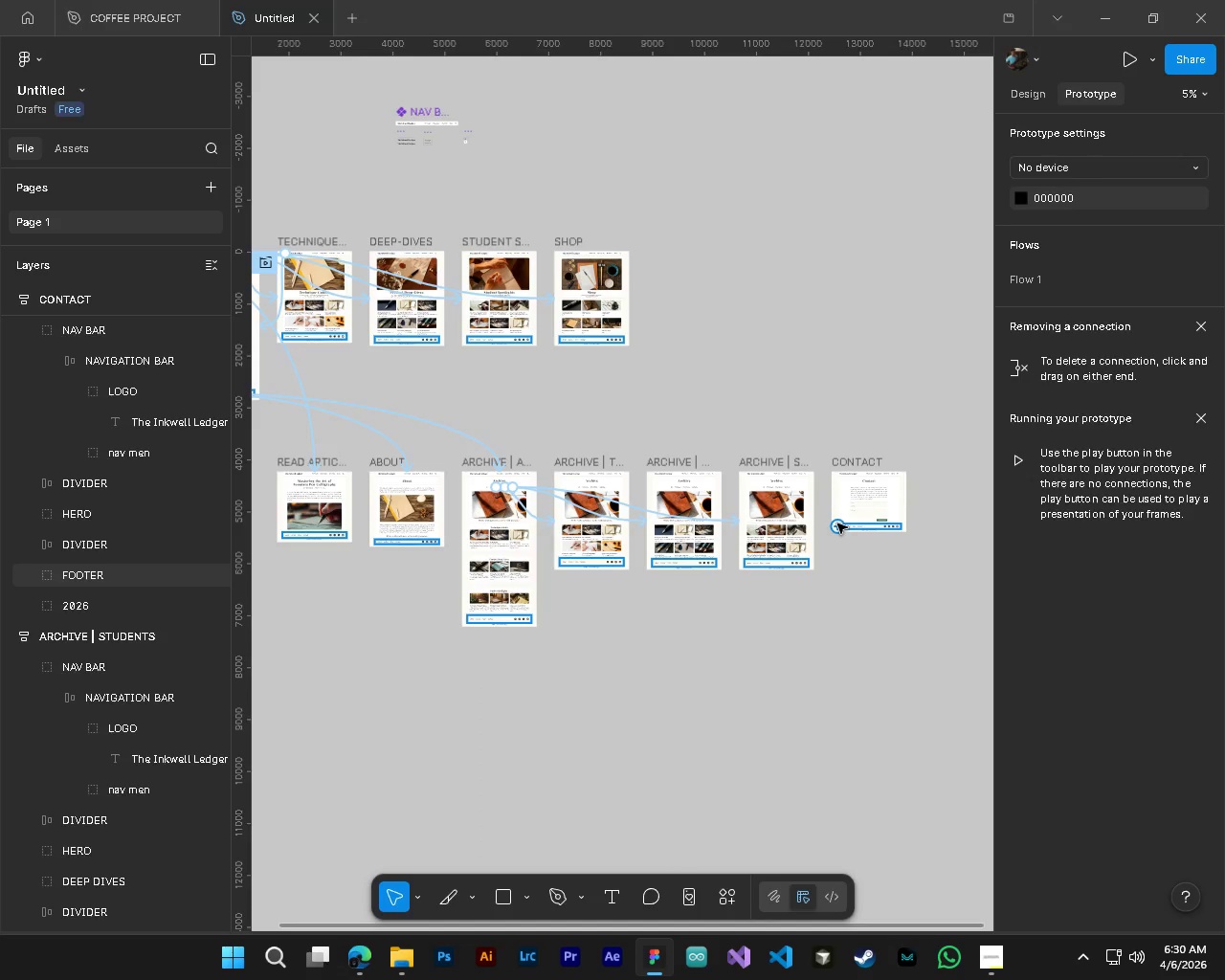 
wait(6.56)
 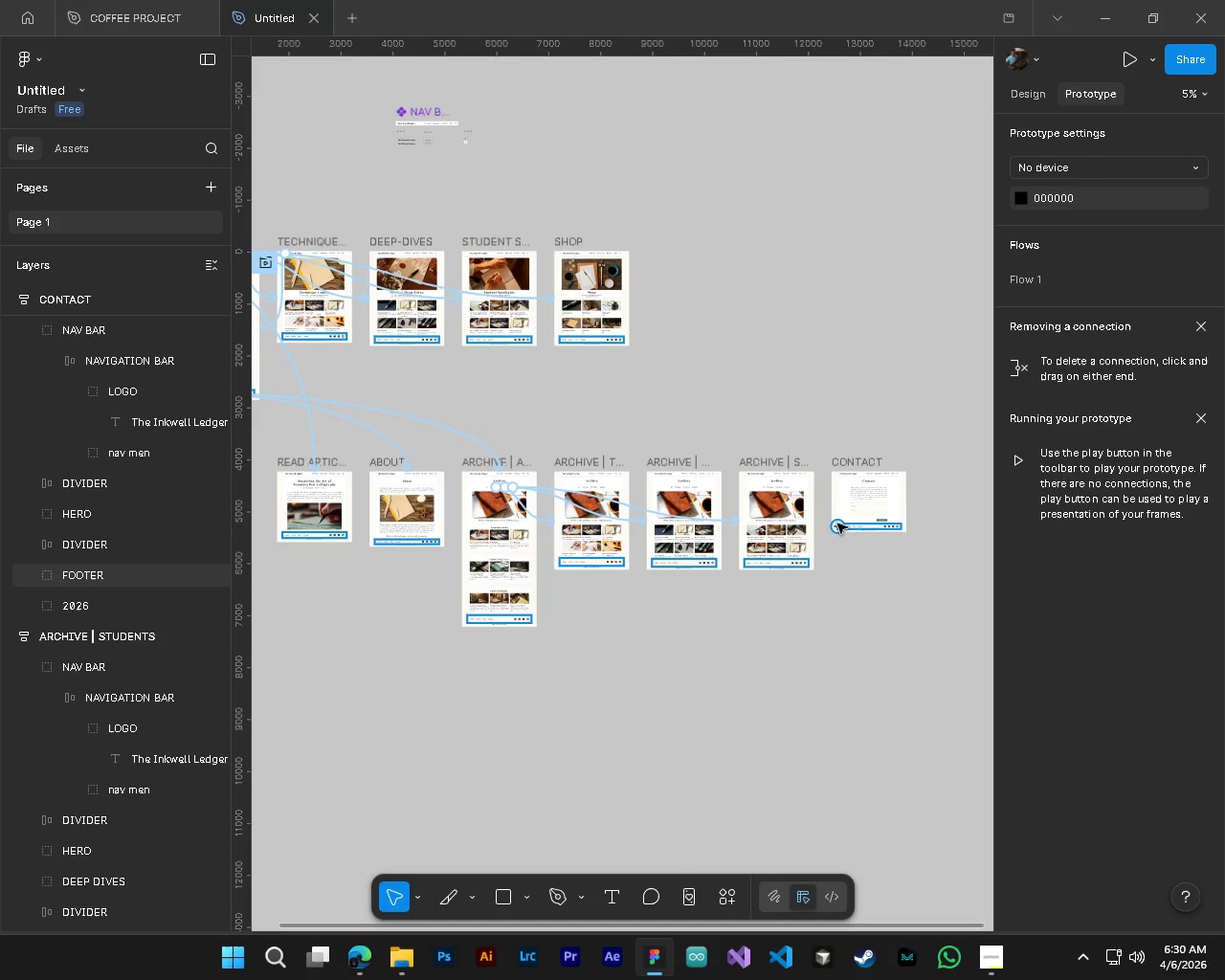 
key(Shift+ShiftLeft)
 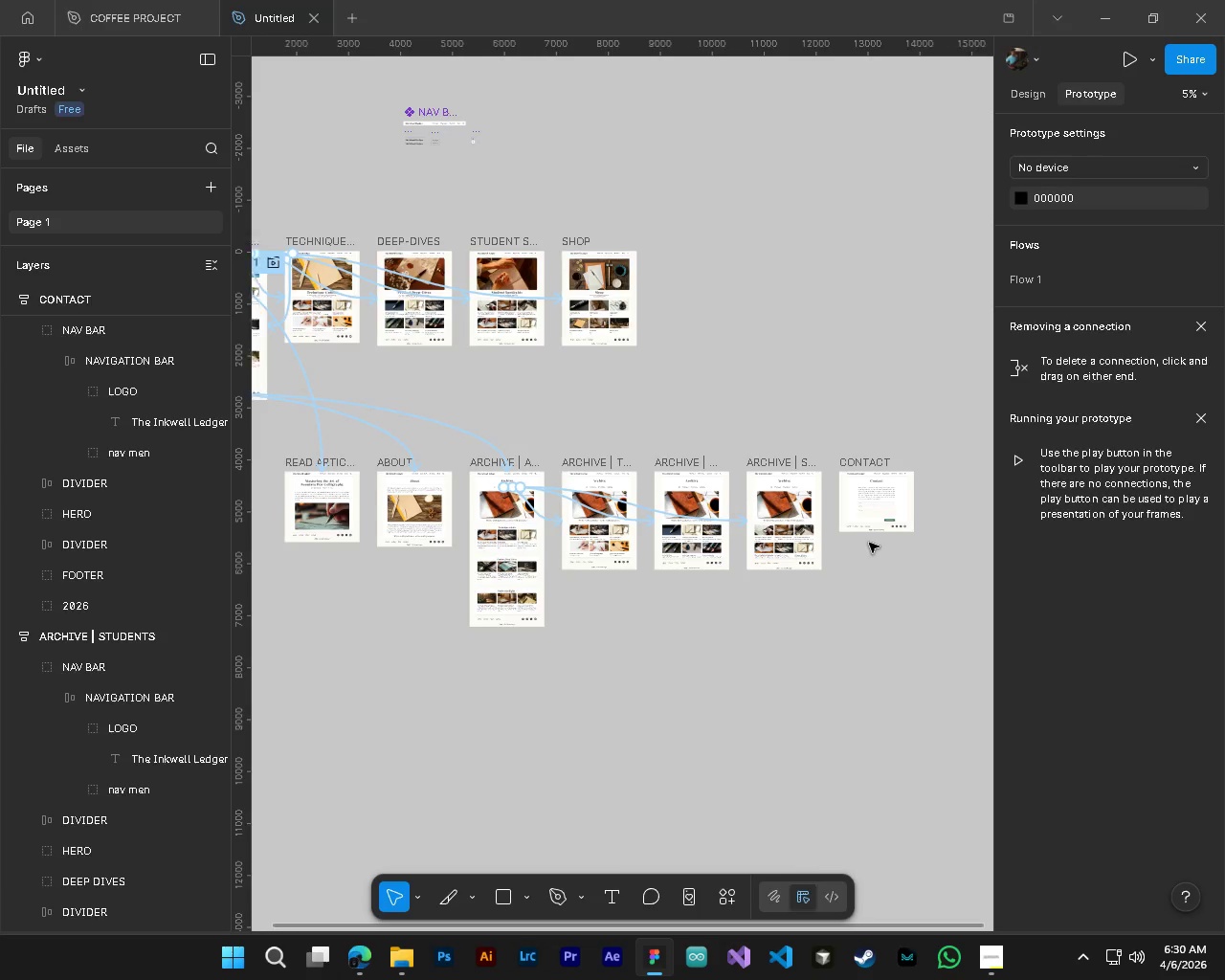 
scroll: coordinate [869, 543], scroll_direction: up, amount: 3.0
 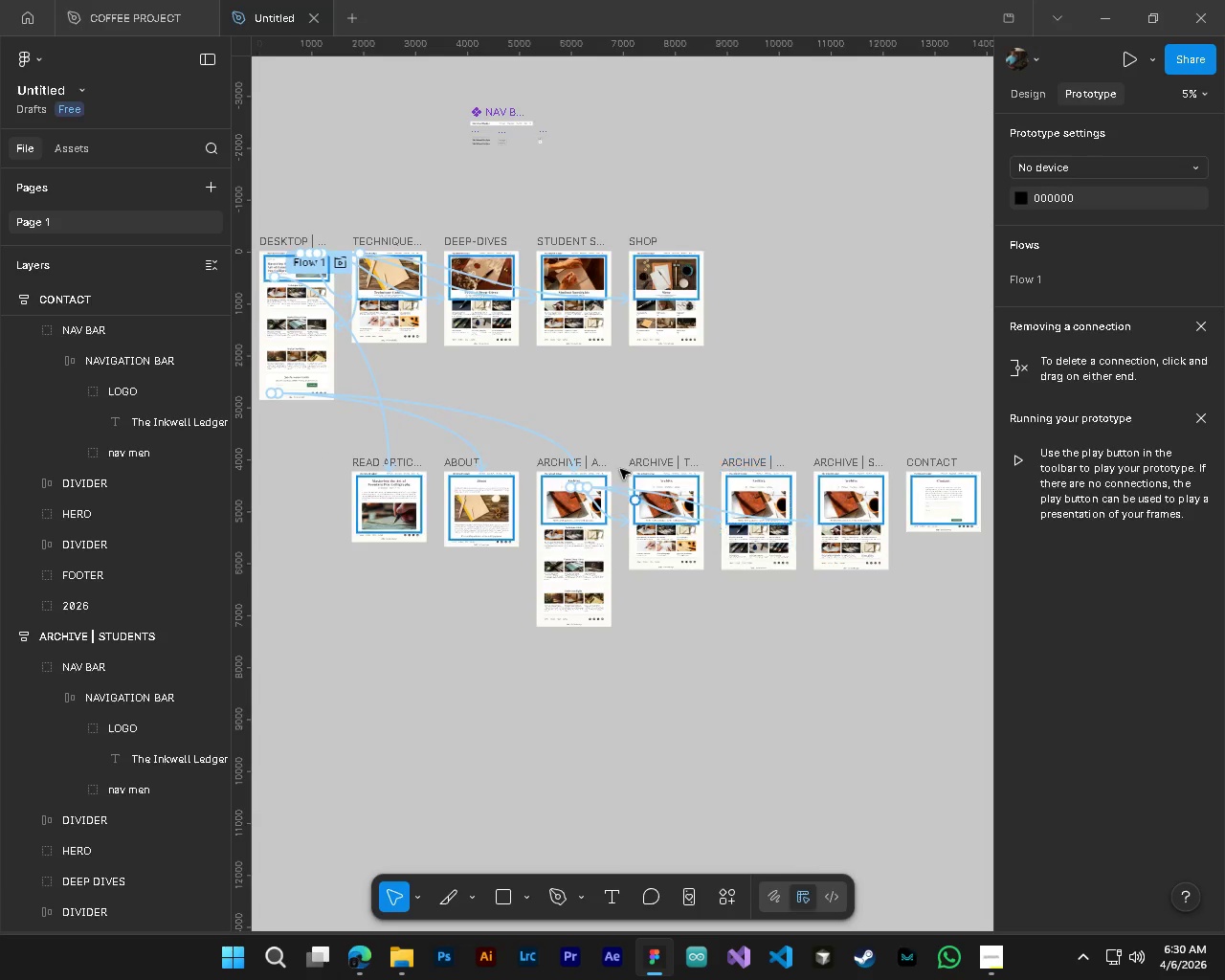 
key(Shift+ShiftLeft)
 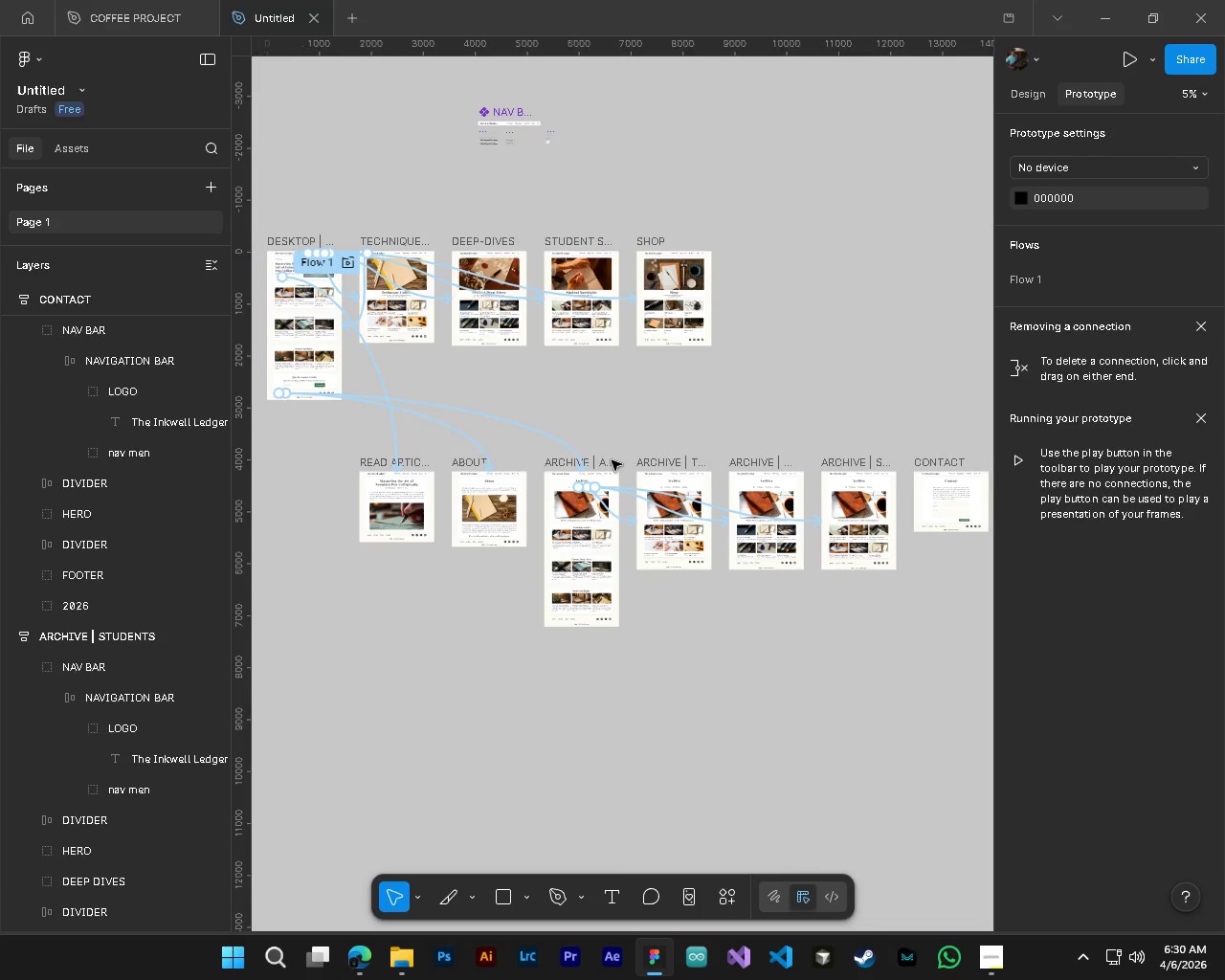 
key(Alt+AltLeft)
 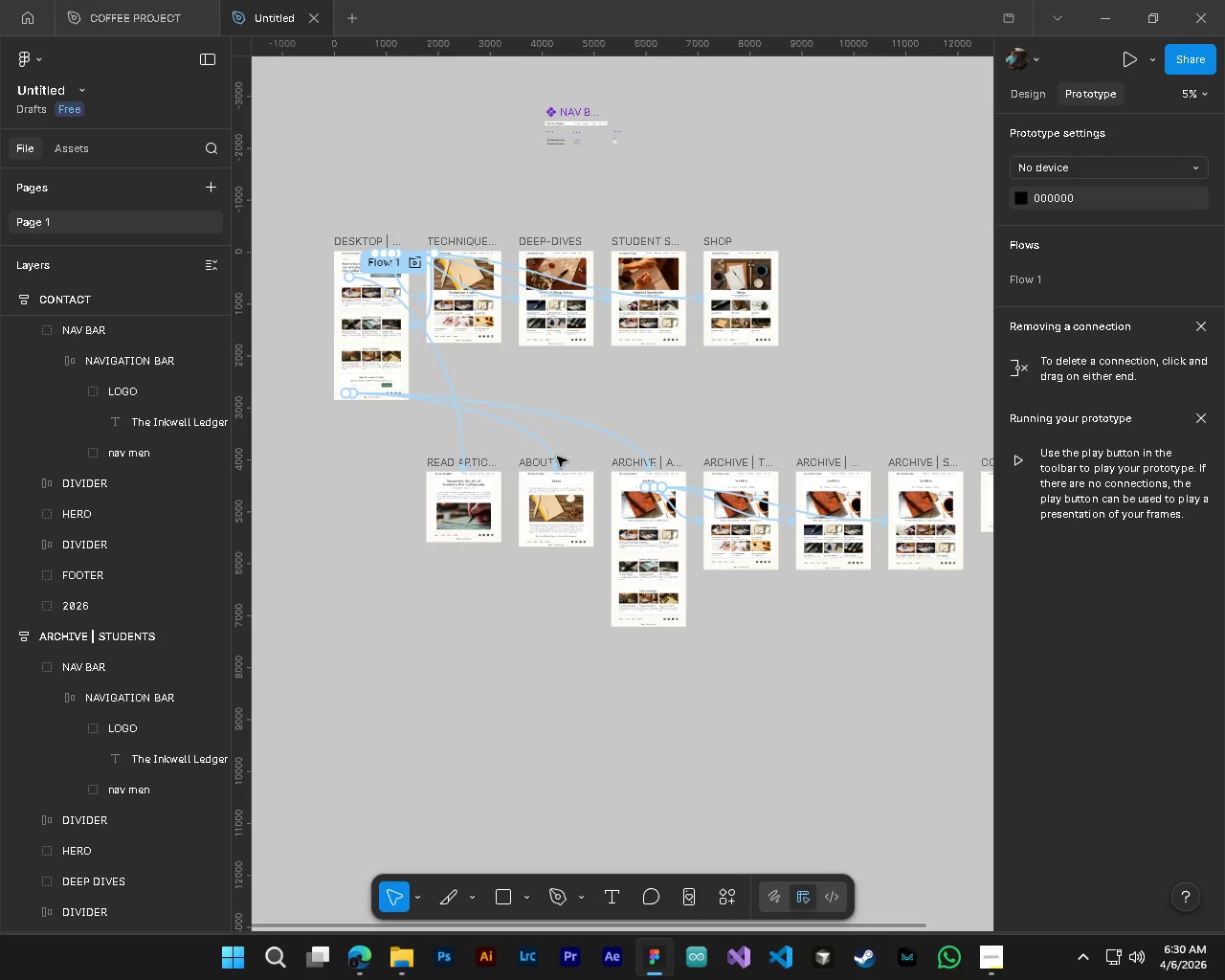 
key(Alt+Control+AltLeft)
 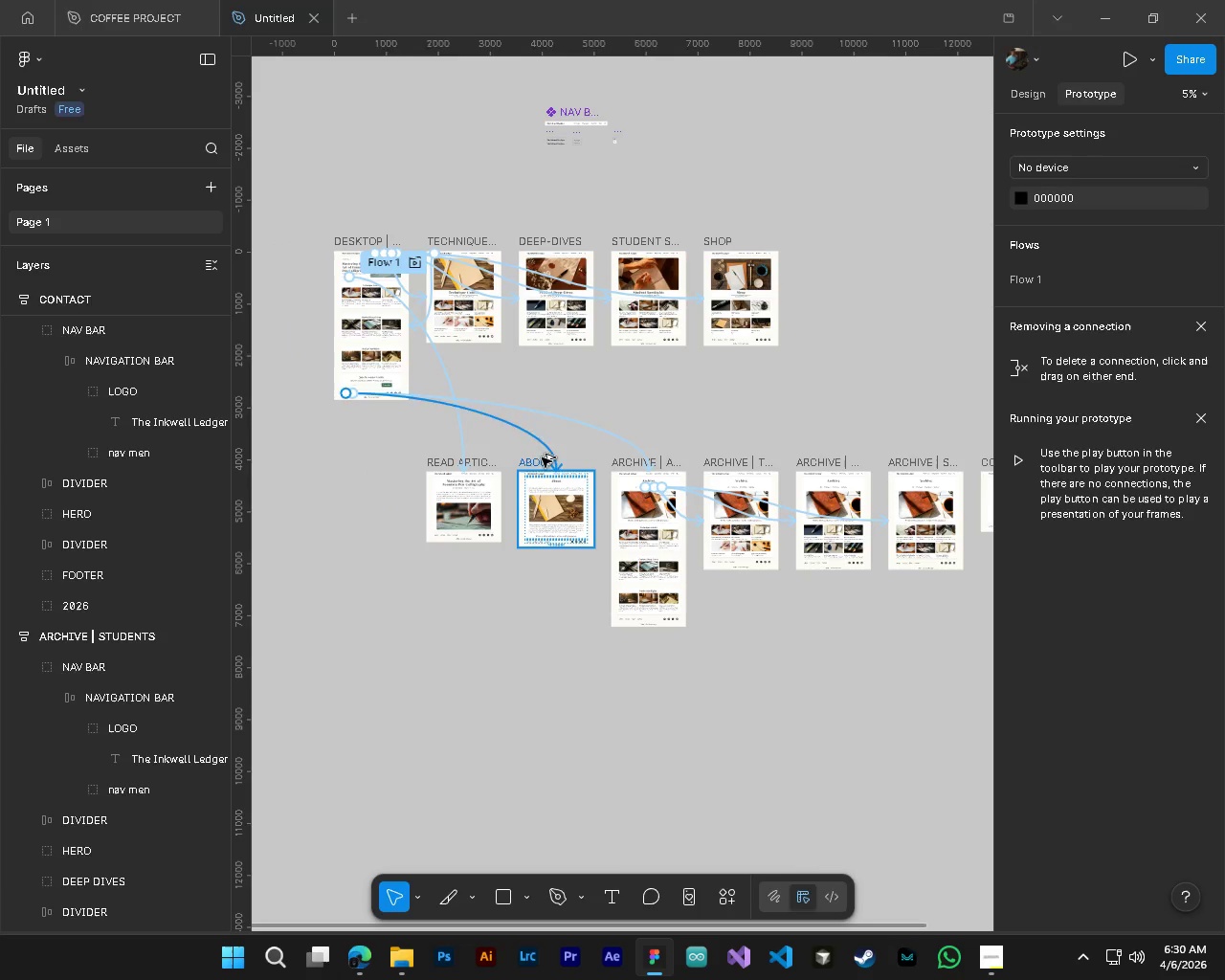 
hold_key(key=ControlLeft, duration=0.48)
 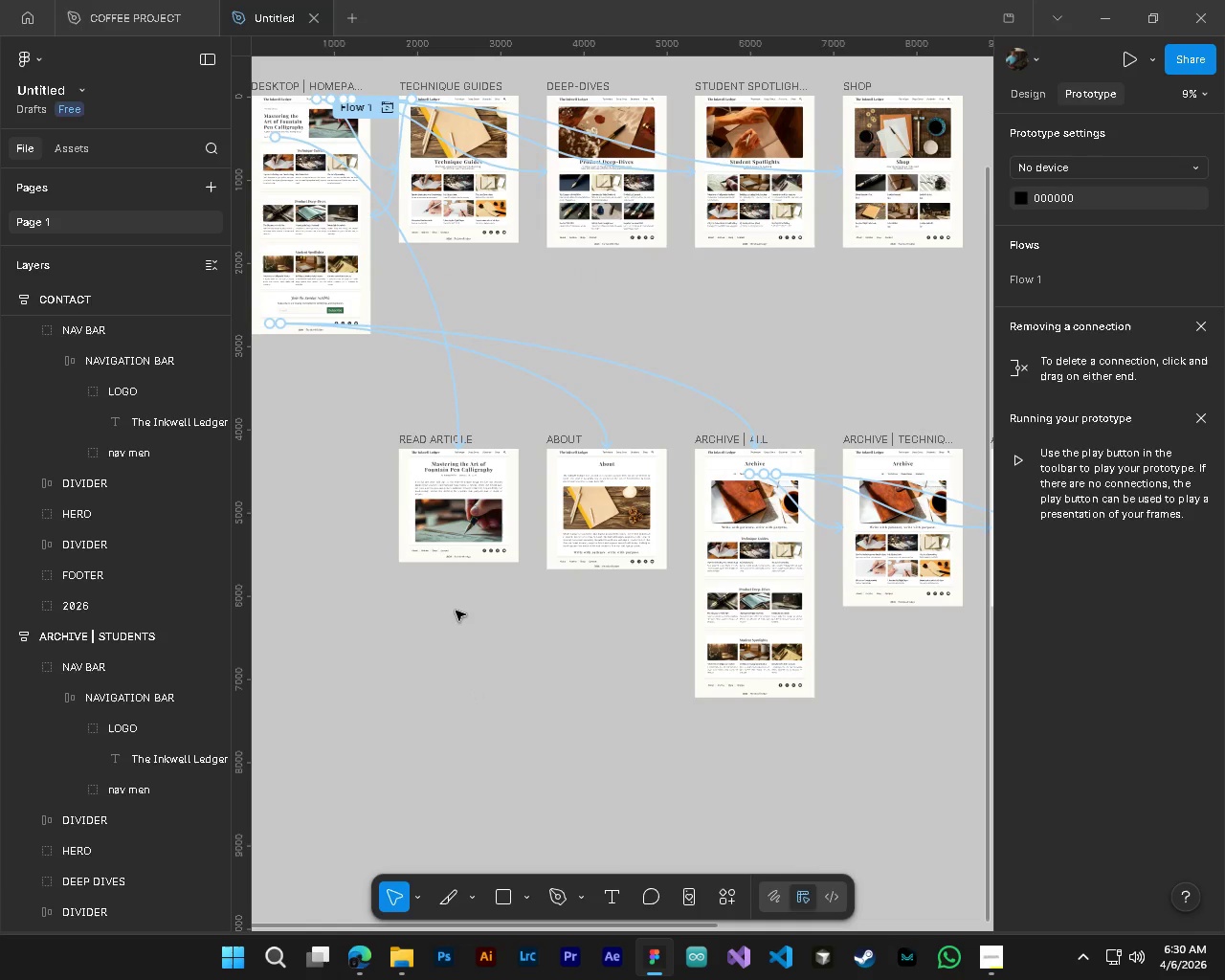 
hold_key(key=AltLeft, duration=0.31)
 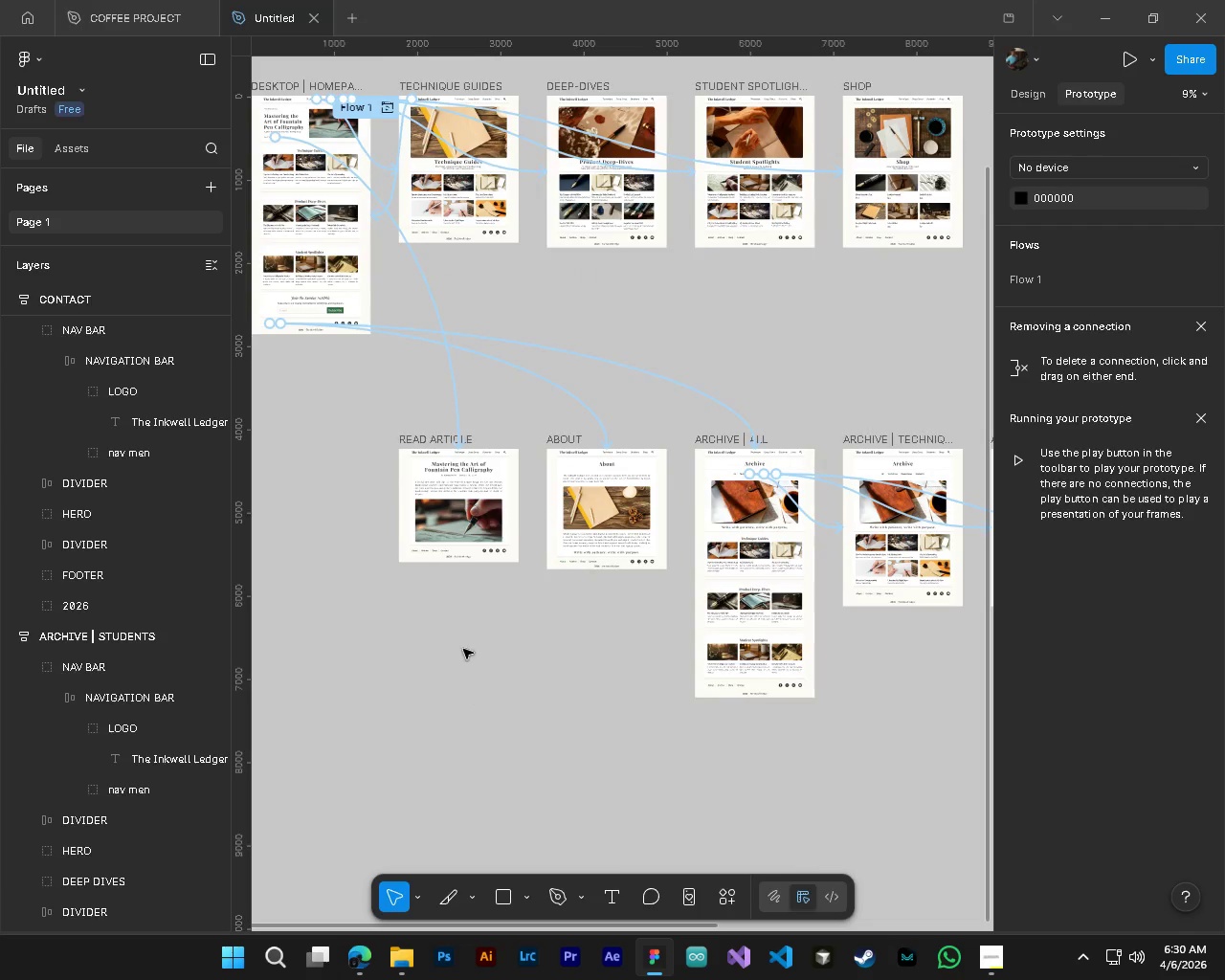 
scroll: coordinate [473, 510], scroll_direction: up, amount: 7.0
 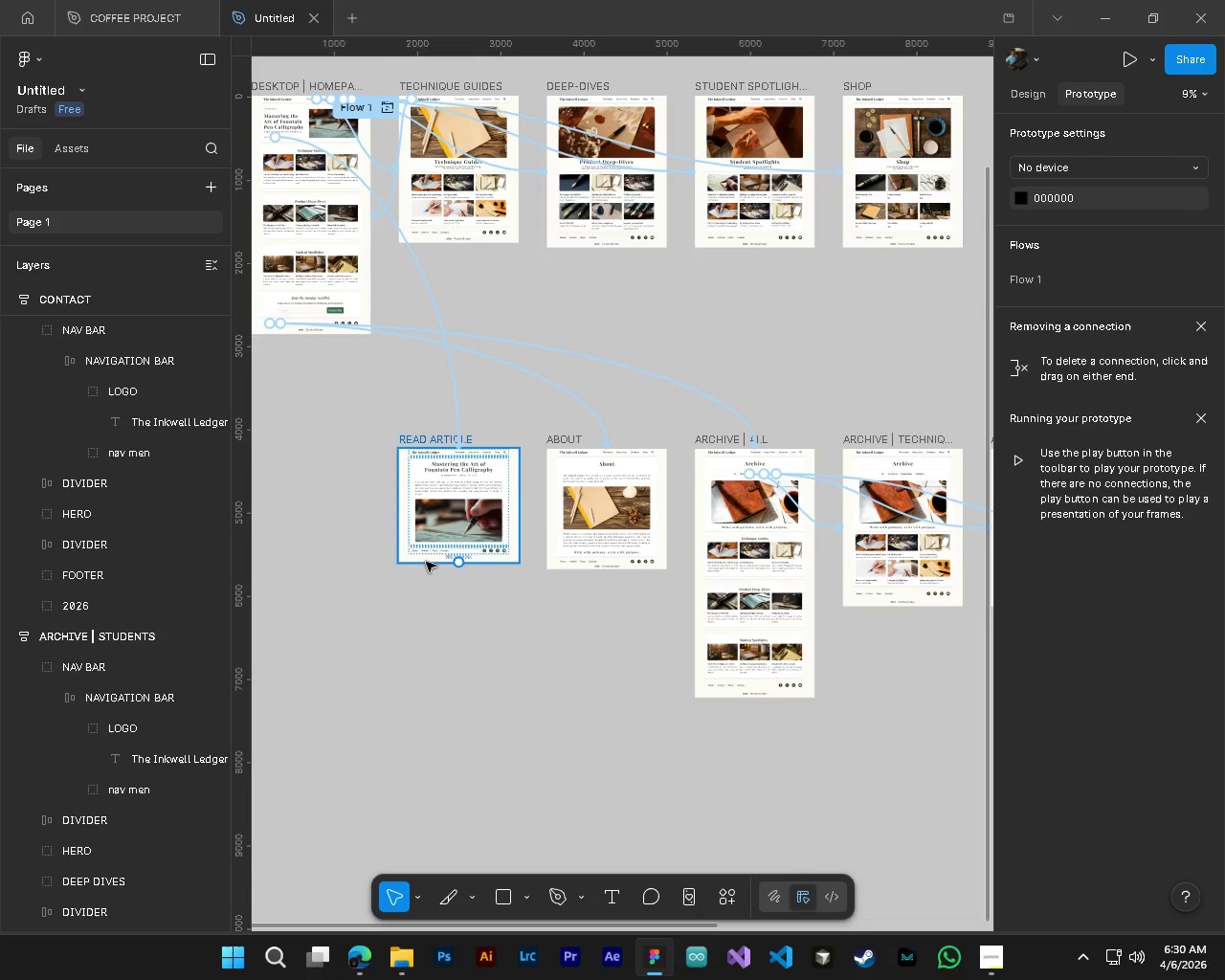 
hold_key(key=ControlLeft, duration=0.94)
 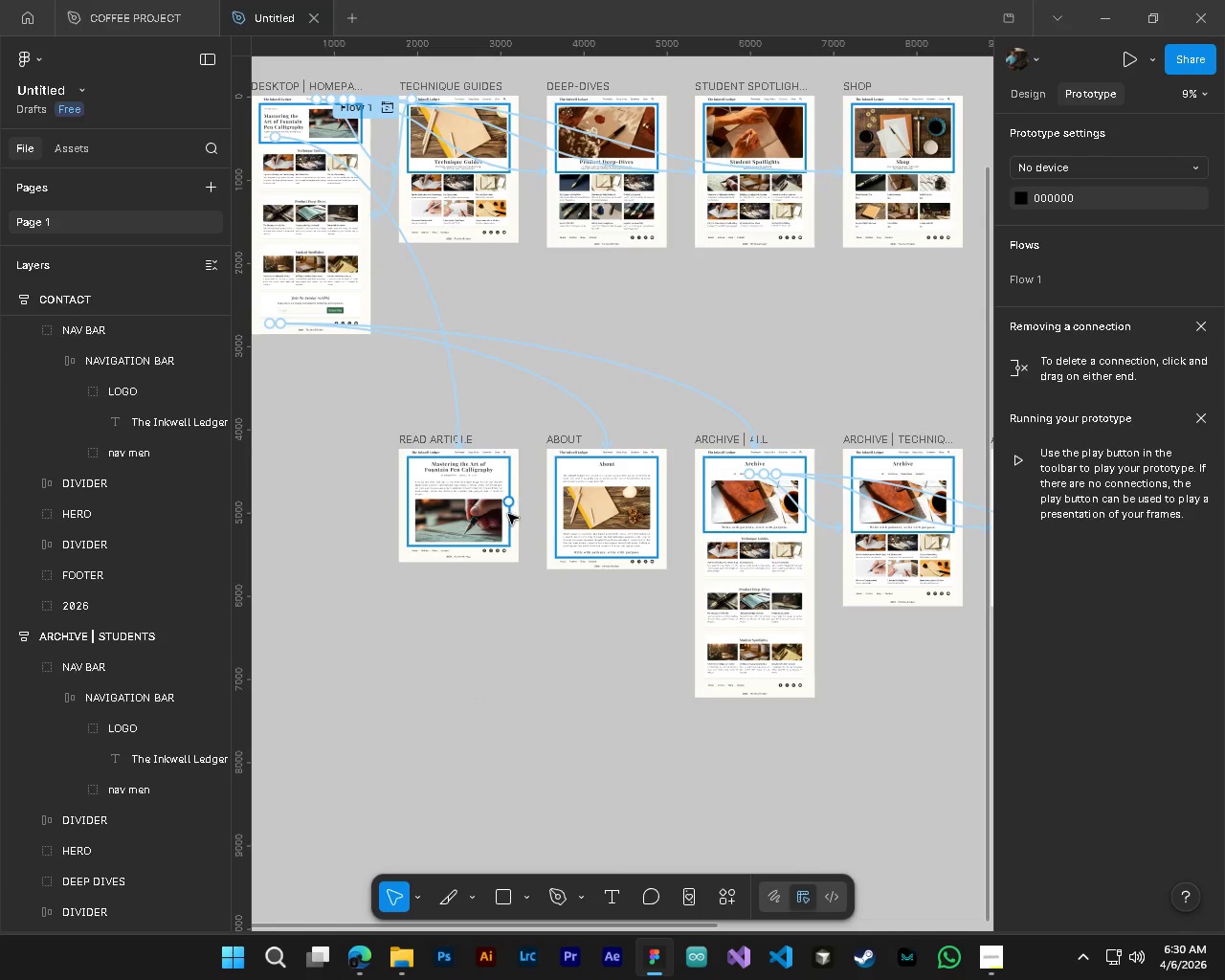 
hold_key(key=AltLeft, duration=0.59)
 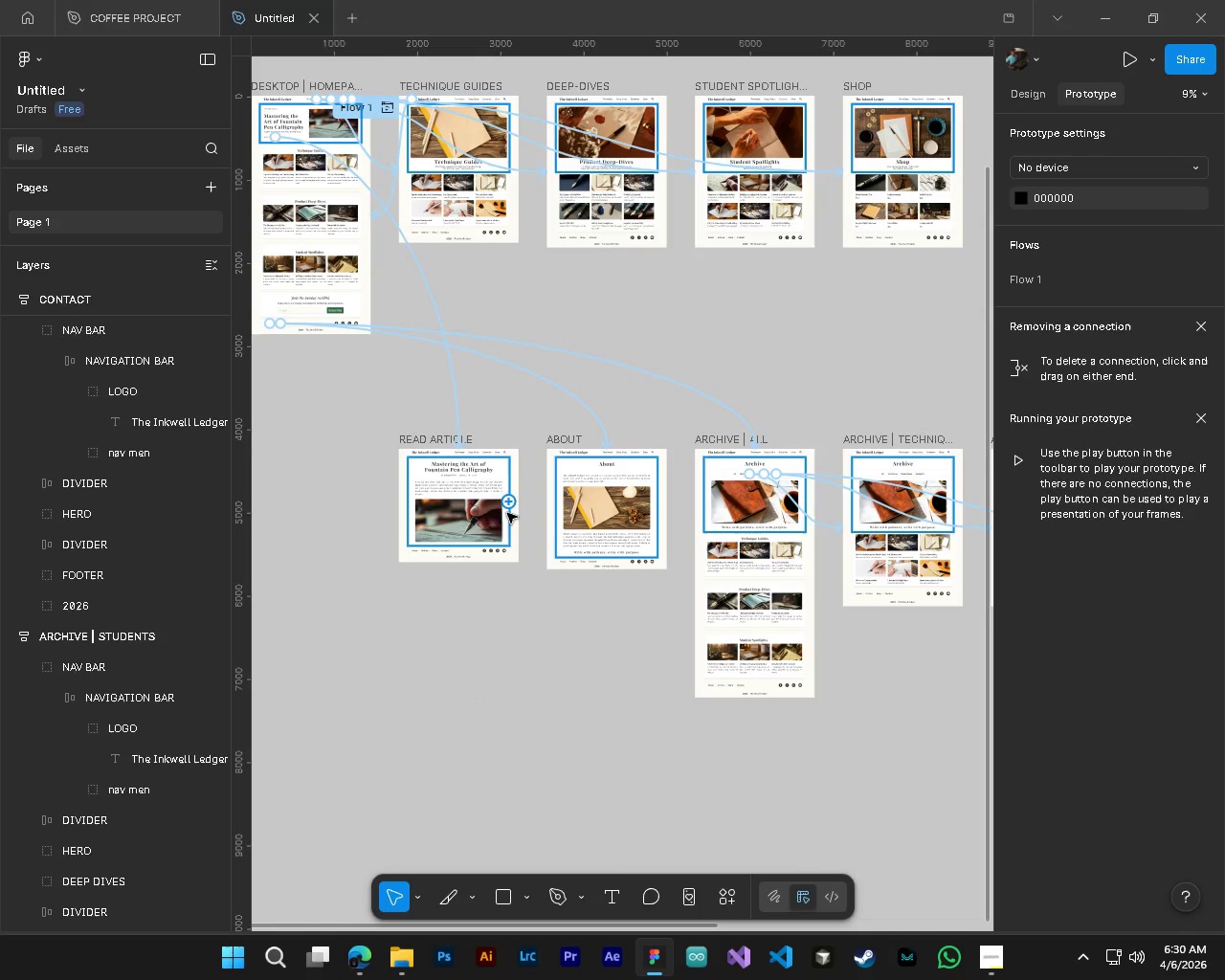 
hold_key(key=ShiftLeft, duration=0.36)
scroll: coordinate [508, 514], scroll_direction: up, amount: 8.0
 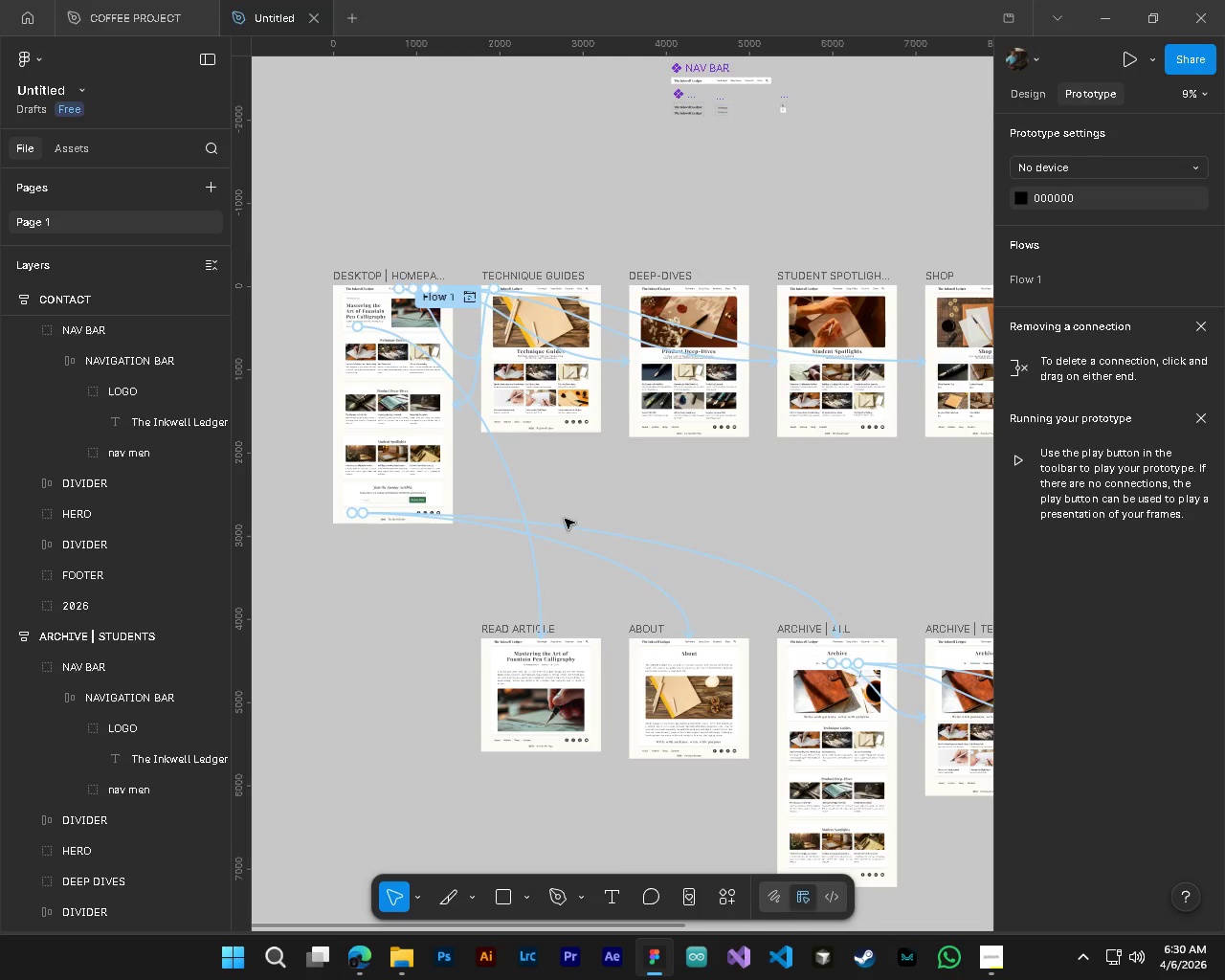 
hold_key(key=AltLeft, duration=0.34)
 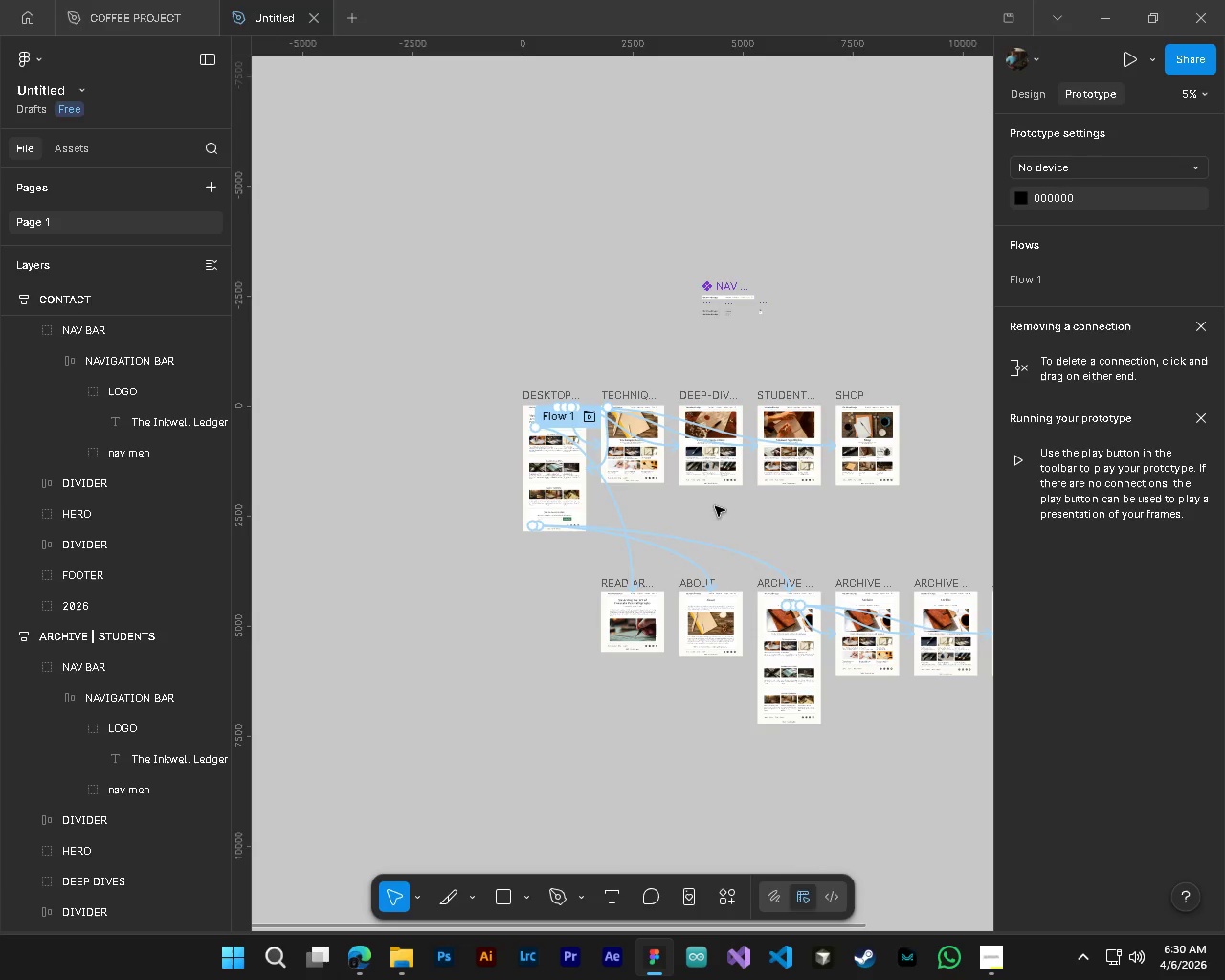 
key(Control+S)
 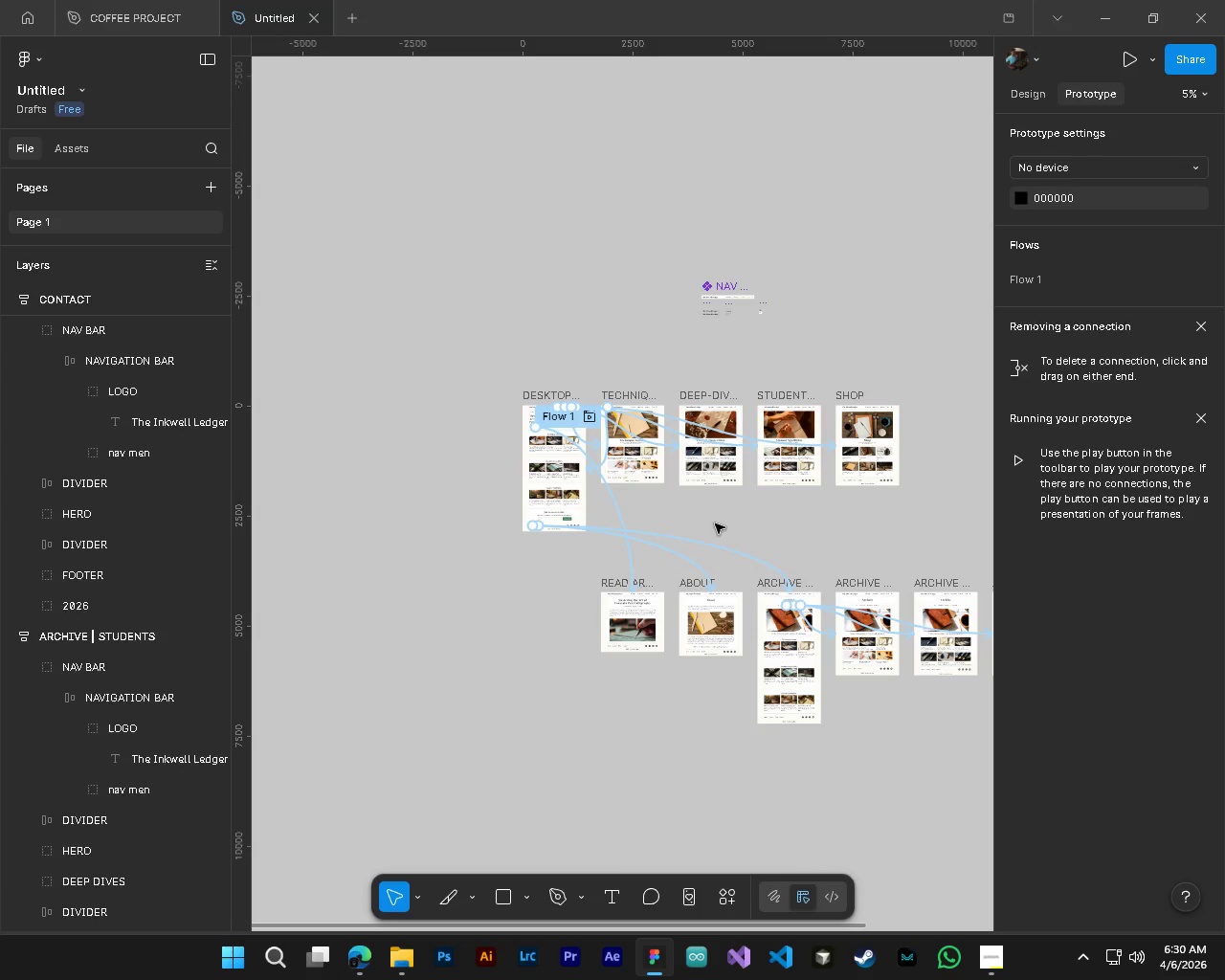 
scroll: coordinate [736, 540], scroll_direction: down, amount: 5.0
 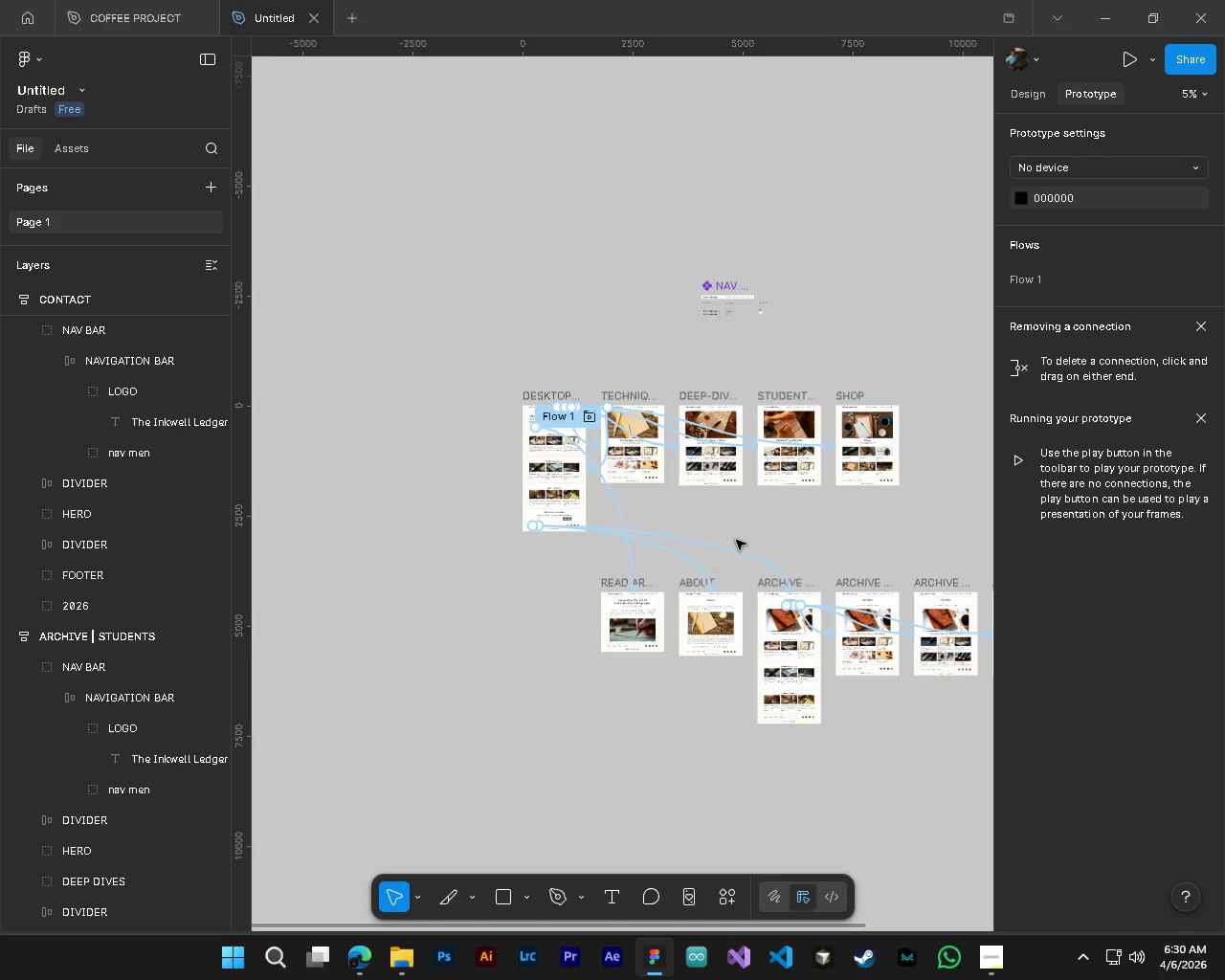 
hold_key(key=ShiftLeft, duration=0.38)
scroll: coordinate [723, 529], scroll_direction: down, amount: 5.0
 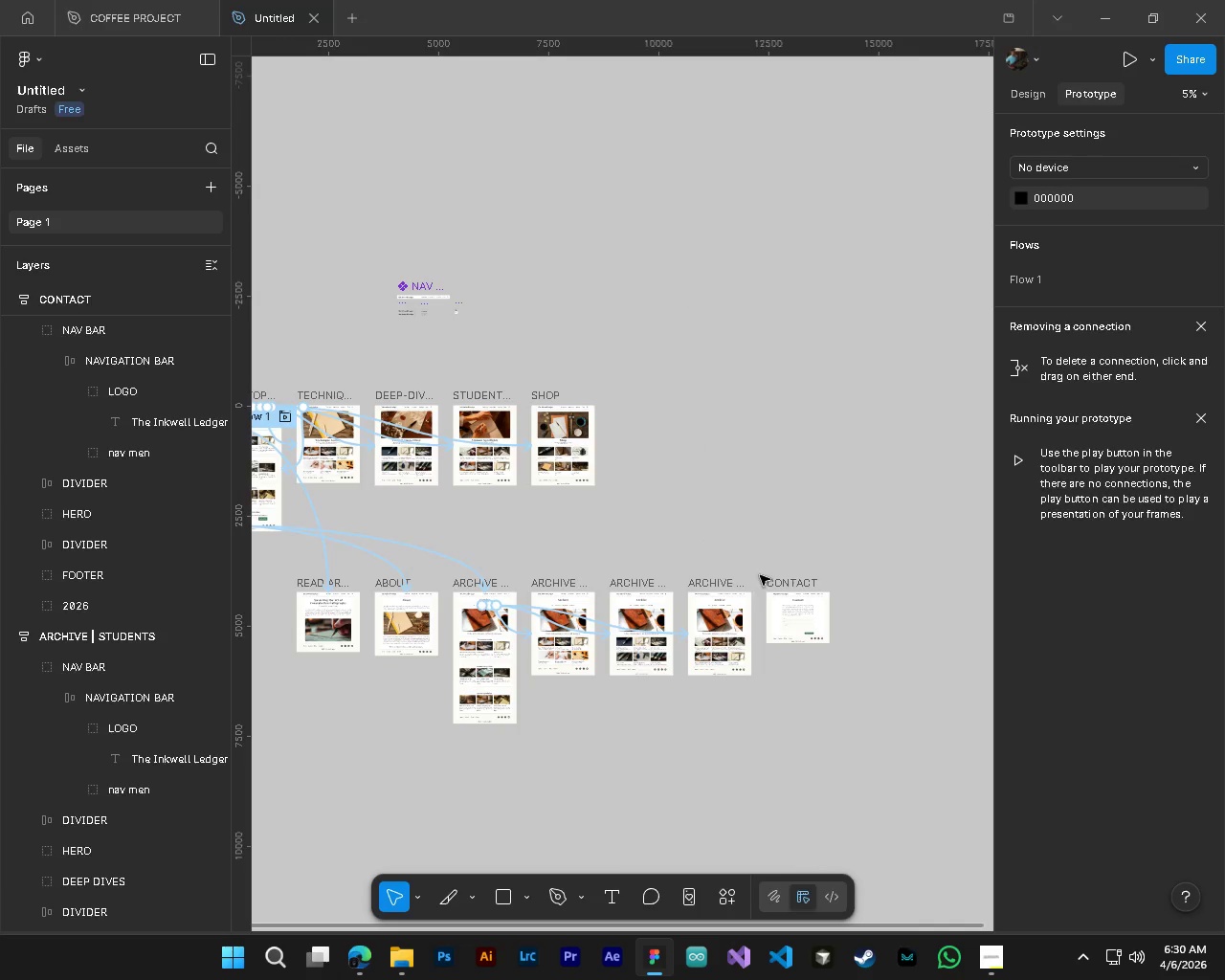 
hold_key(key=ShiftLeft, duration=0.47)
scroll: coordinate [764, 573], scroll_direction: up, amount: 3.0
 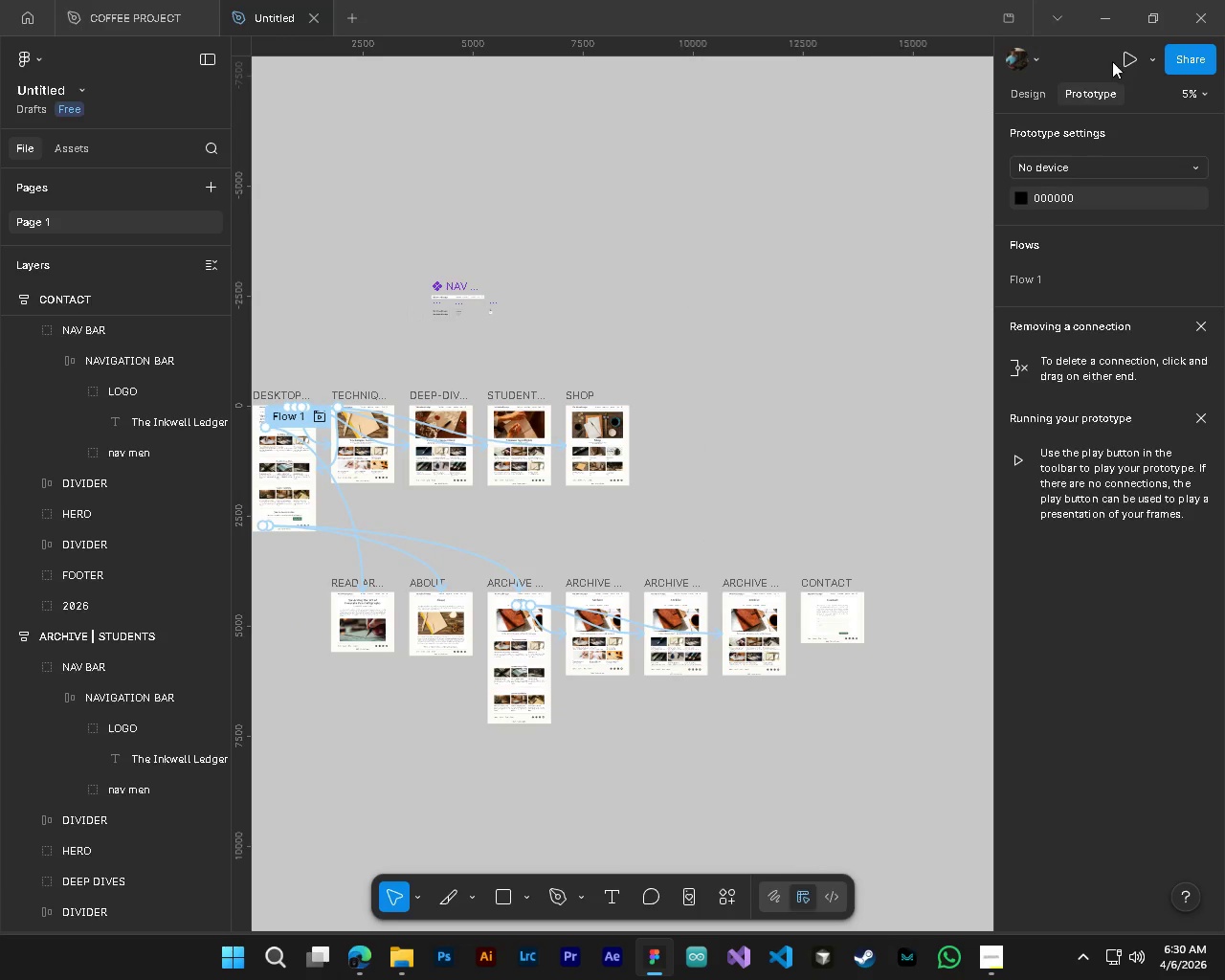 
left_click([1126, 62])
 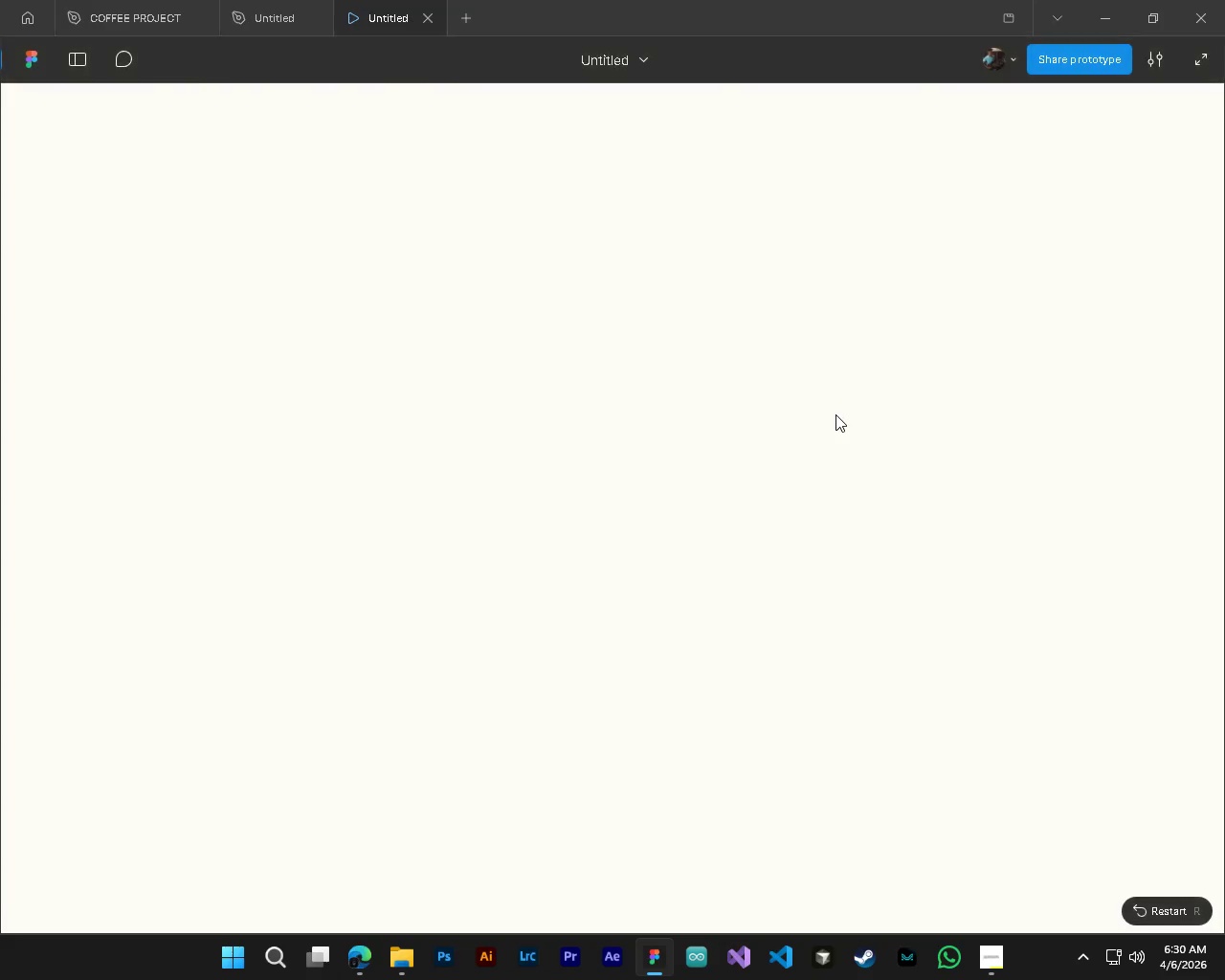 
left_click([1159, 59])
 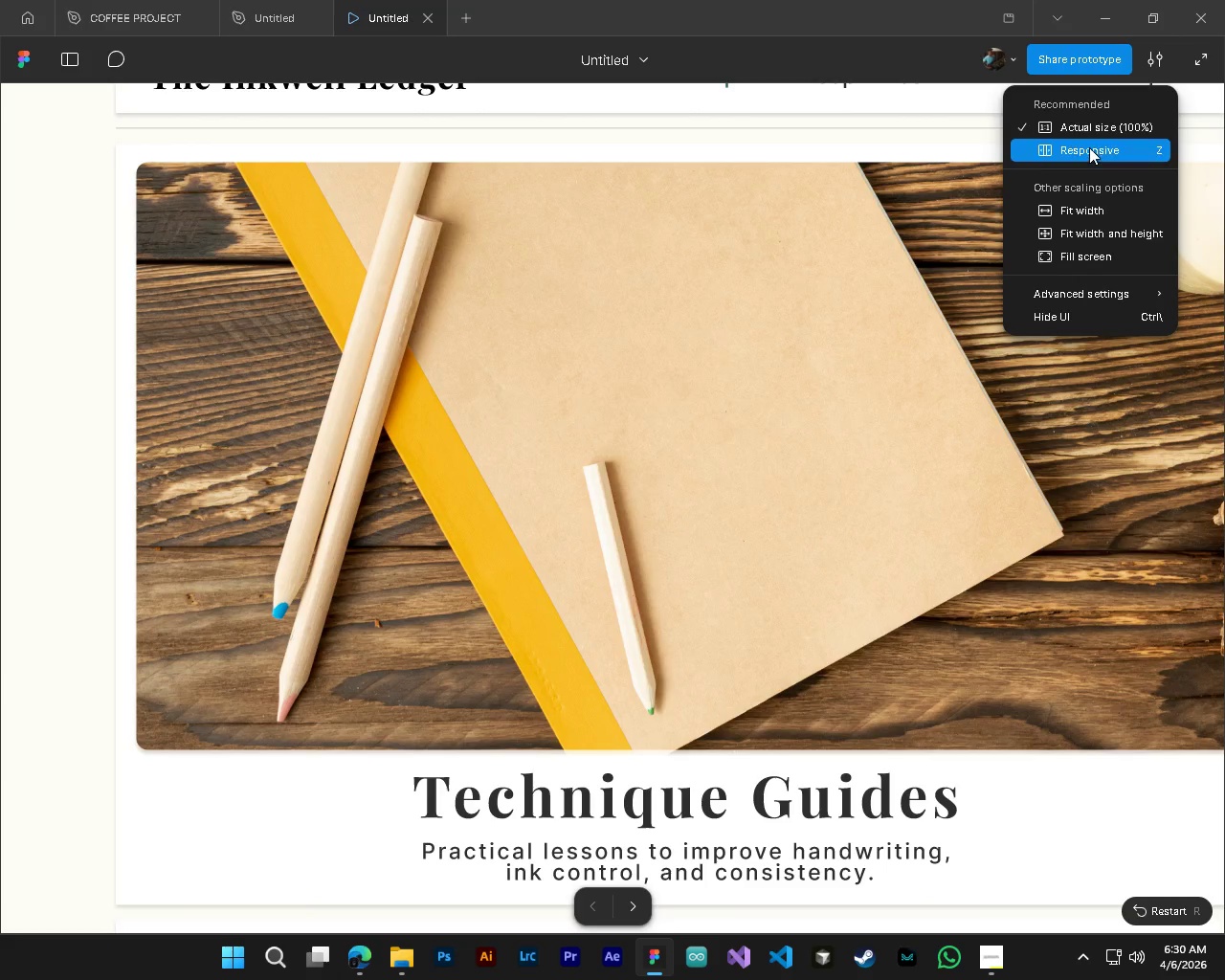 
left_click([1091, 153])
 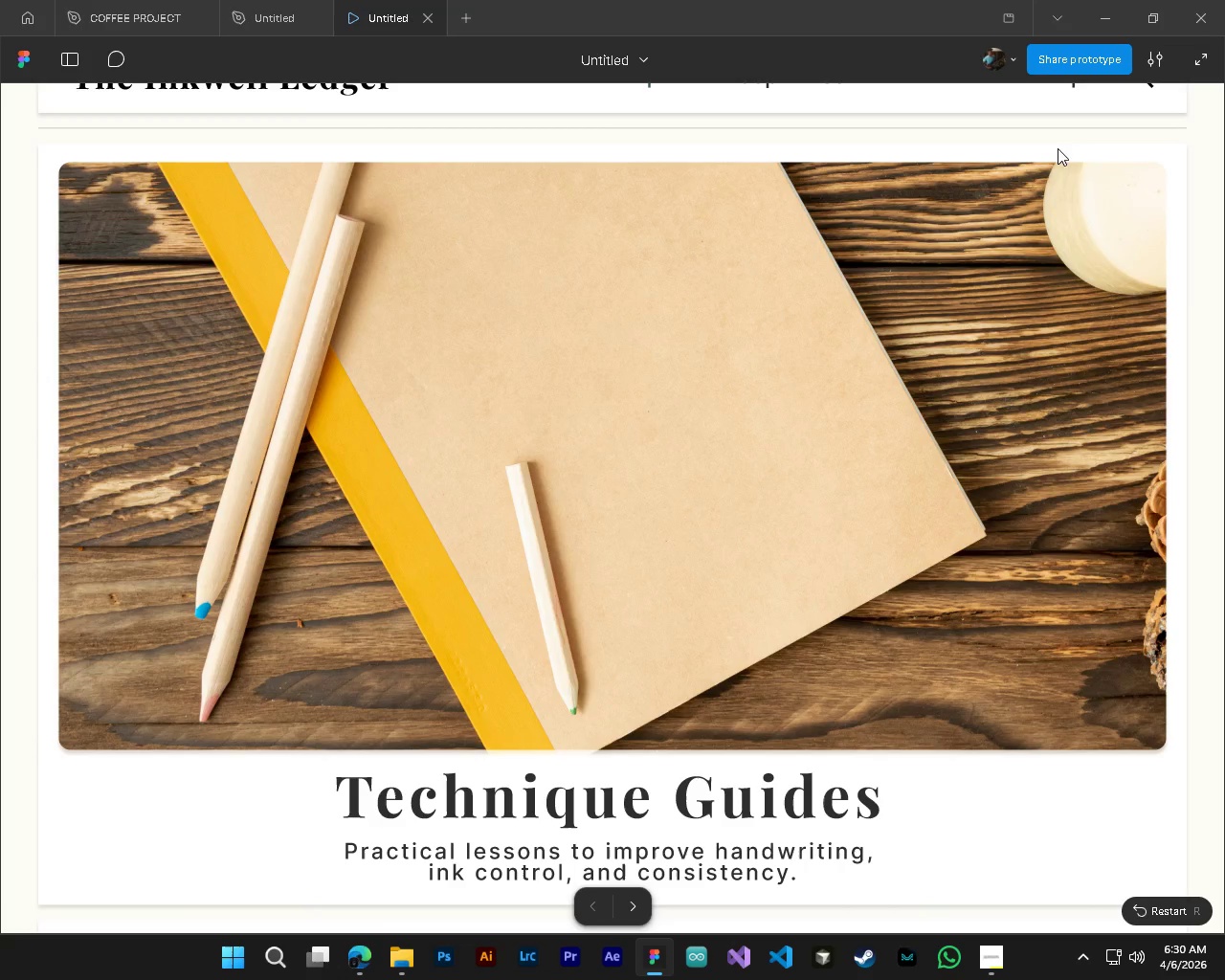 
scroll: coordinate [795, 457], scroll_direction: up, amount: 10.0
 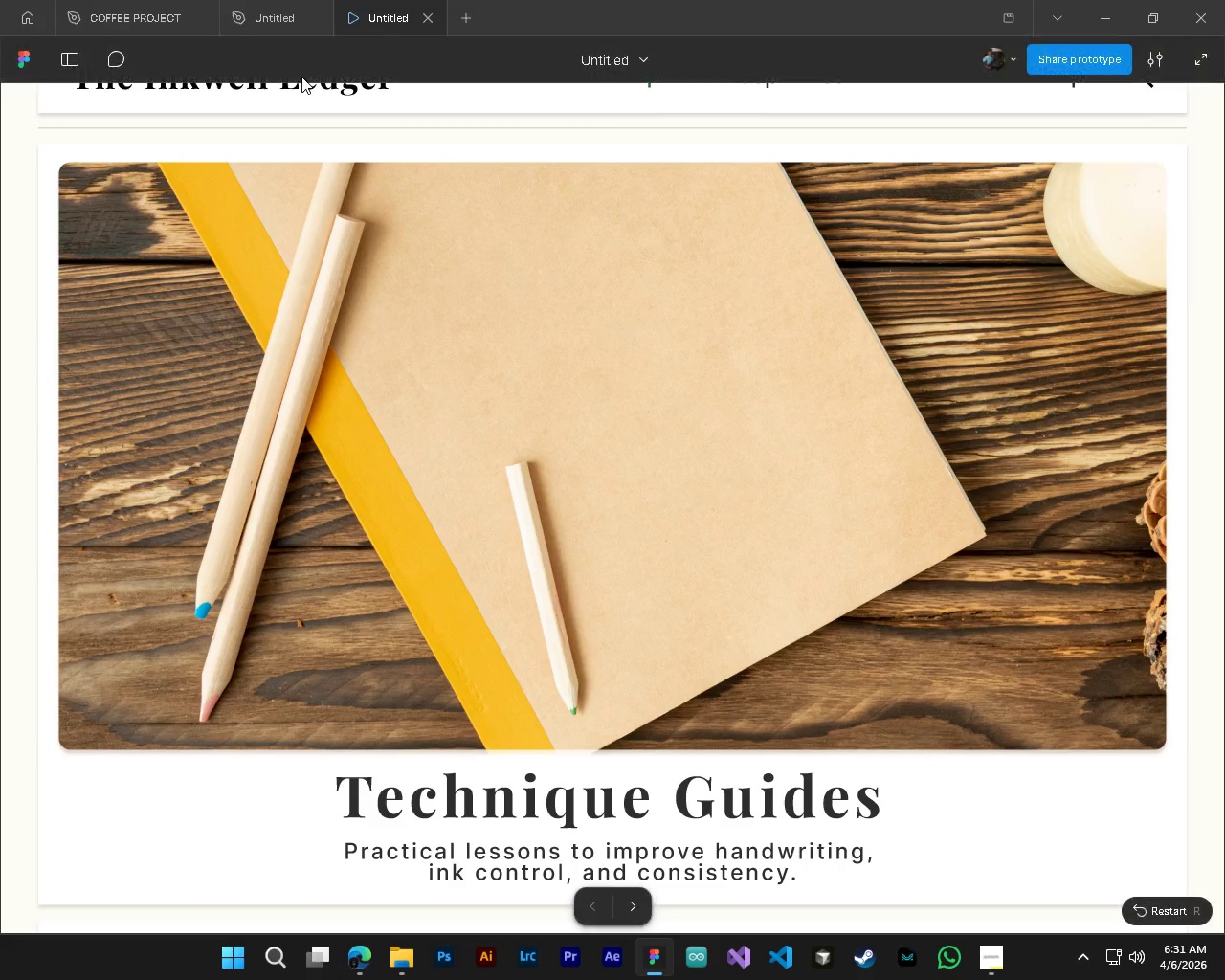 
left_click([424, 18])
 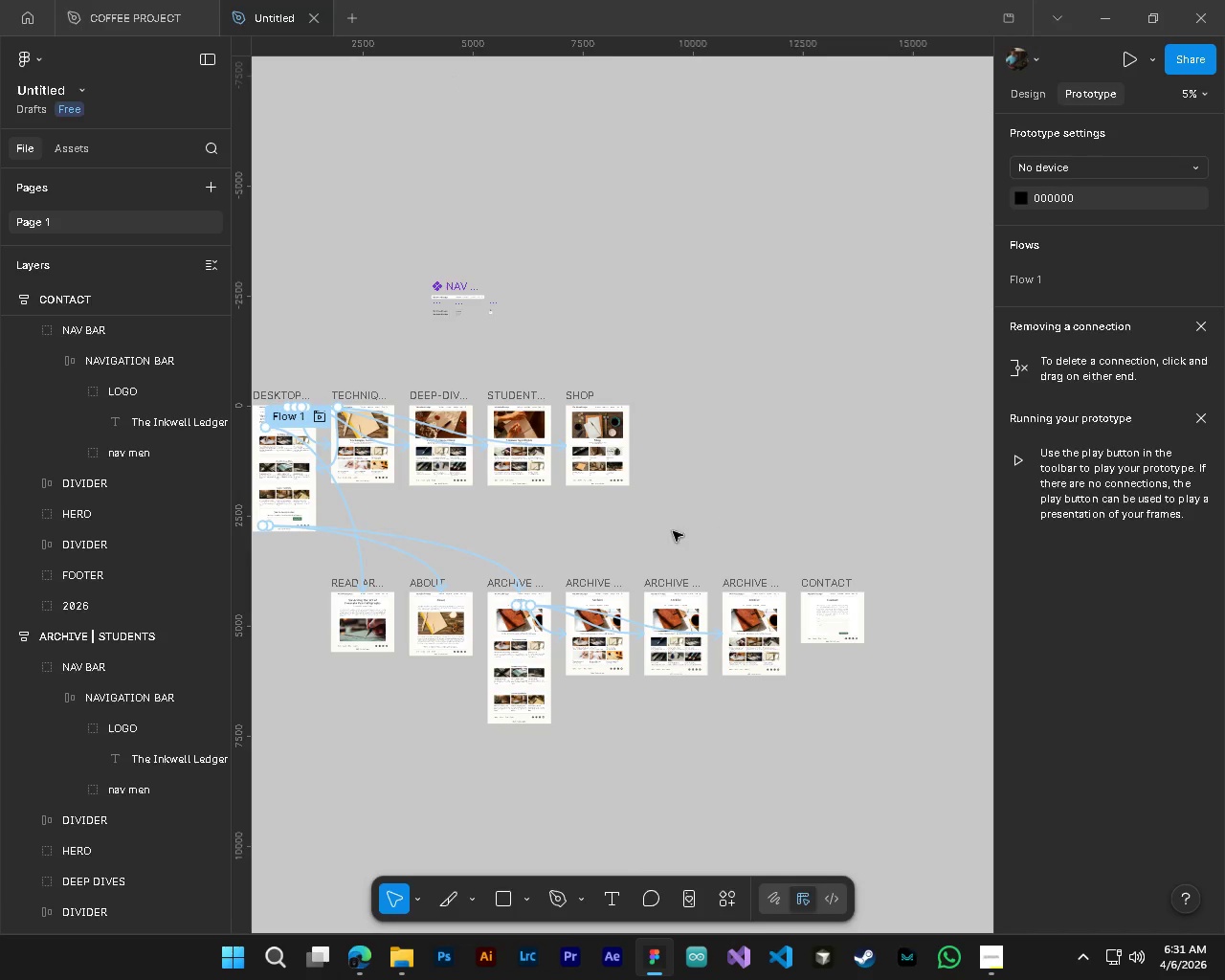 
hold_key(key=ShiftLeft, duration=0.42)
scroll: coordinate [603, 539], scroll_direction: up, amount: 4.0
 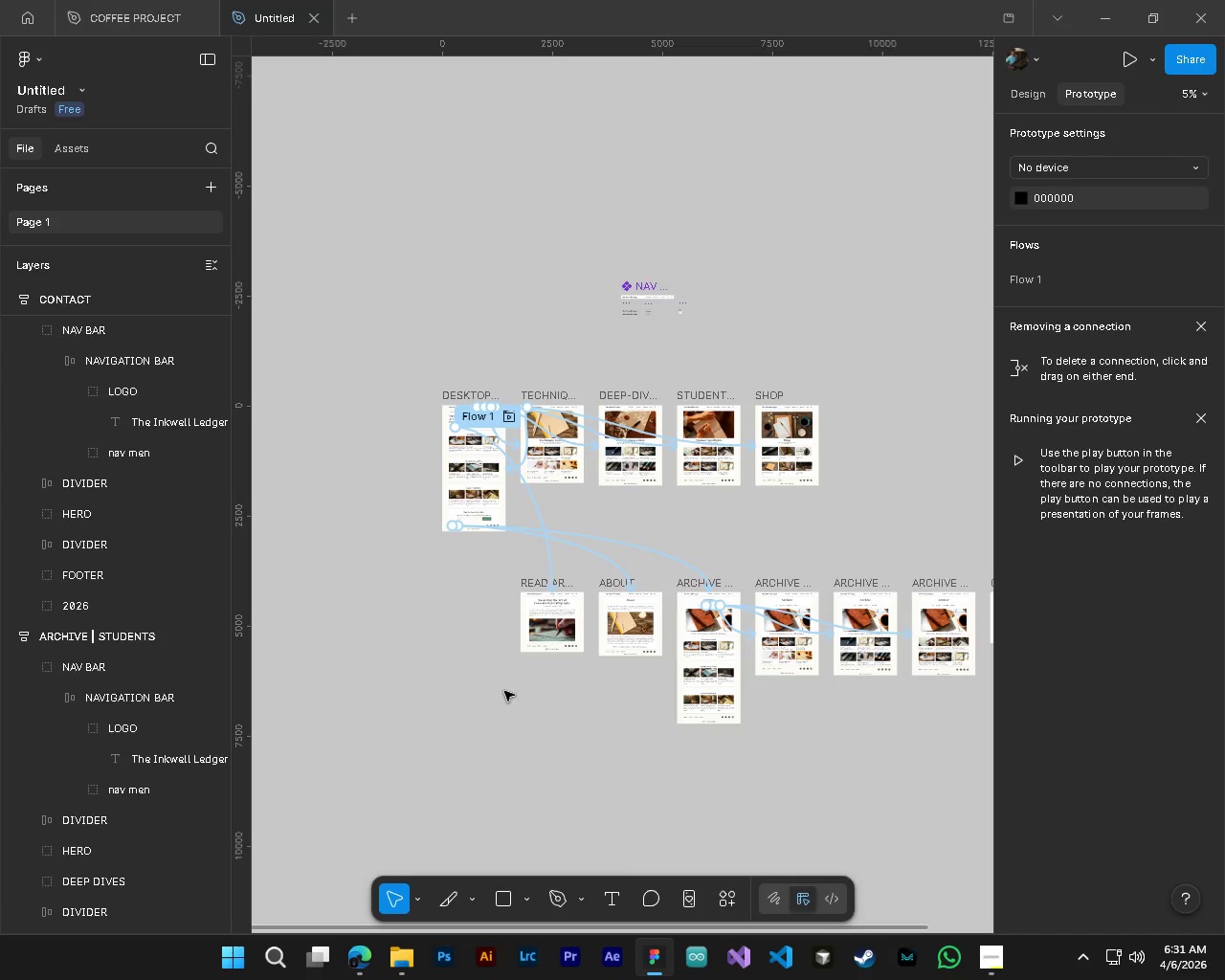 
left_click([503, 691])
 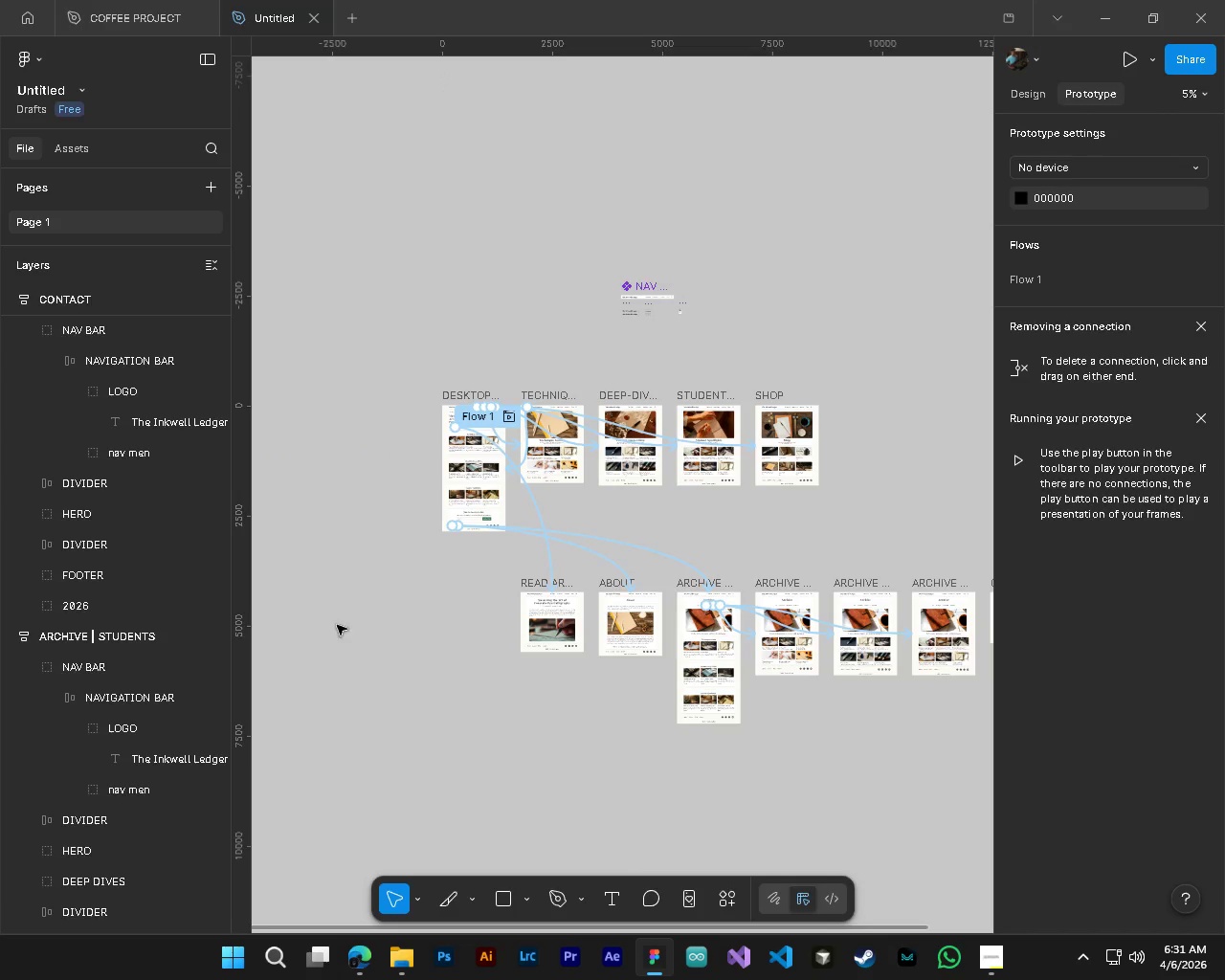 
key(Control+ControlLeft)
 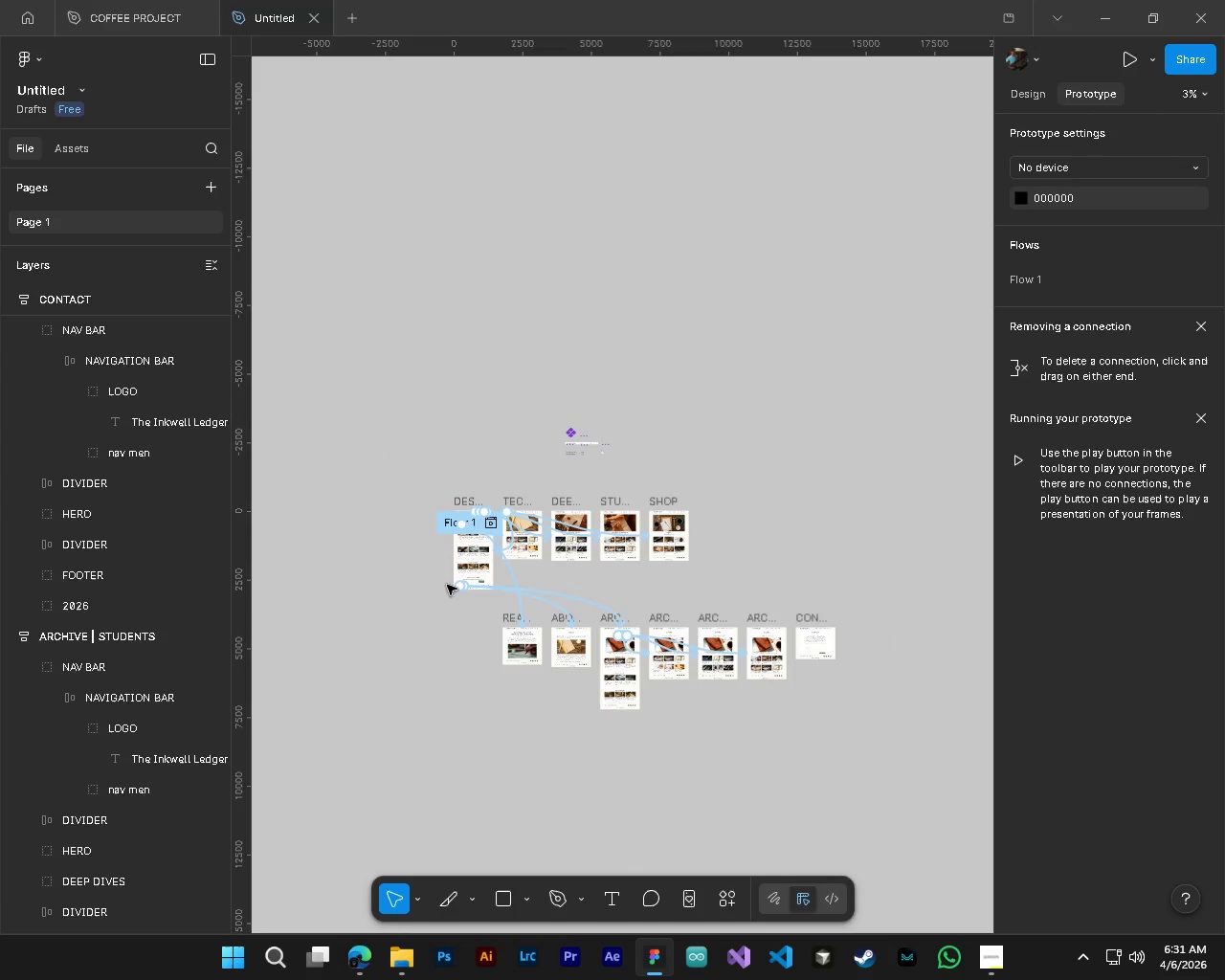 
key(Alt+Control+AltLeft)
 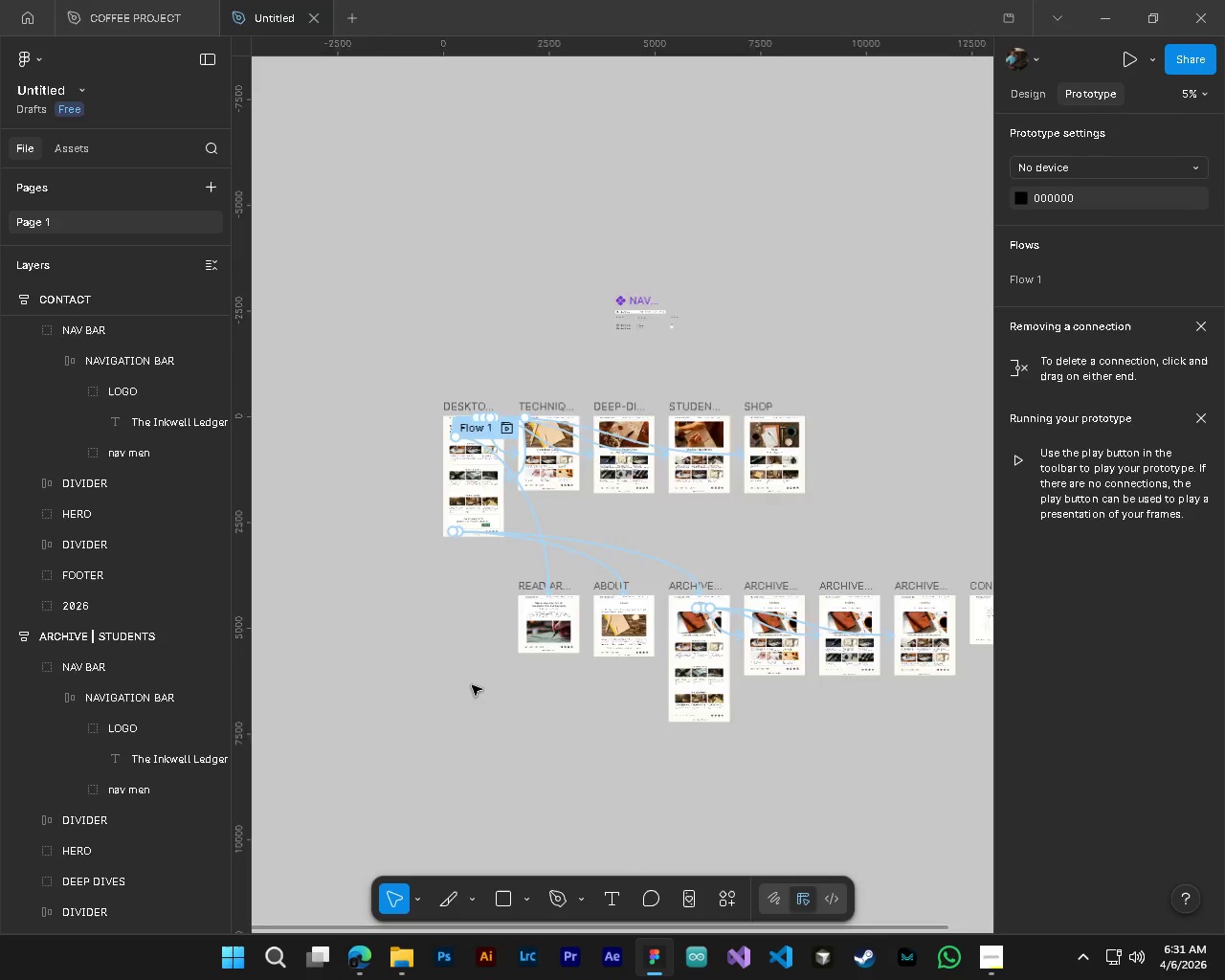 
scroll: coordinate [472, 685], scroll_direction: down, amount: 4.0
 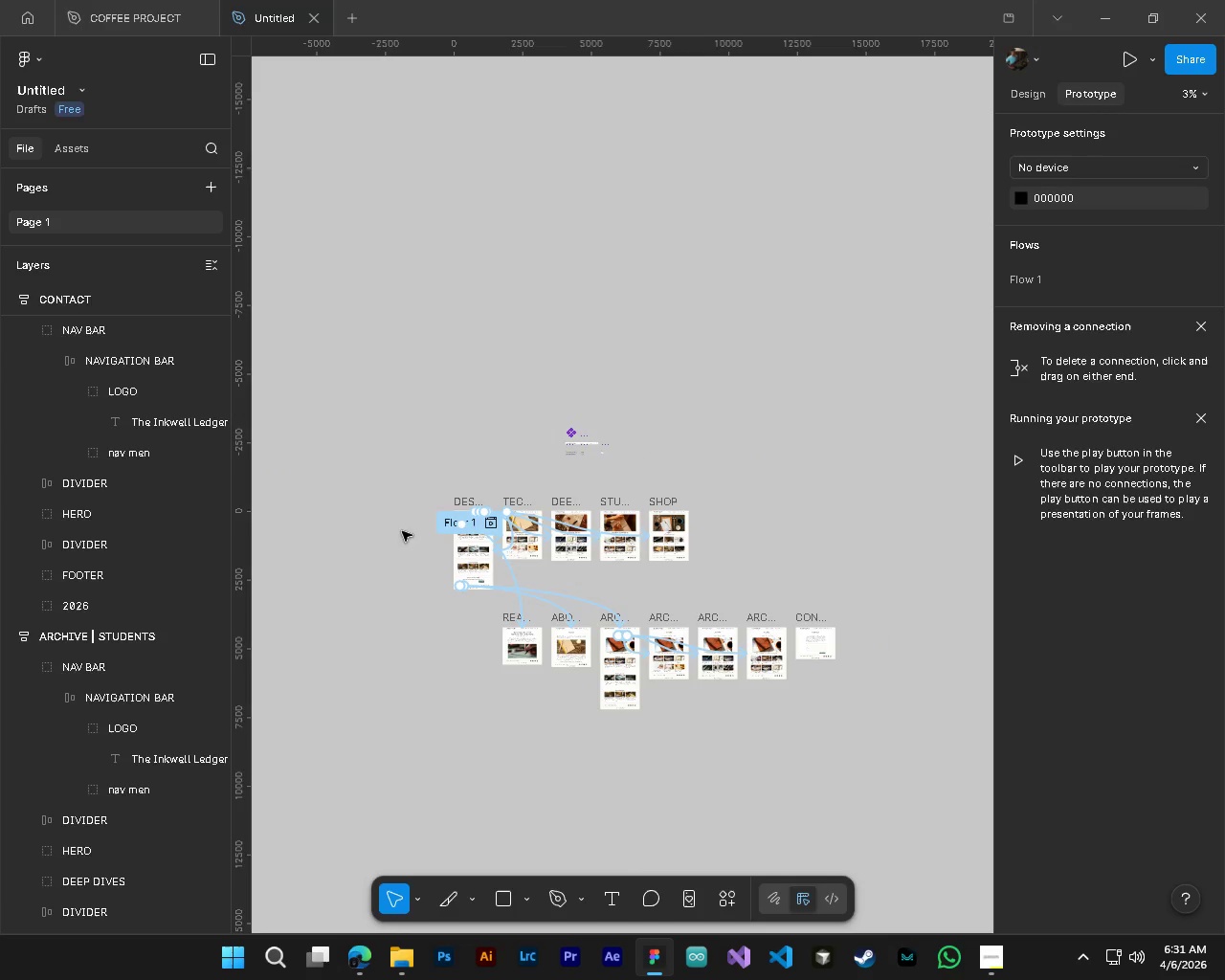 
left_click_drag(start_coordinate=[383, 457], to_coordinate=[859, 743])
 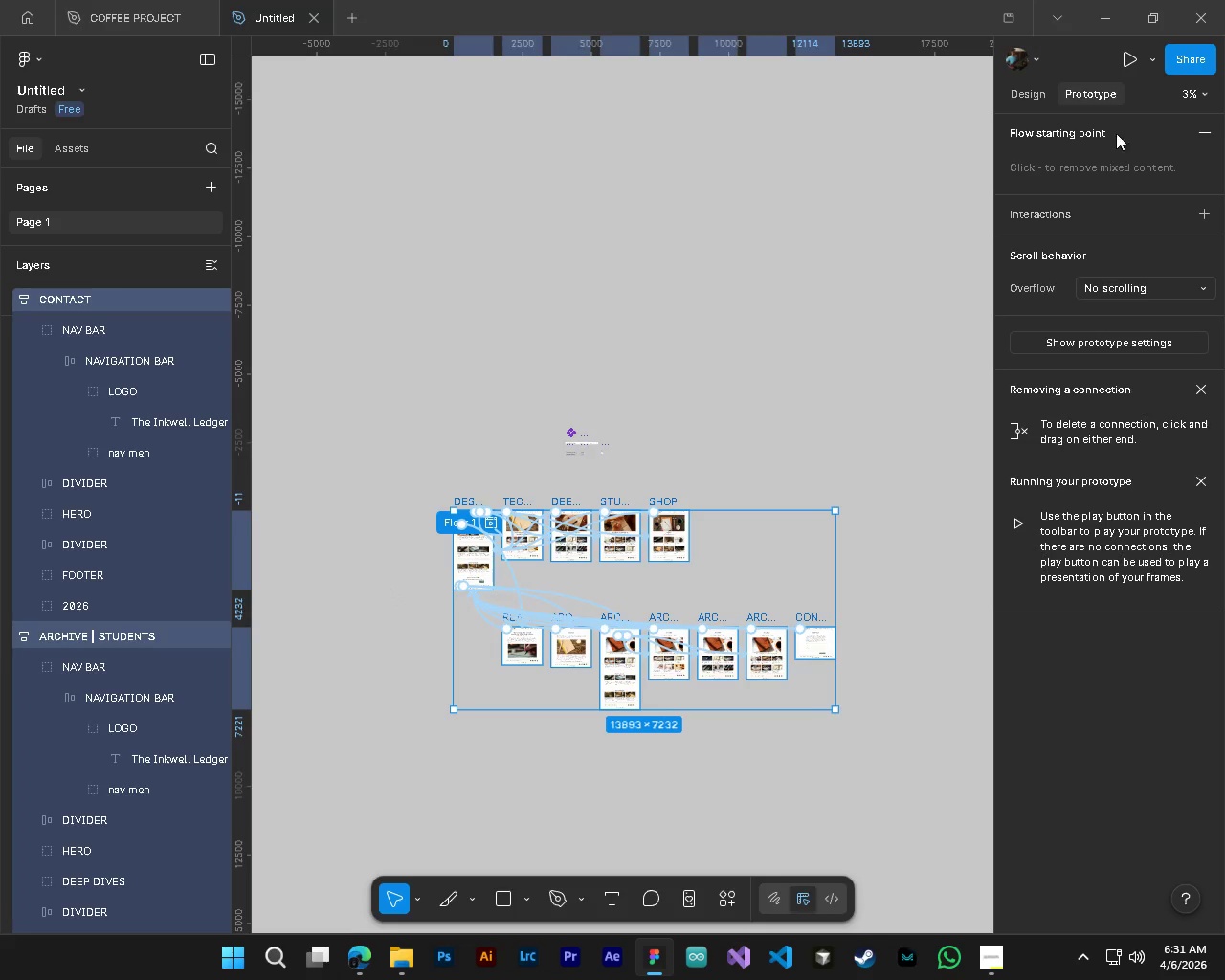 
left_click([1119, 62])
 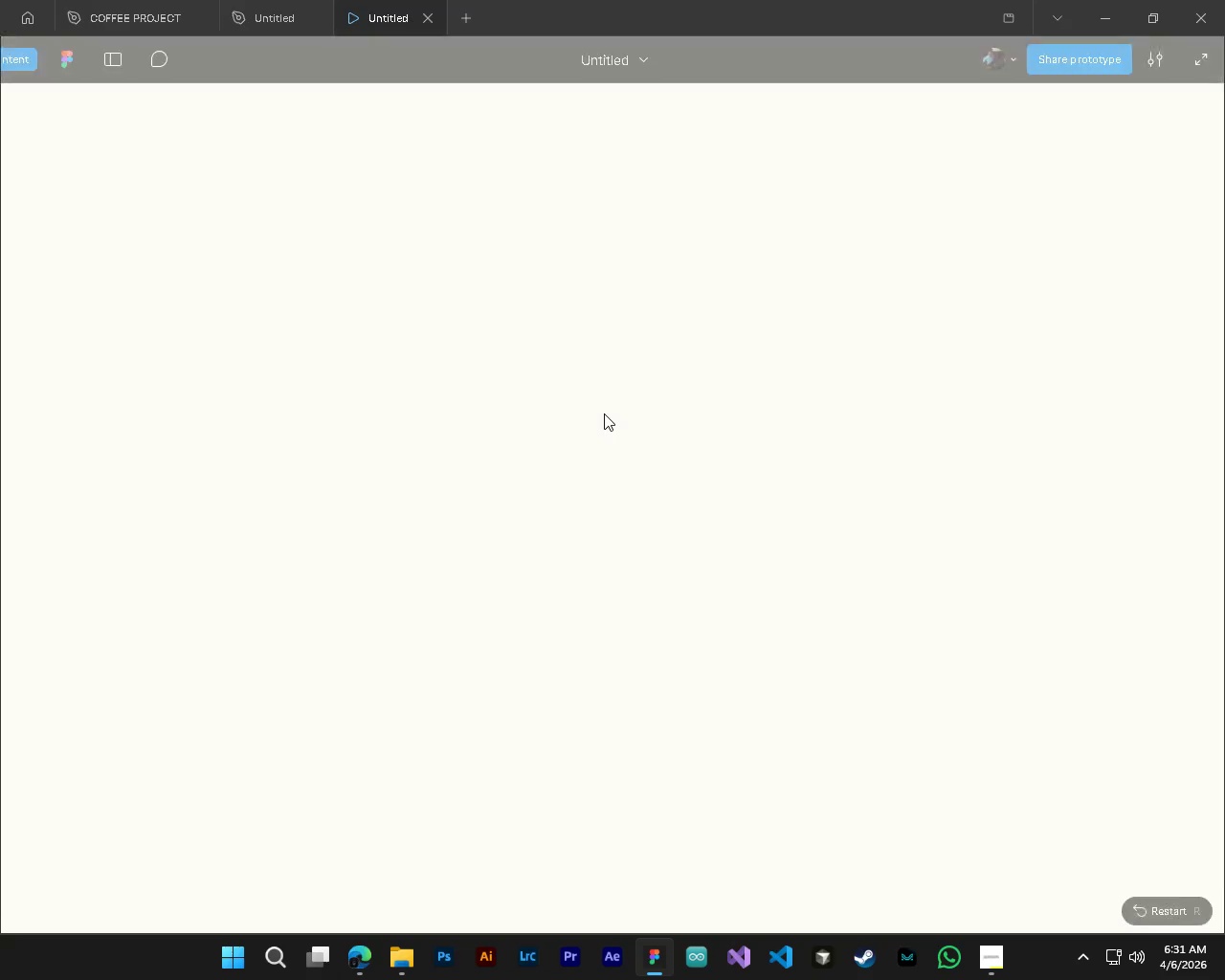 
scroll: coordinate [771, 632], scroll_direction: up, amount: 5.0
 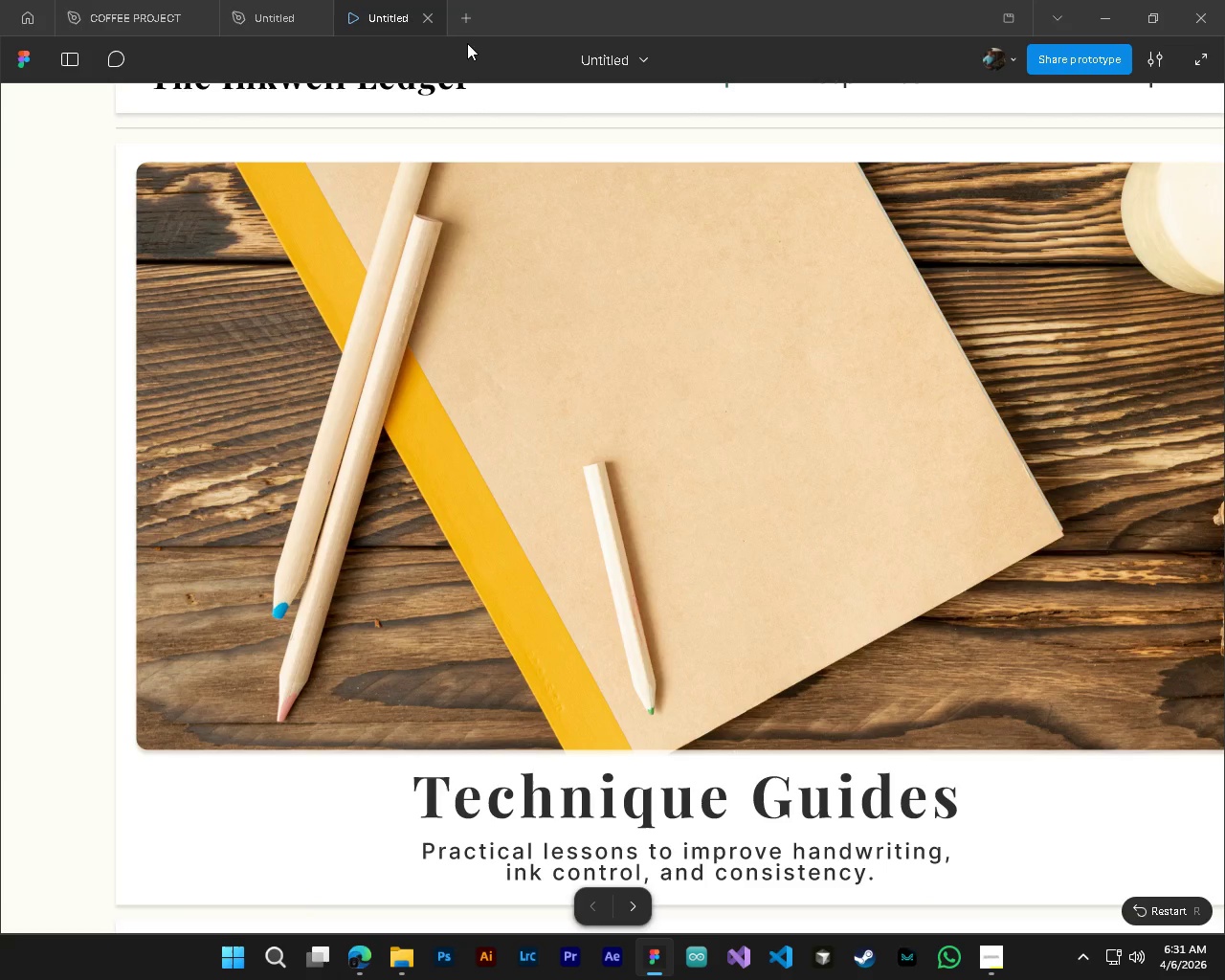 
left_click([432, 15])
 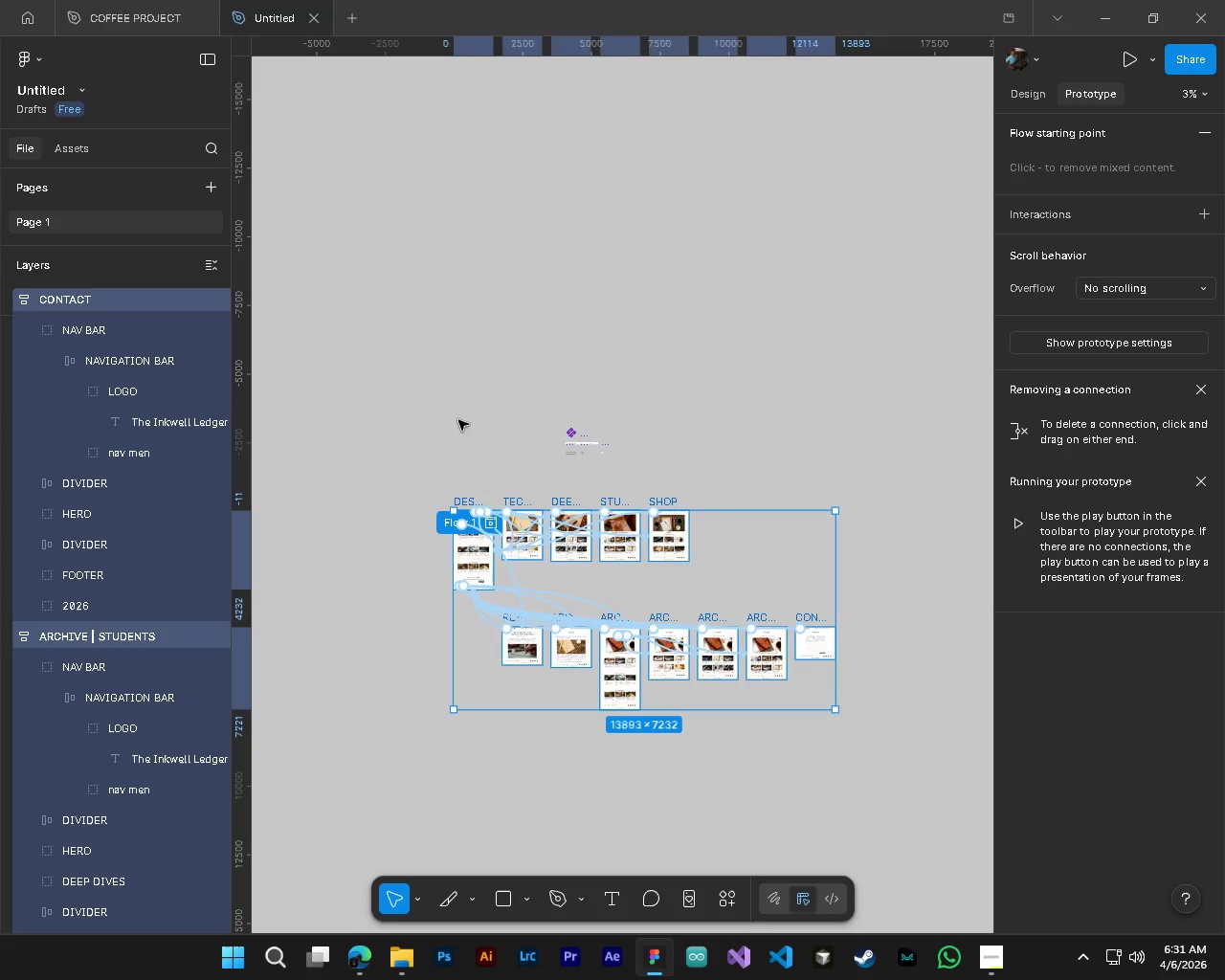 
left_click([439, 420])
 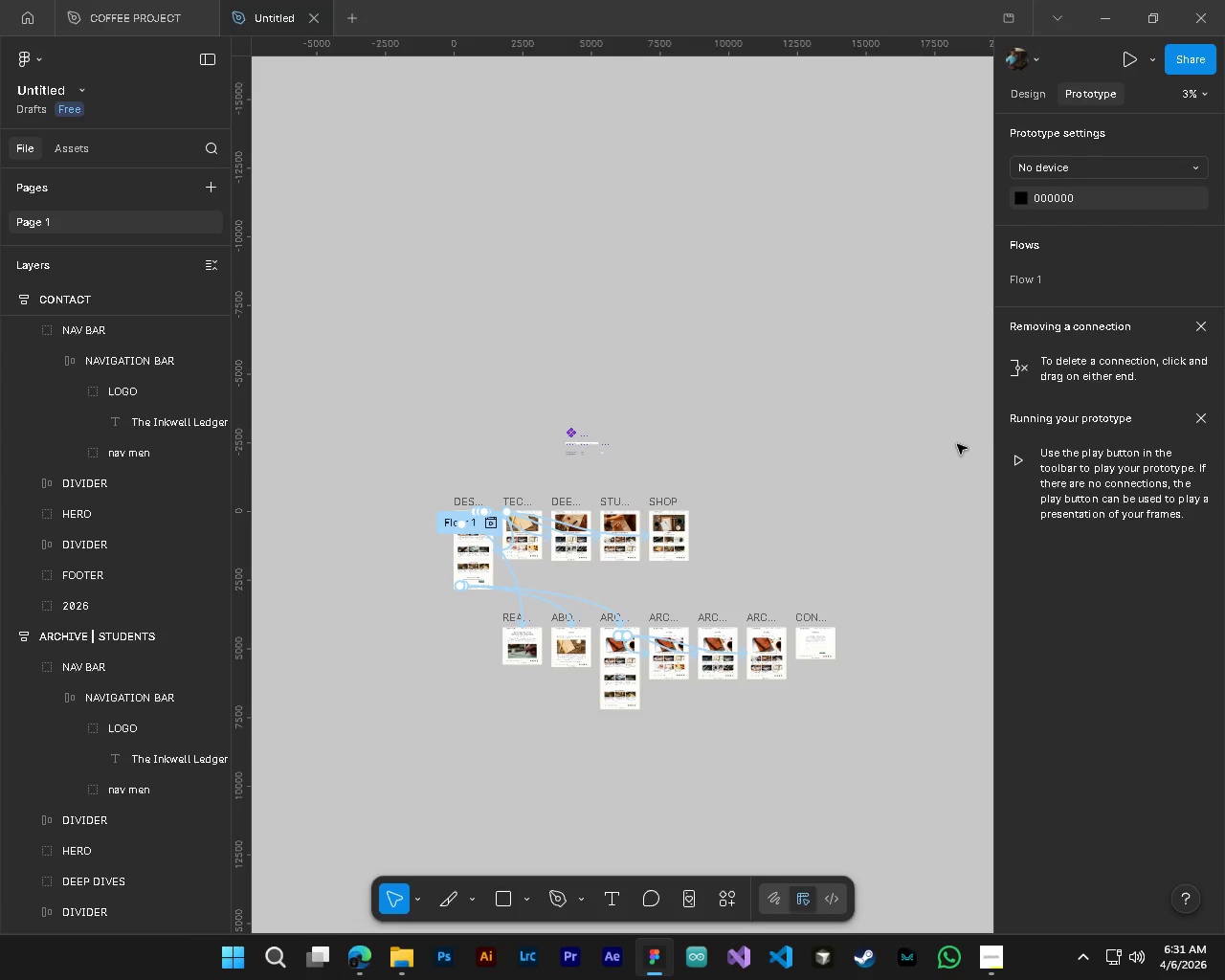 
left_click([393, 662])
 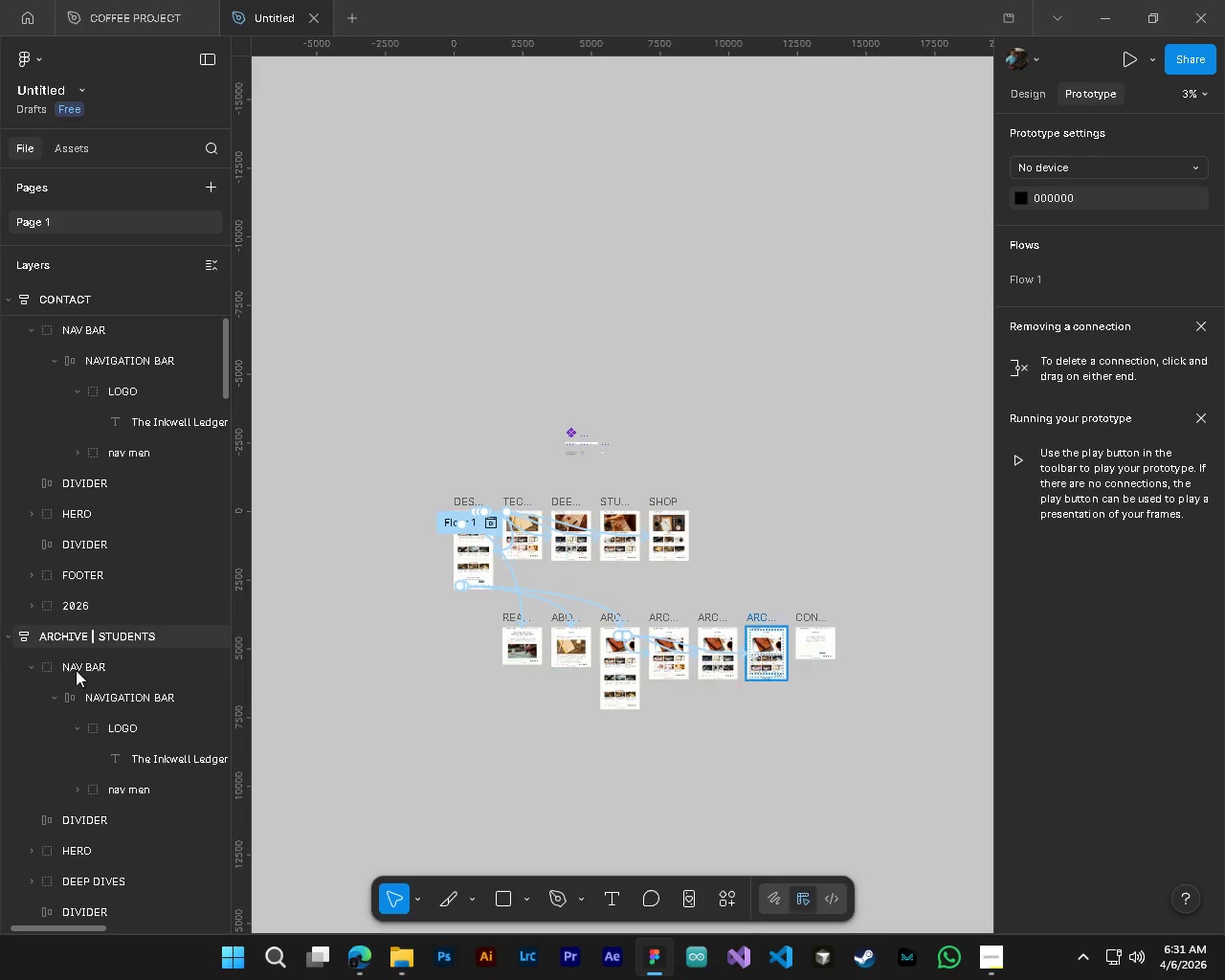 
scroll: coordinate [100, 787], scroll_direction: down, amount: 47.0
 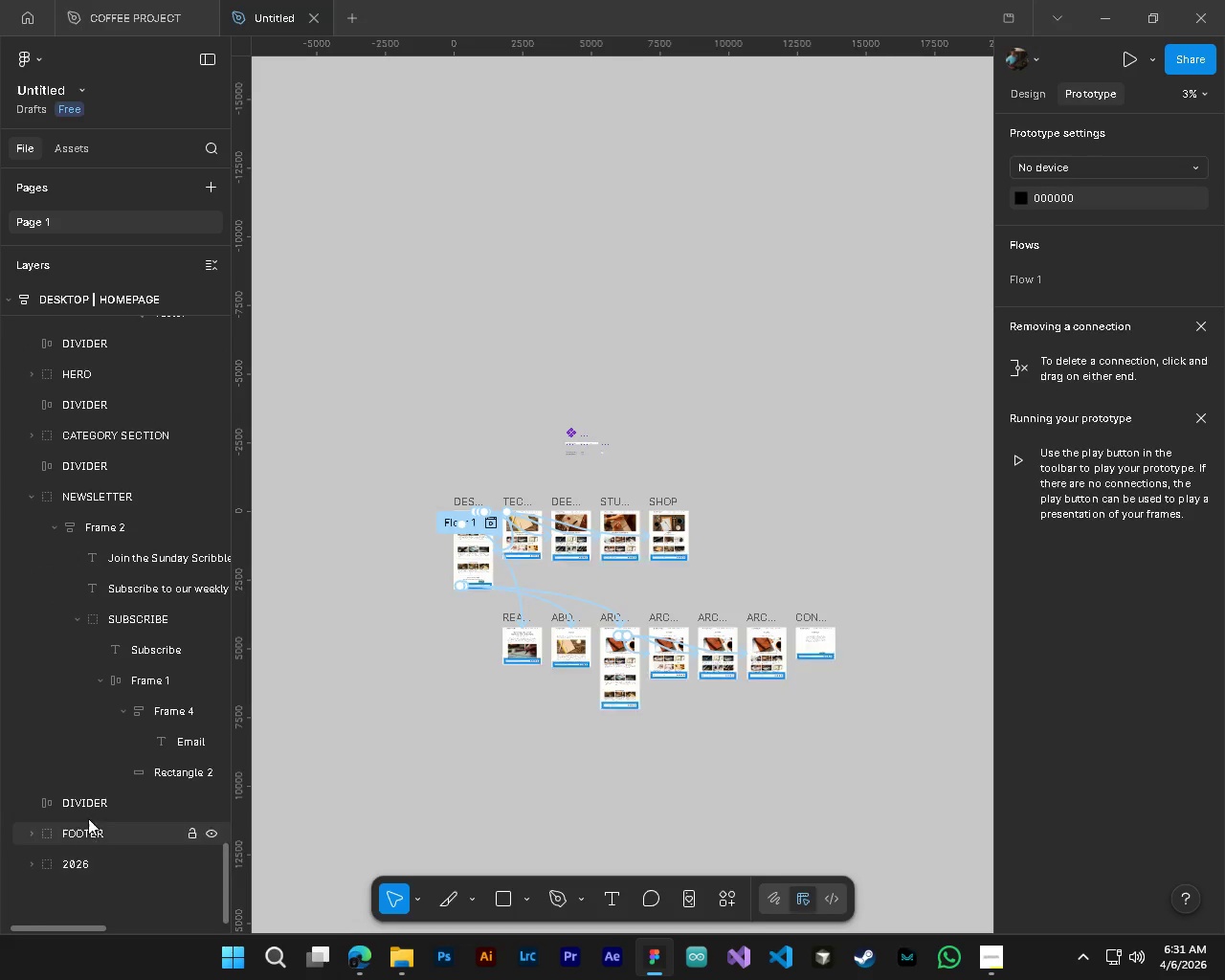 
scroll: coordinate [86, 764], scroll_direction: up, amount: 7.0
 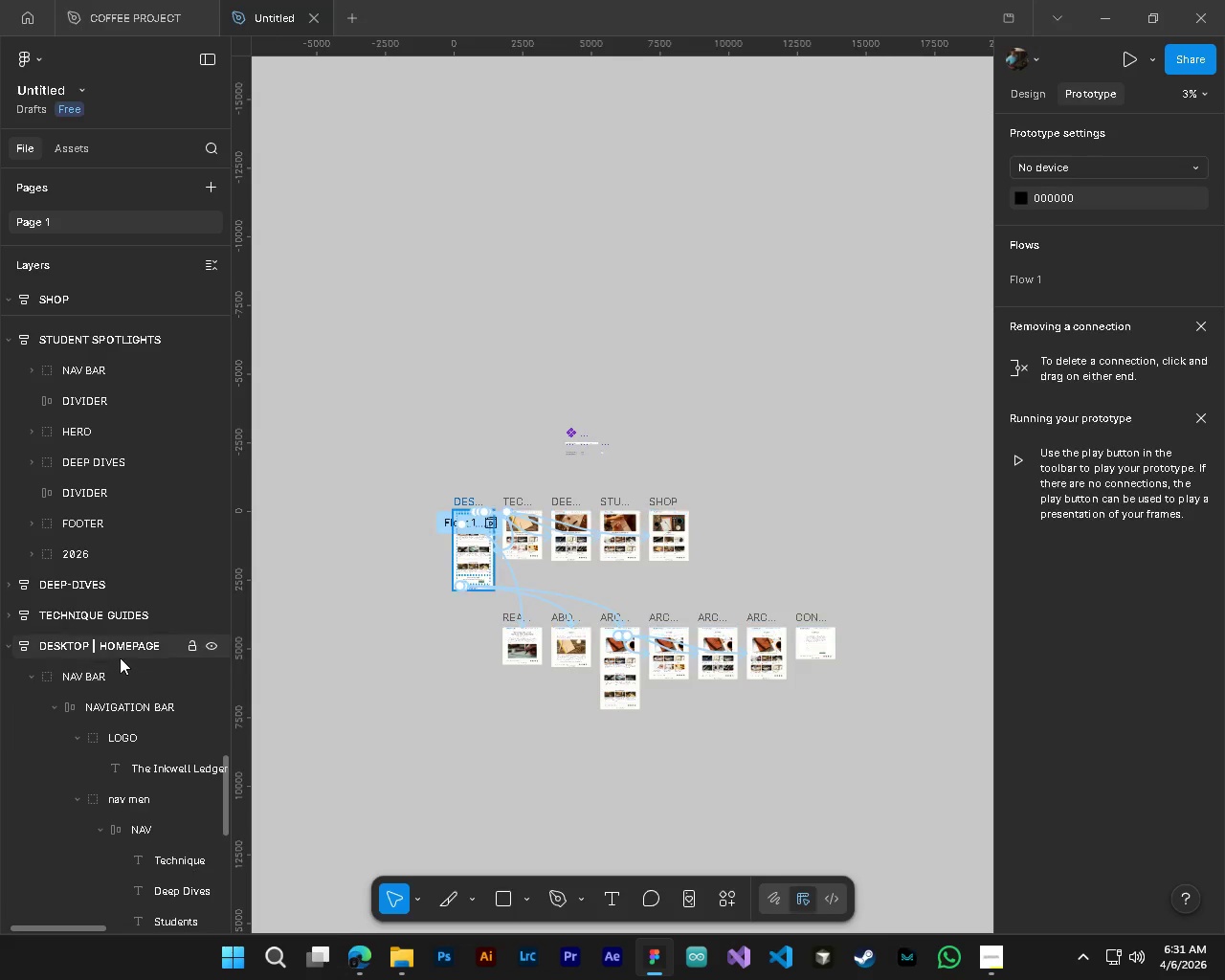 
left_click([123, 645])
 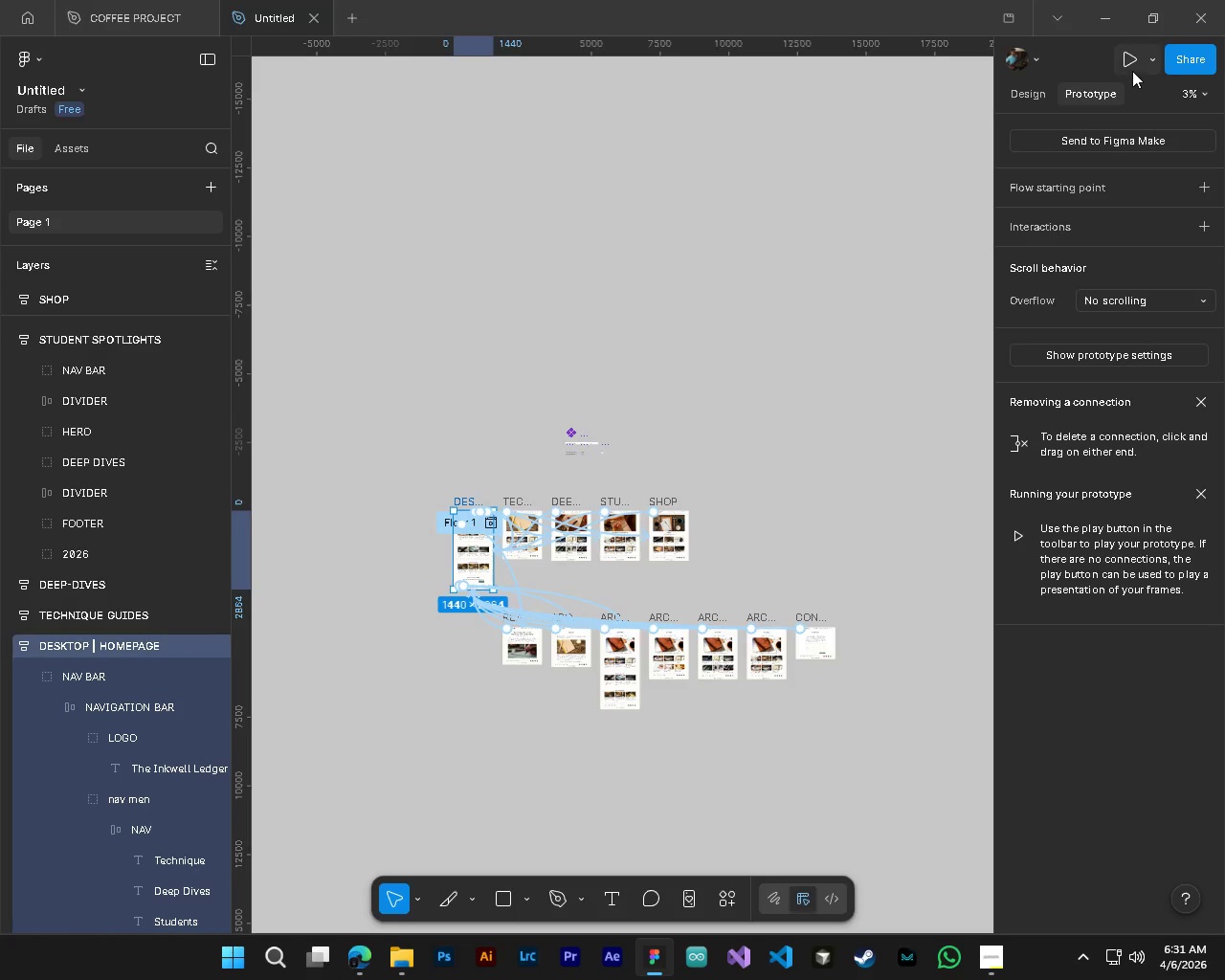 
left_click([1125, 59])
 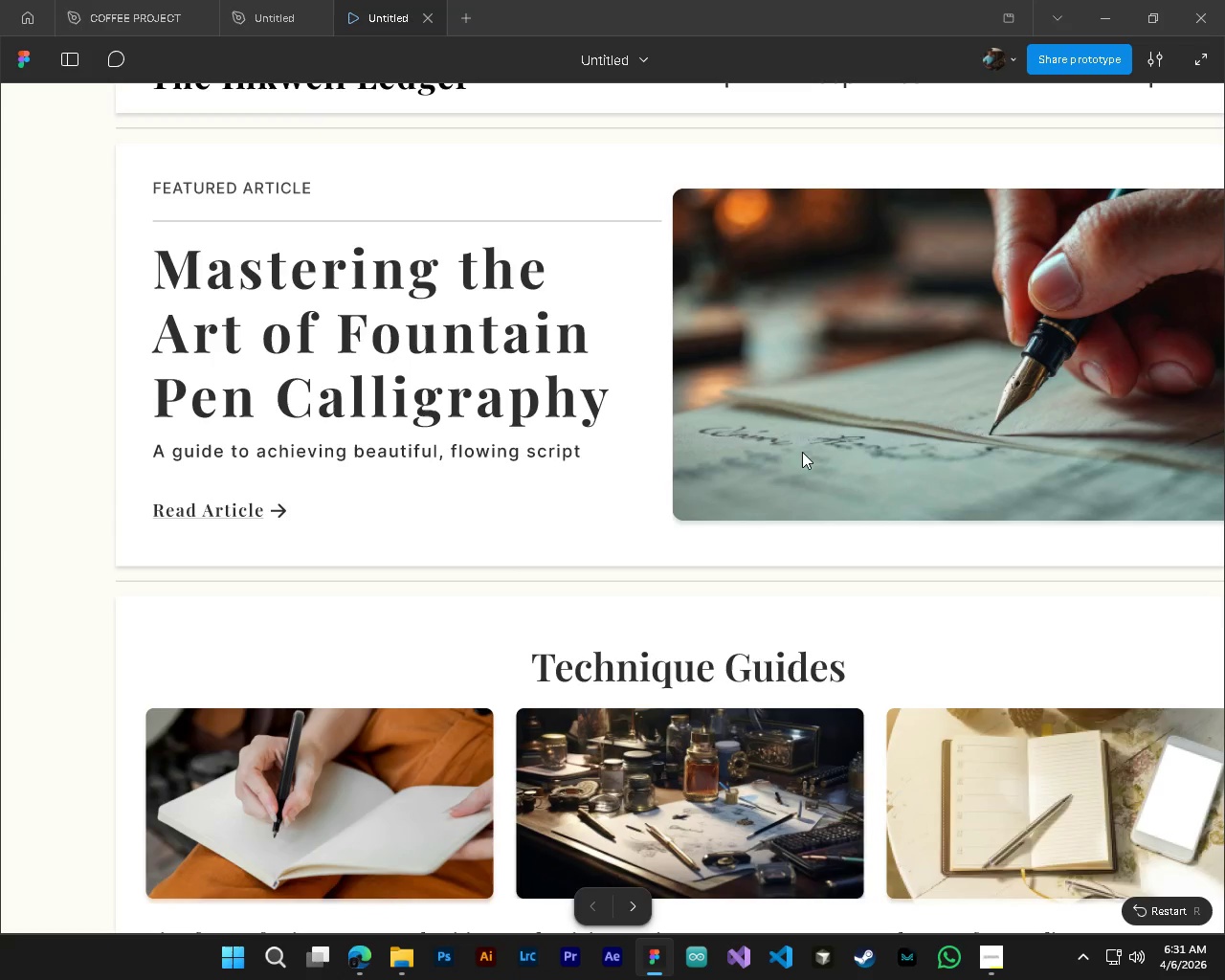 
left_click([1161, 58])
 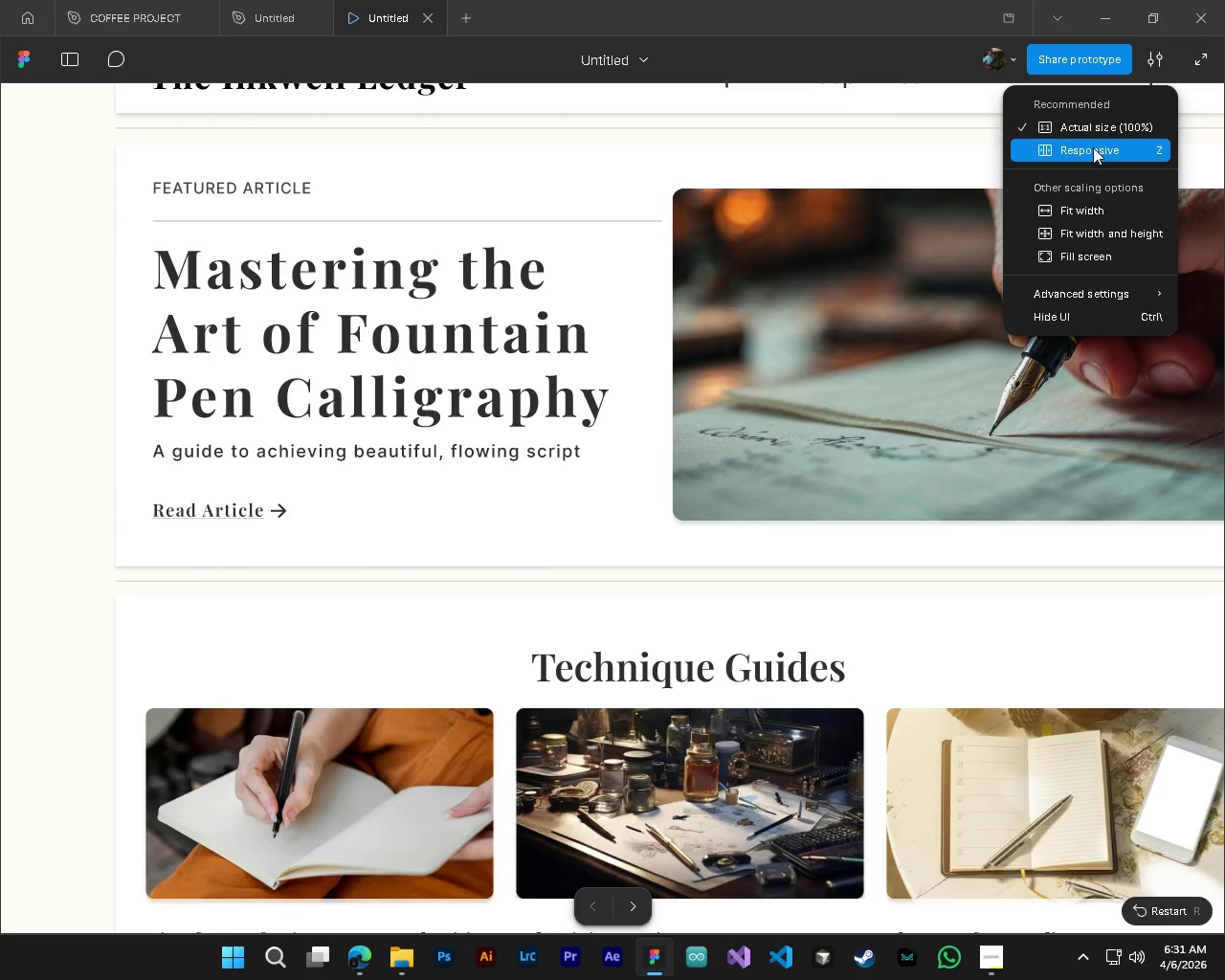 
left_click([1093, 147])
 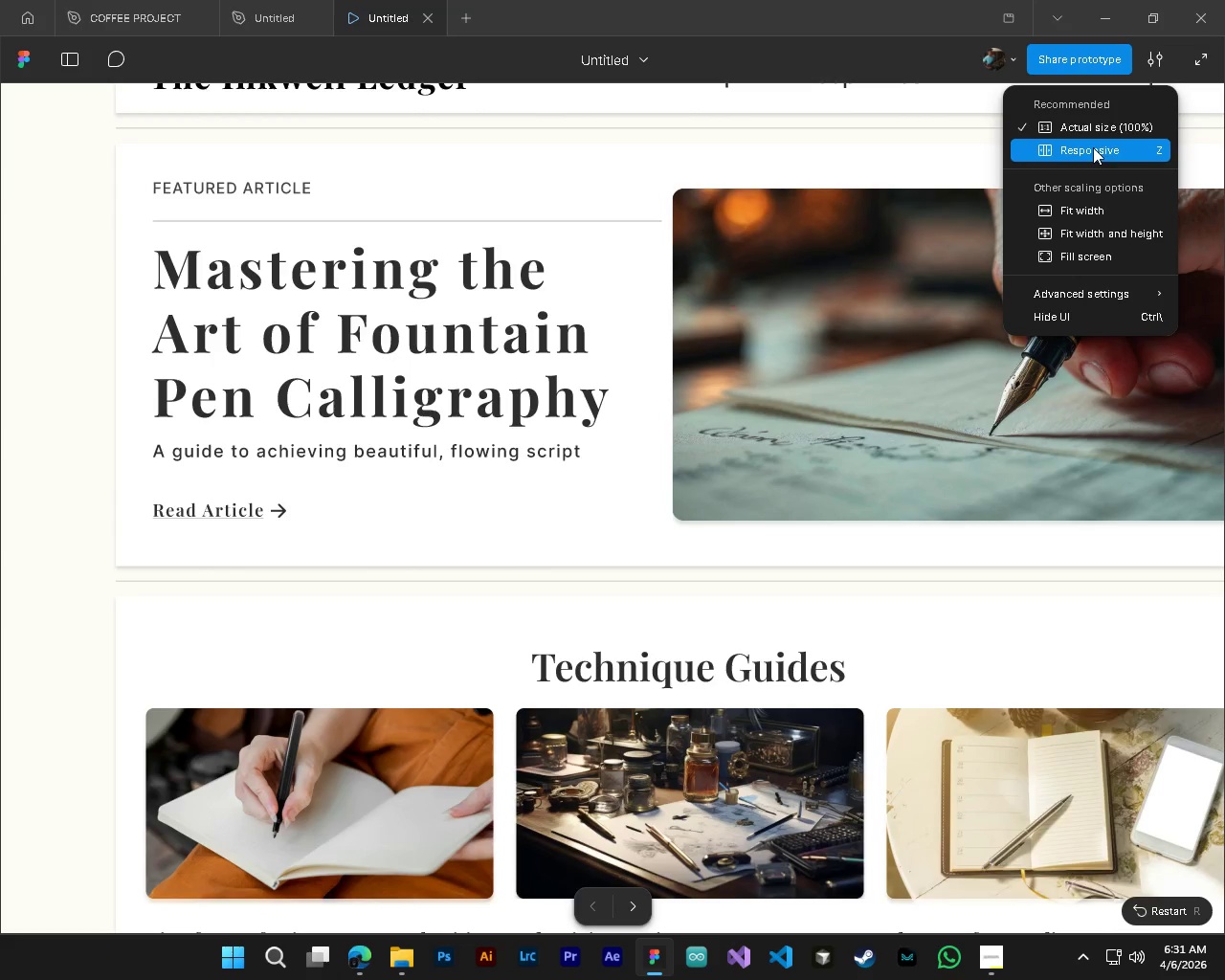 
left_click([1093, 147])
 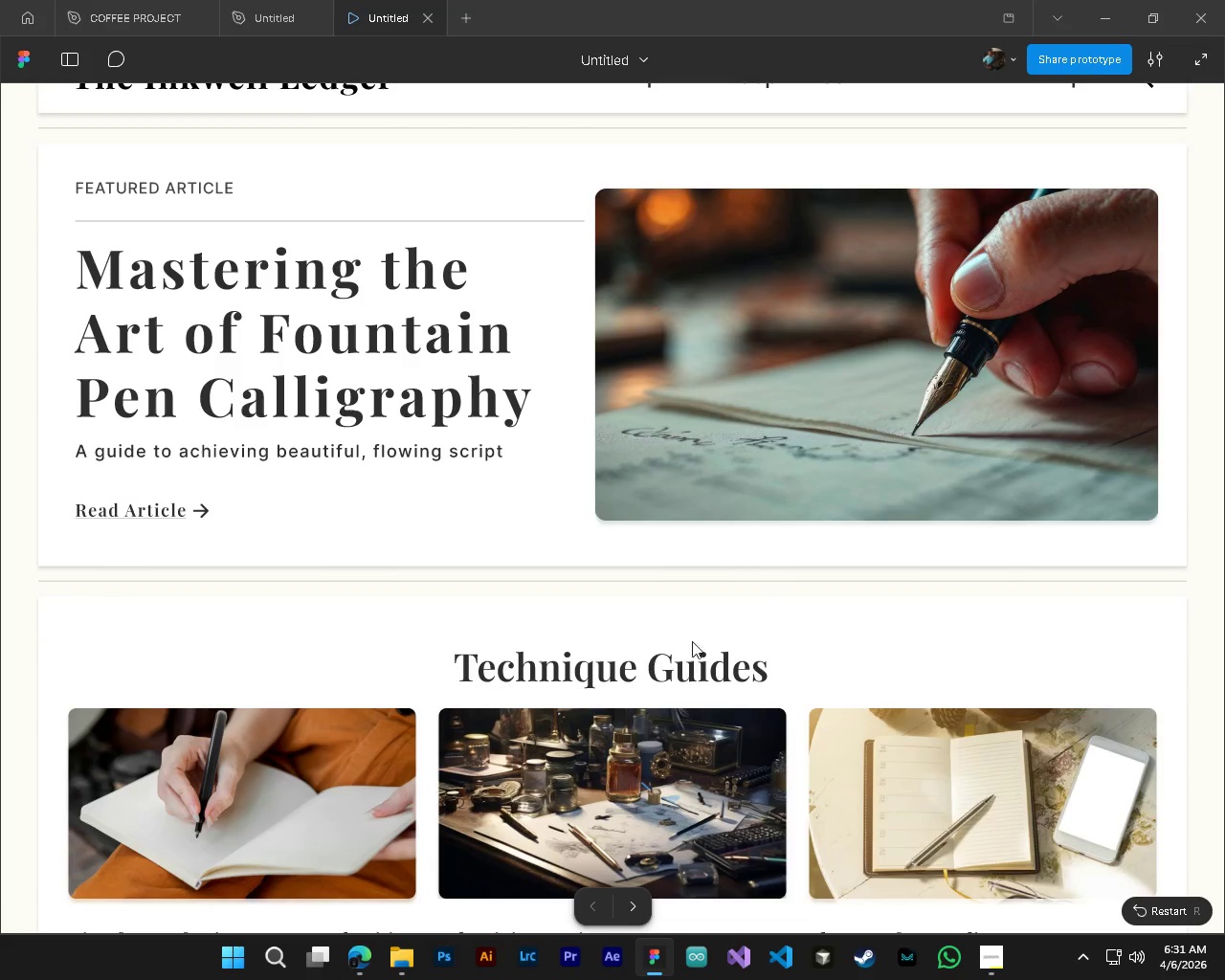 
scroll: coordinate [690, 794], scroll_direction: down, amount: 26.0
 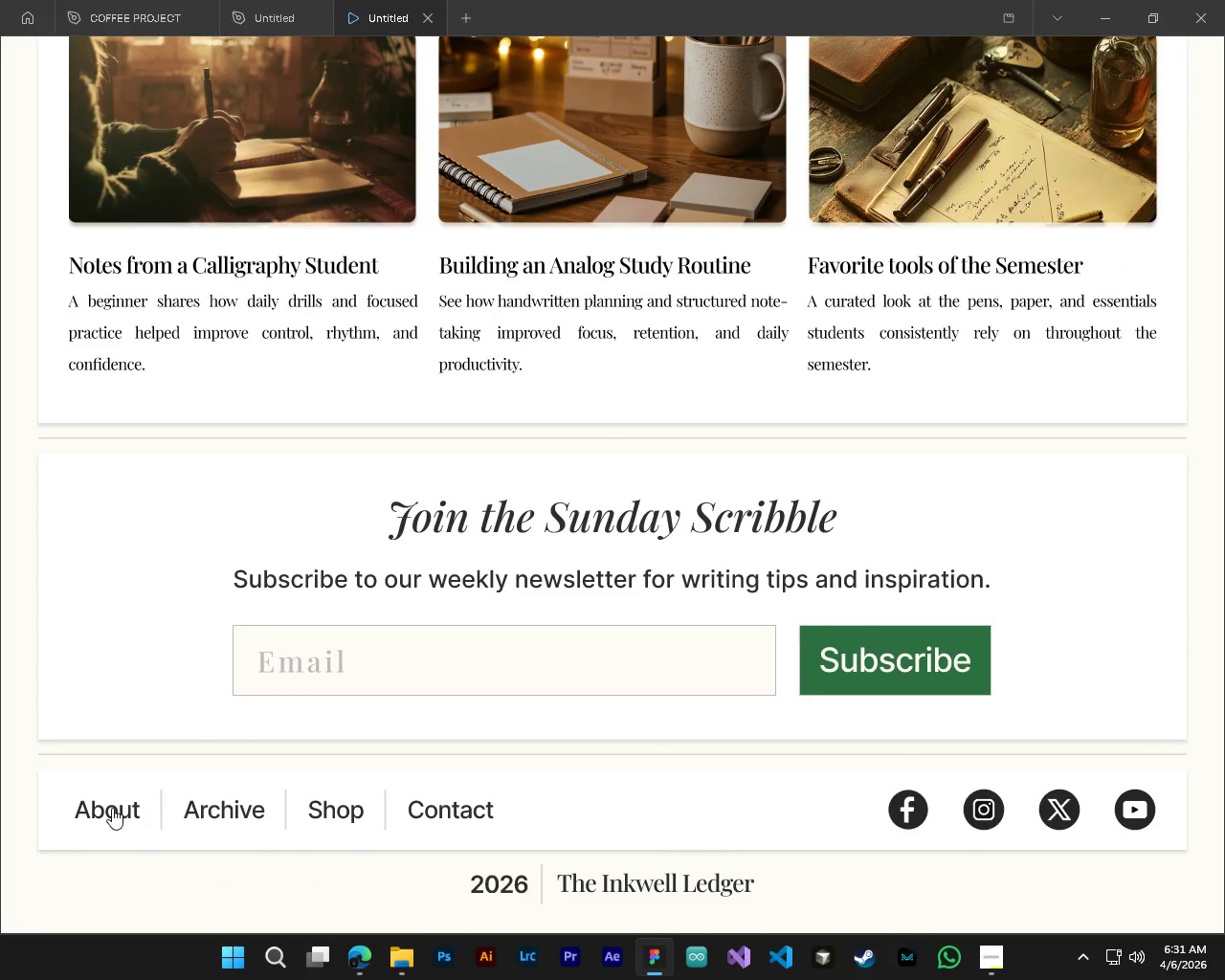 
scroll: coordinate [630, 734], scroll_direction: up, amount: 24.0
 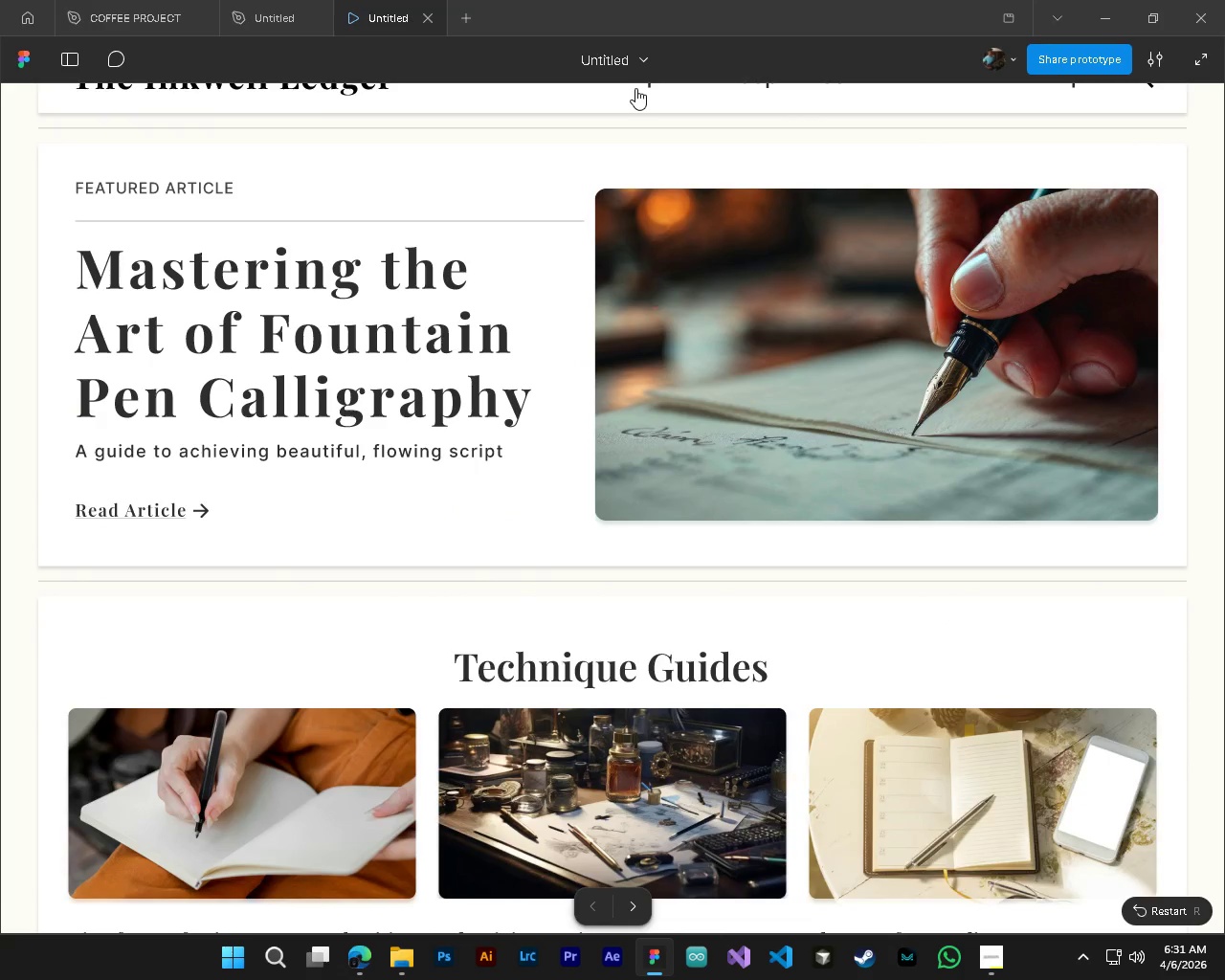 
left_click([635, 88])
 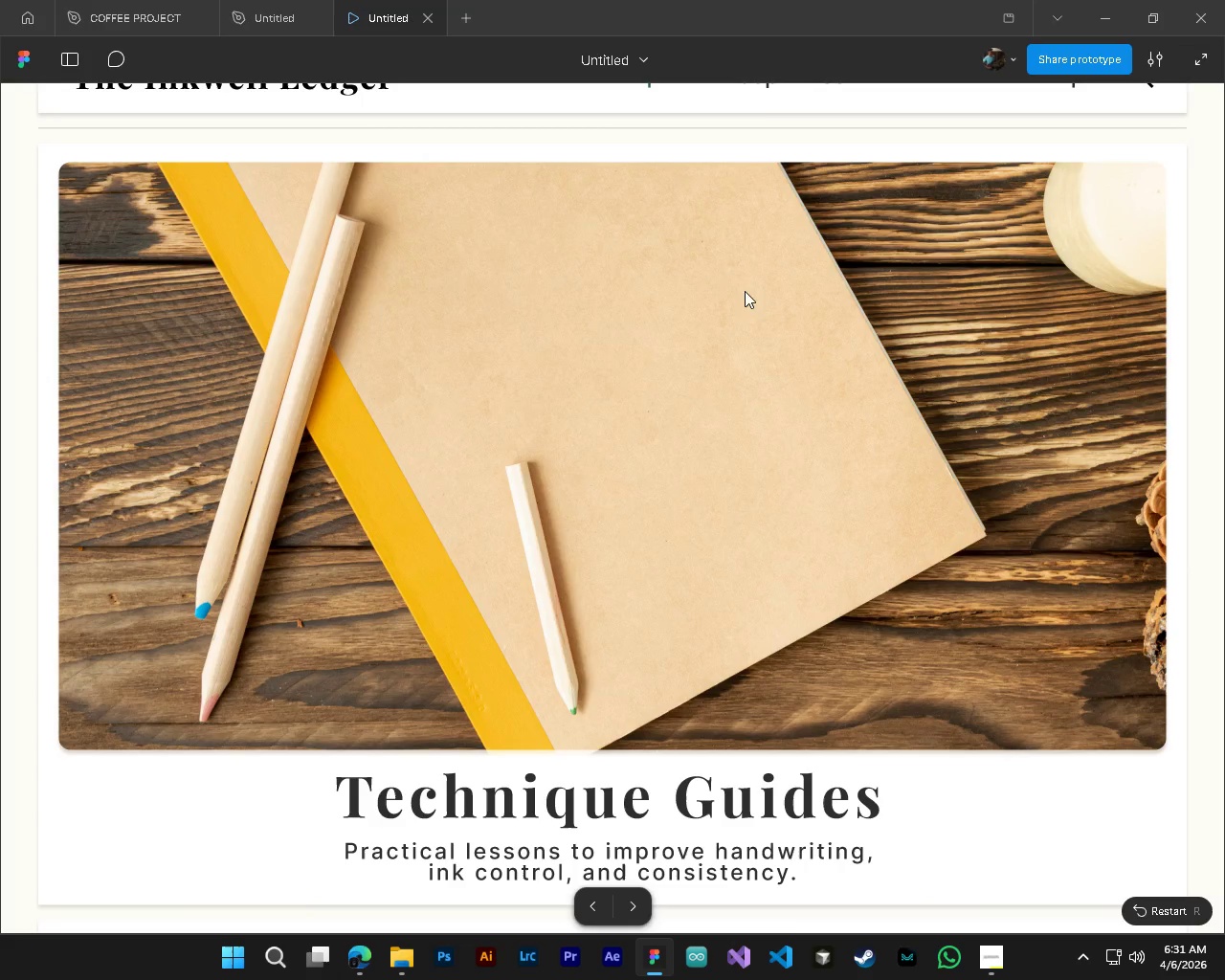 
scroll: coordinate [697, 514], scroll_direction: down, amount: 13.0
 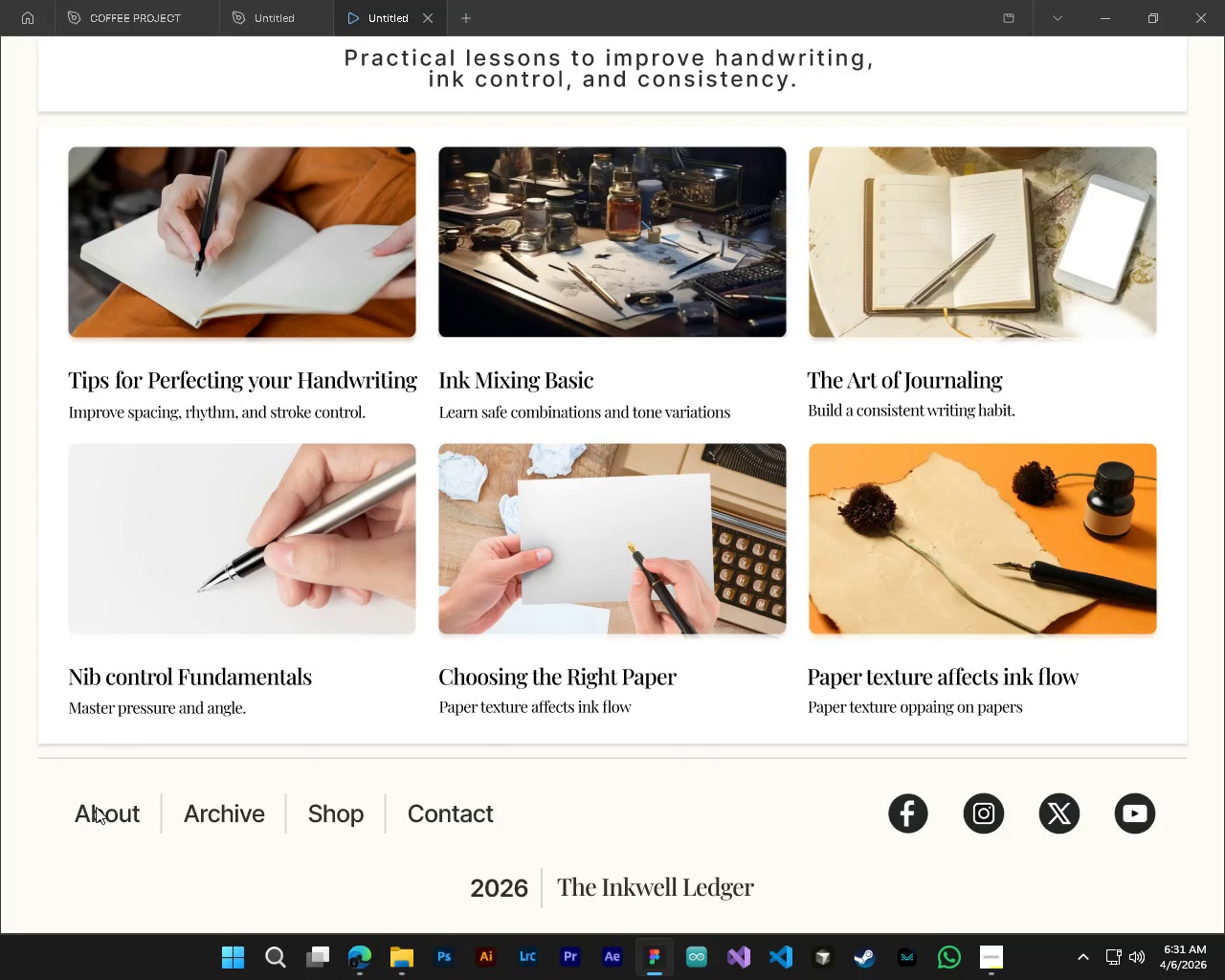 
scroll: coordinate [669, 571], scroll_direction: up, amount: 9.0
 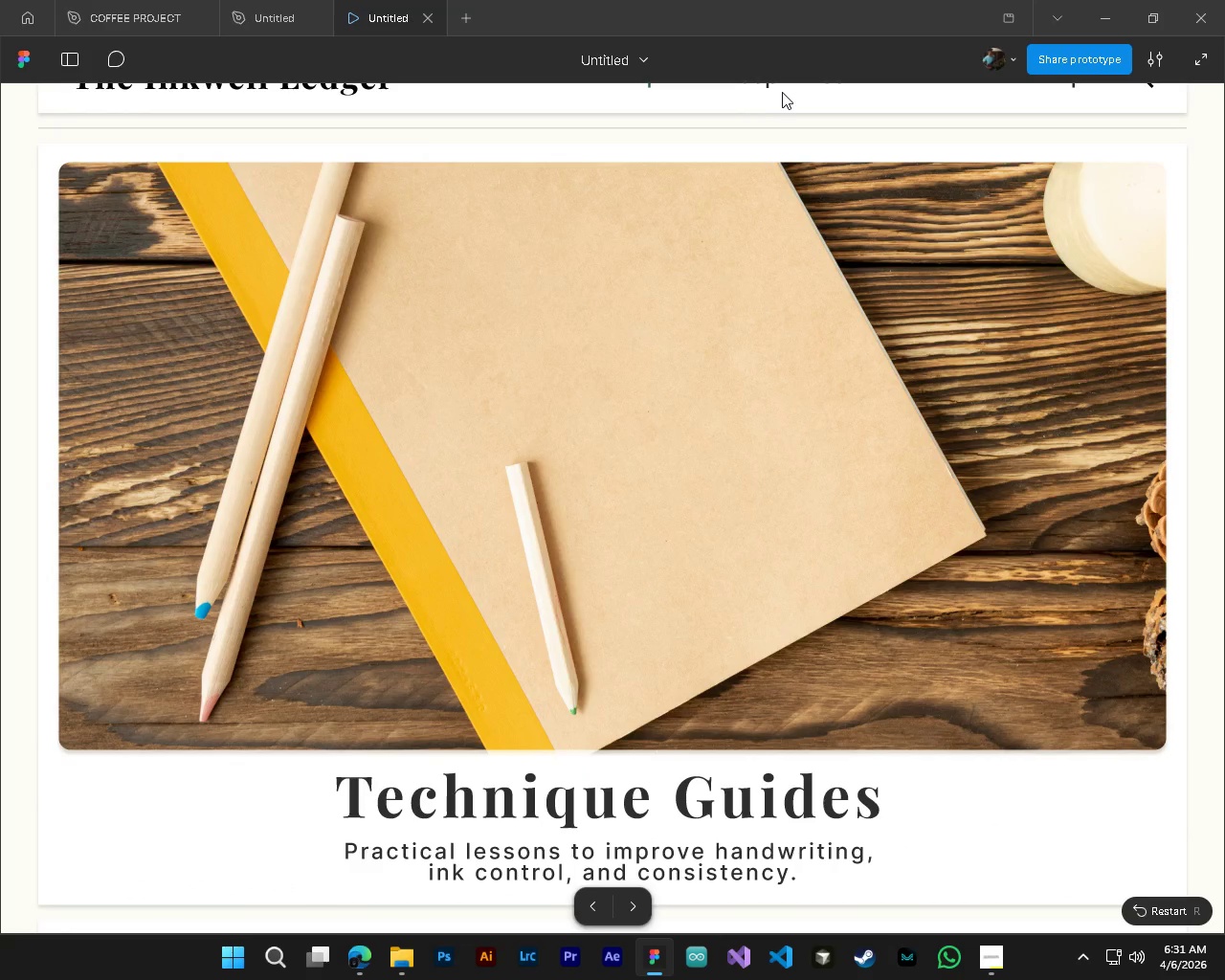 
left_click([771, 89])
 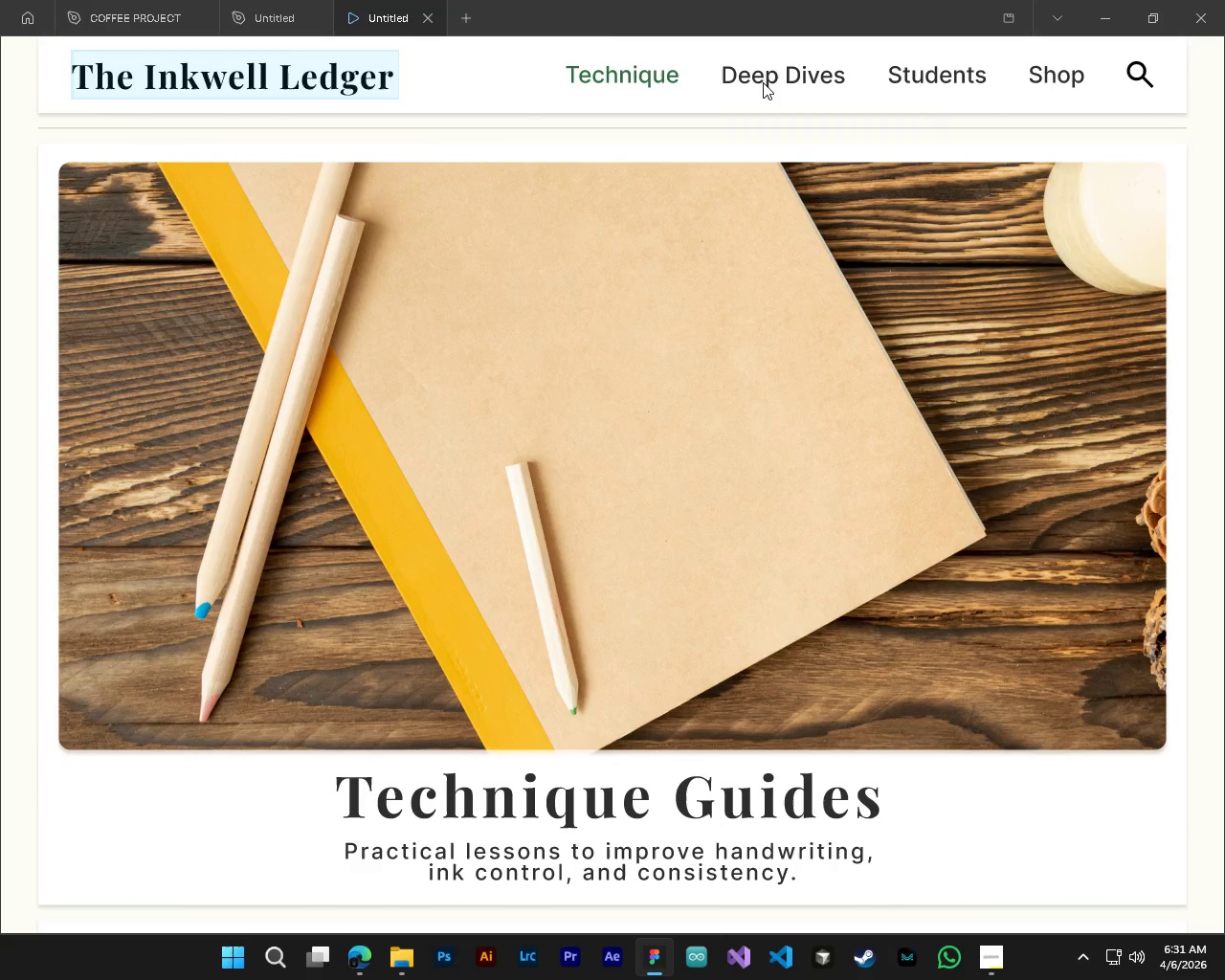 
left_click([763, 82])
 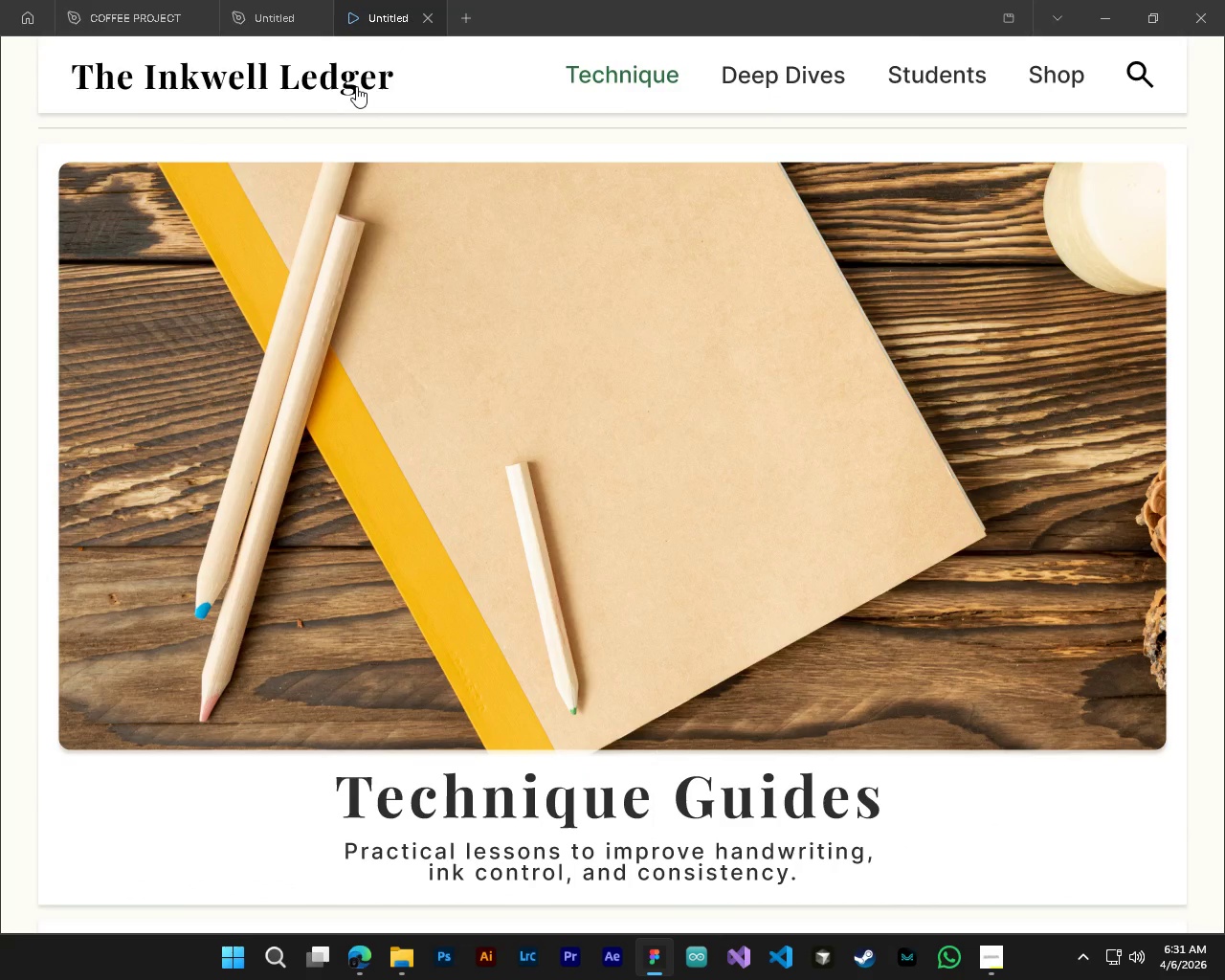 
left_click([356, 86])
 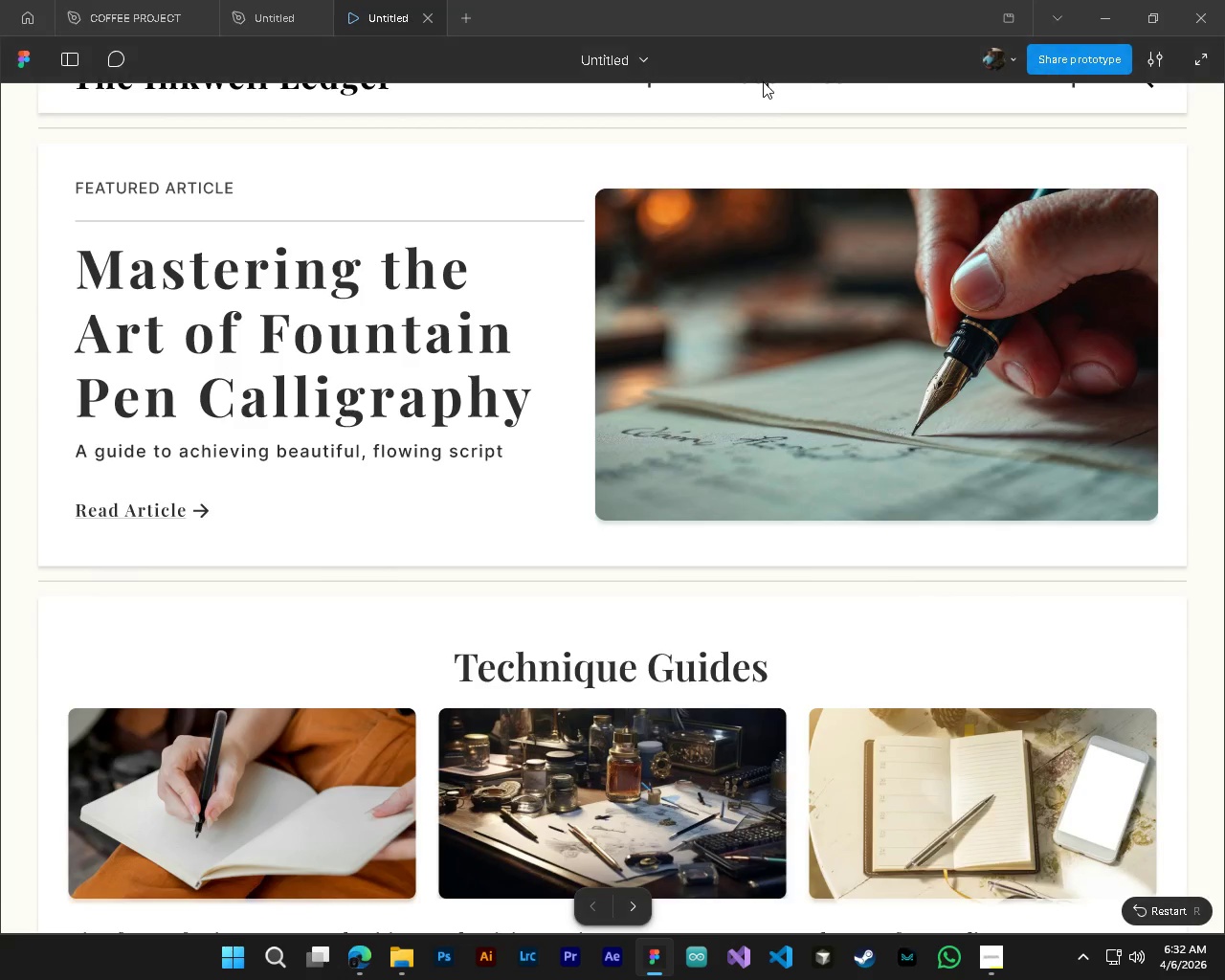 
left_click([769, 90])
 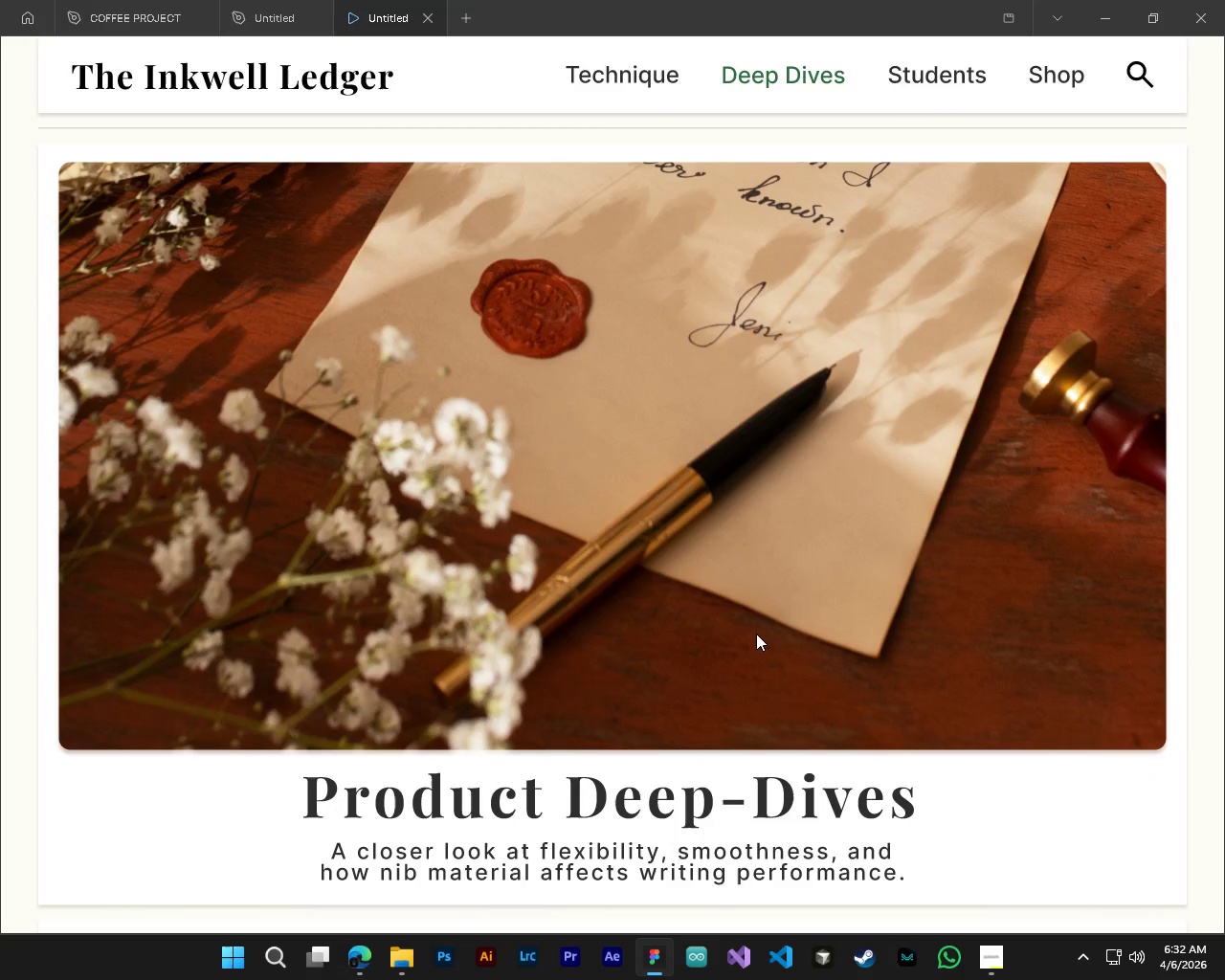 
wait(6.69)
 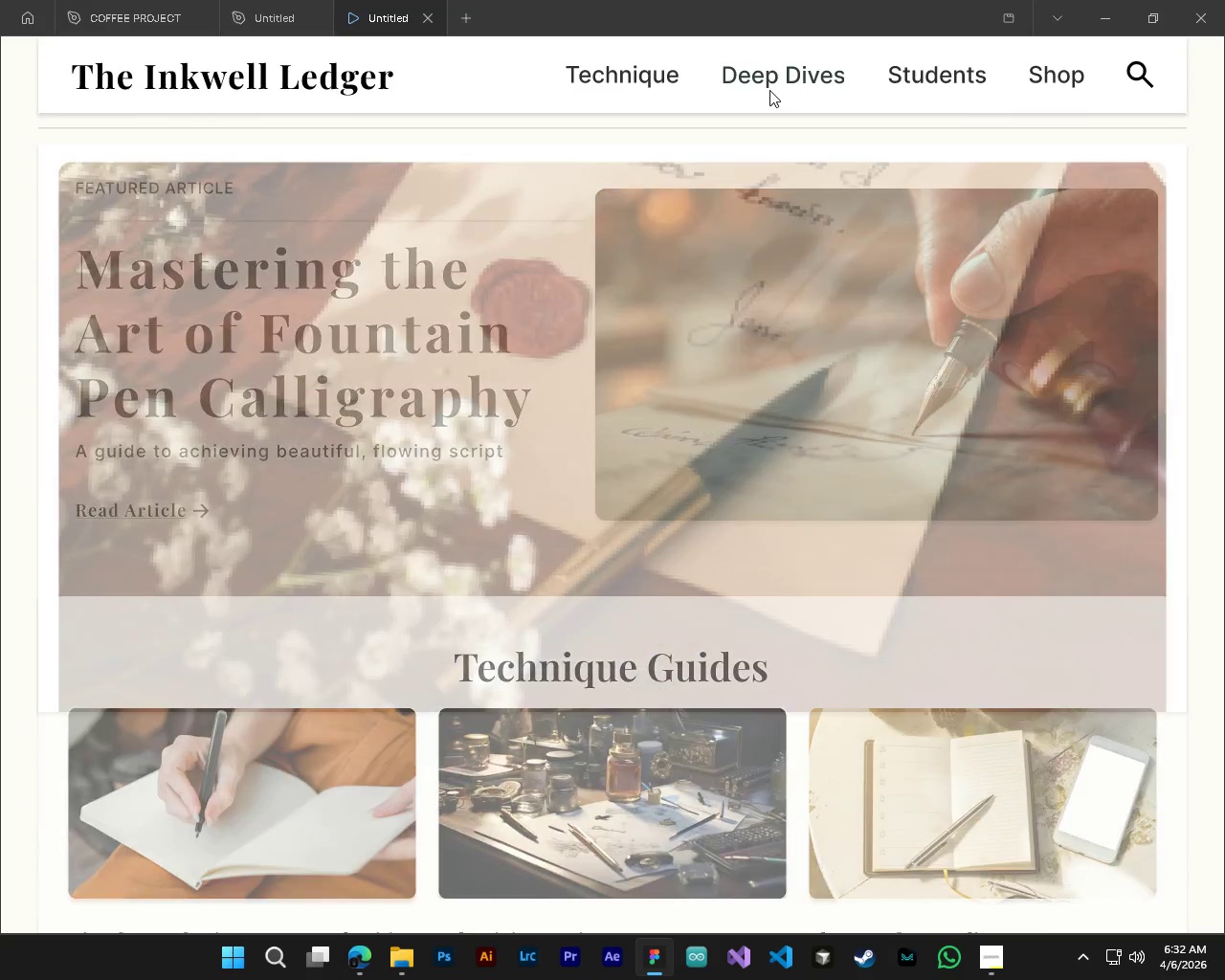 
left_click([239, 84])
 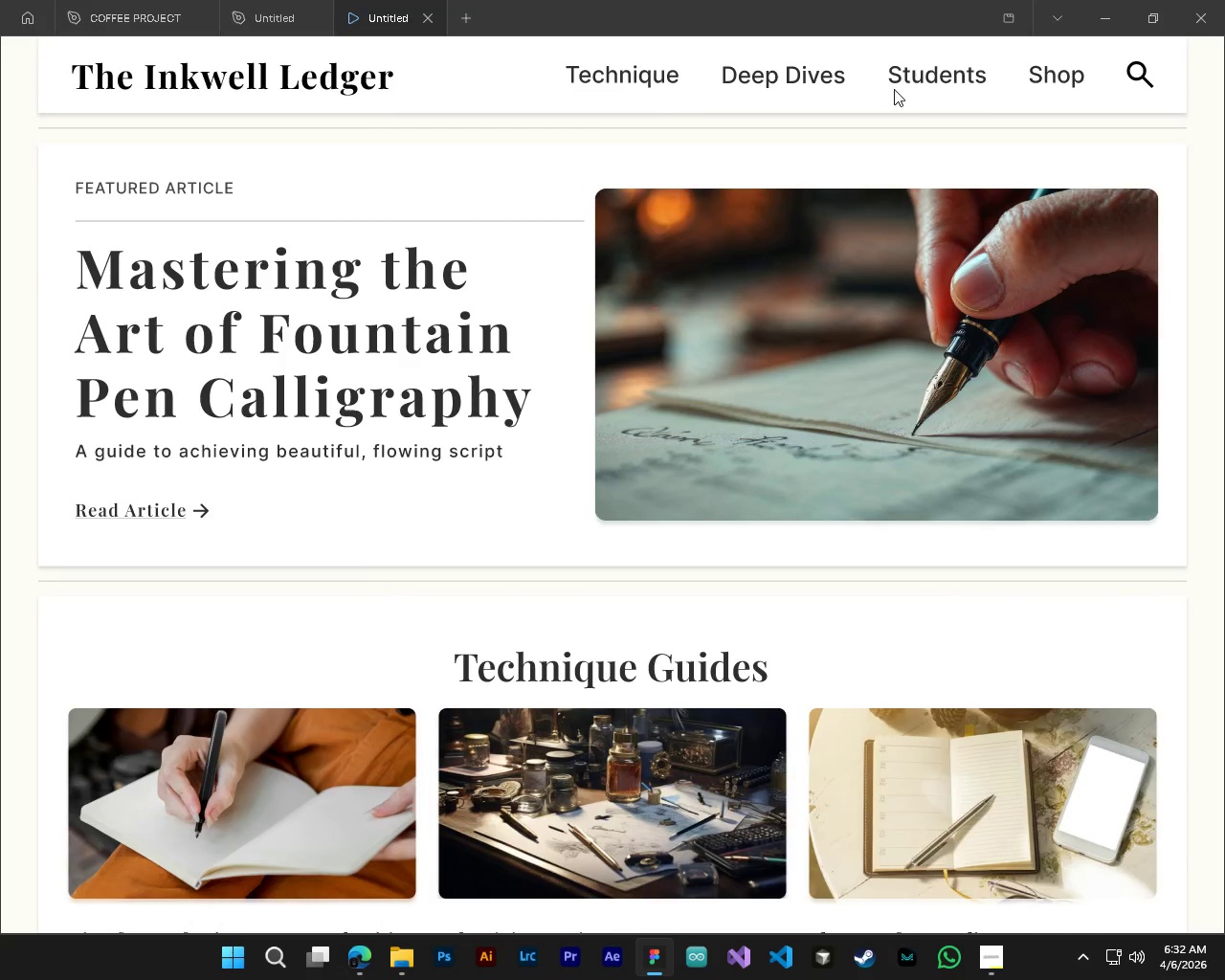 
left_click([911, 81])
 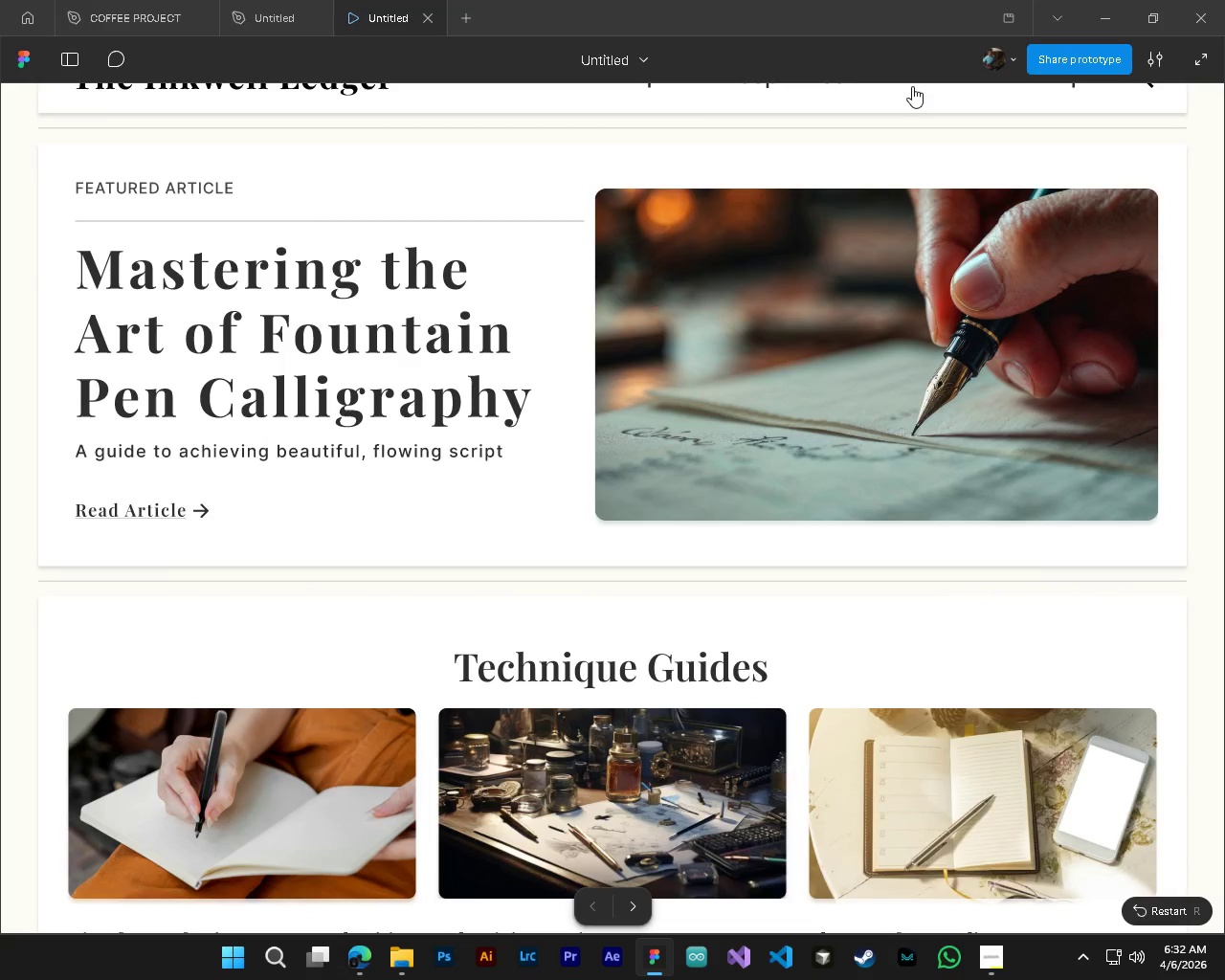 
left_click([912, 86])
 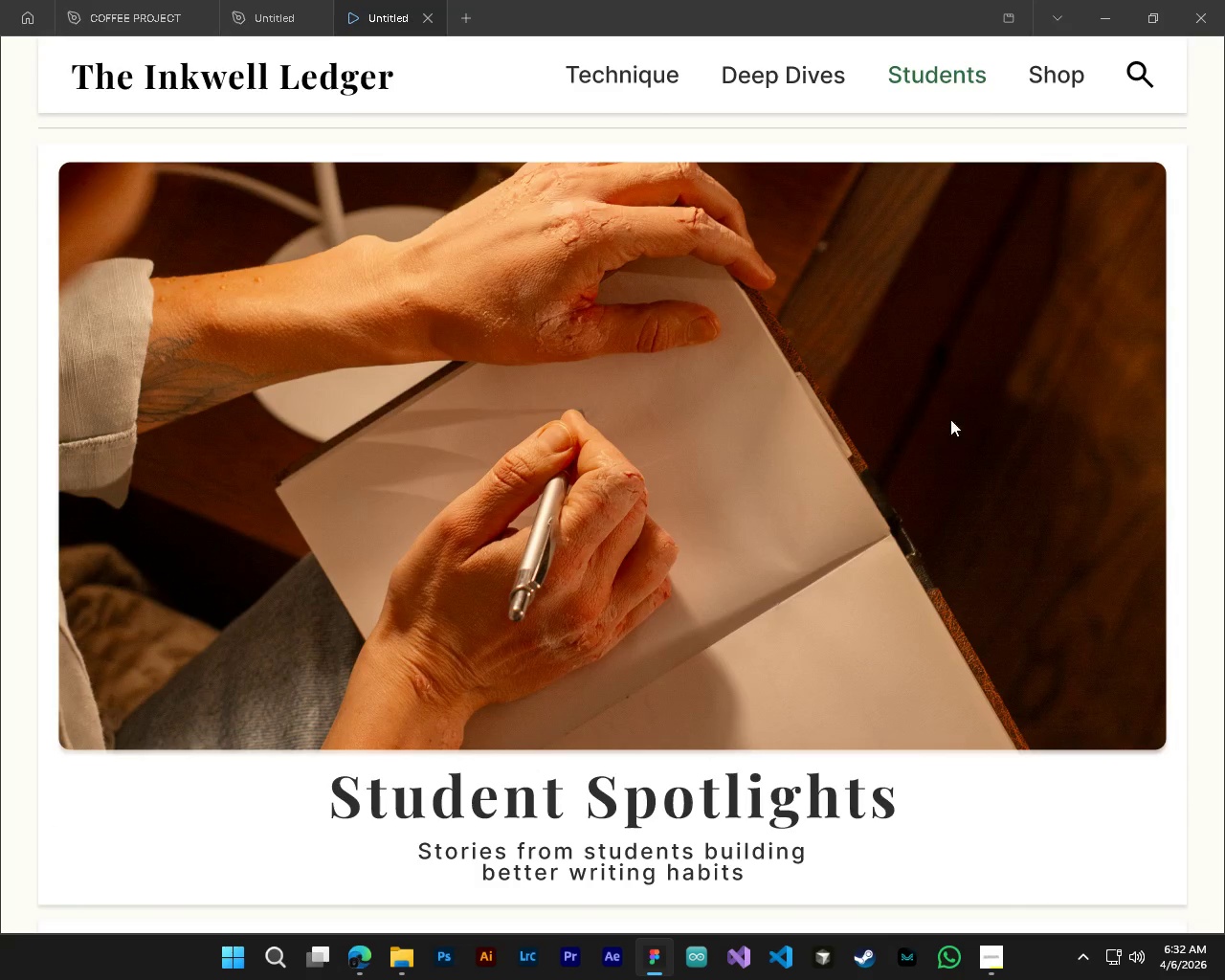 
scroll: coordinate [937, 612], scroll_direction: down, amount: 9.0
 